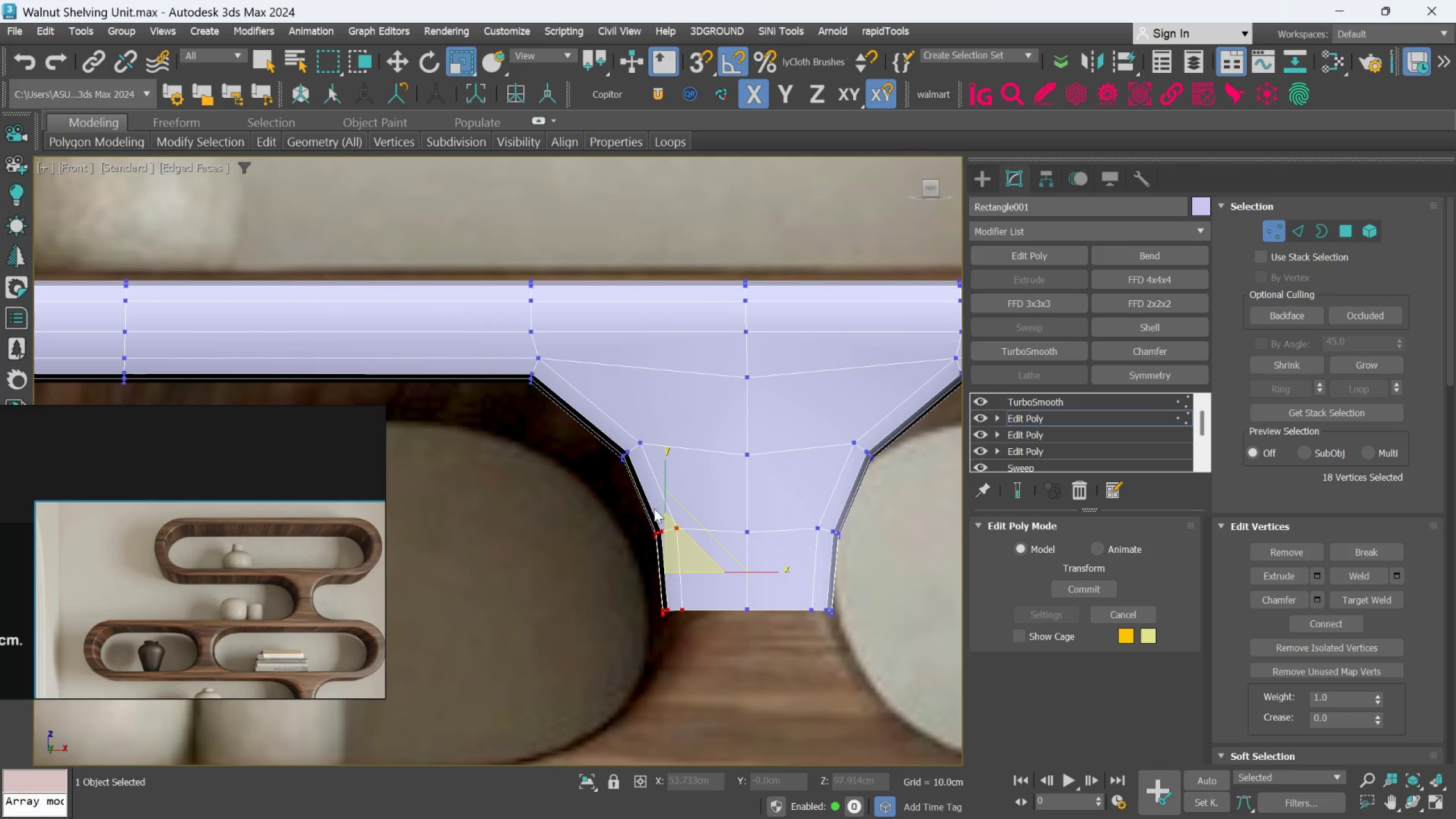 
hold_key(key=ControlLeft, duration=1.45)
left_click_drag(start_coordinate=[895, 635], to_coordinate=[801, 496])
 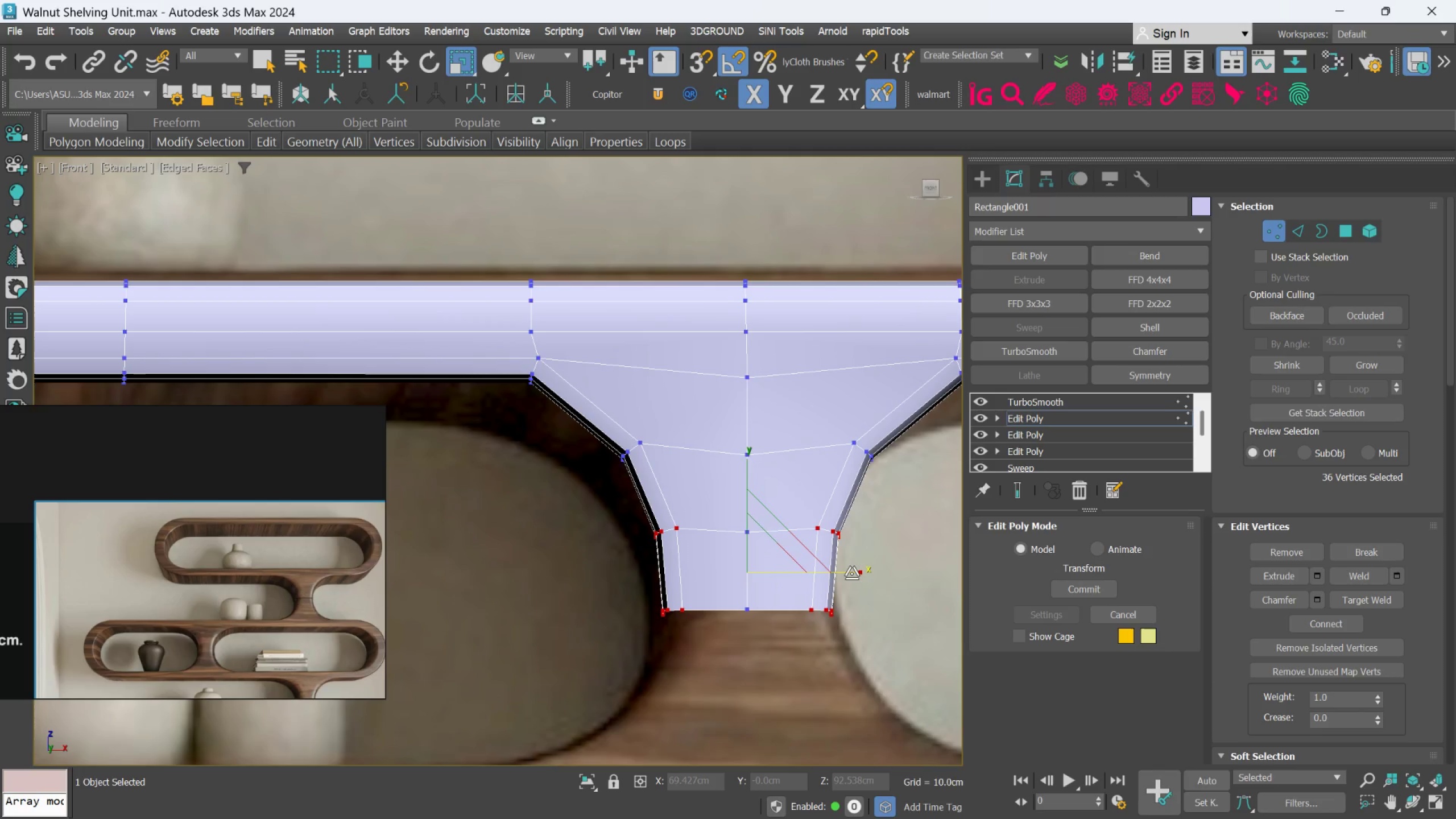 
left_click_drag(start_coordinate=[851, 573], to_coordinate=[847, 573])
 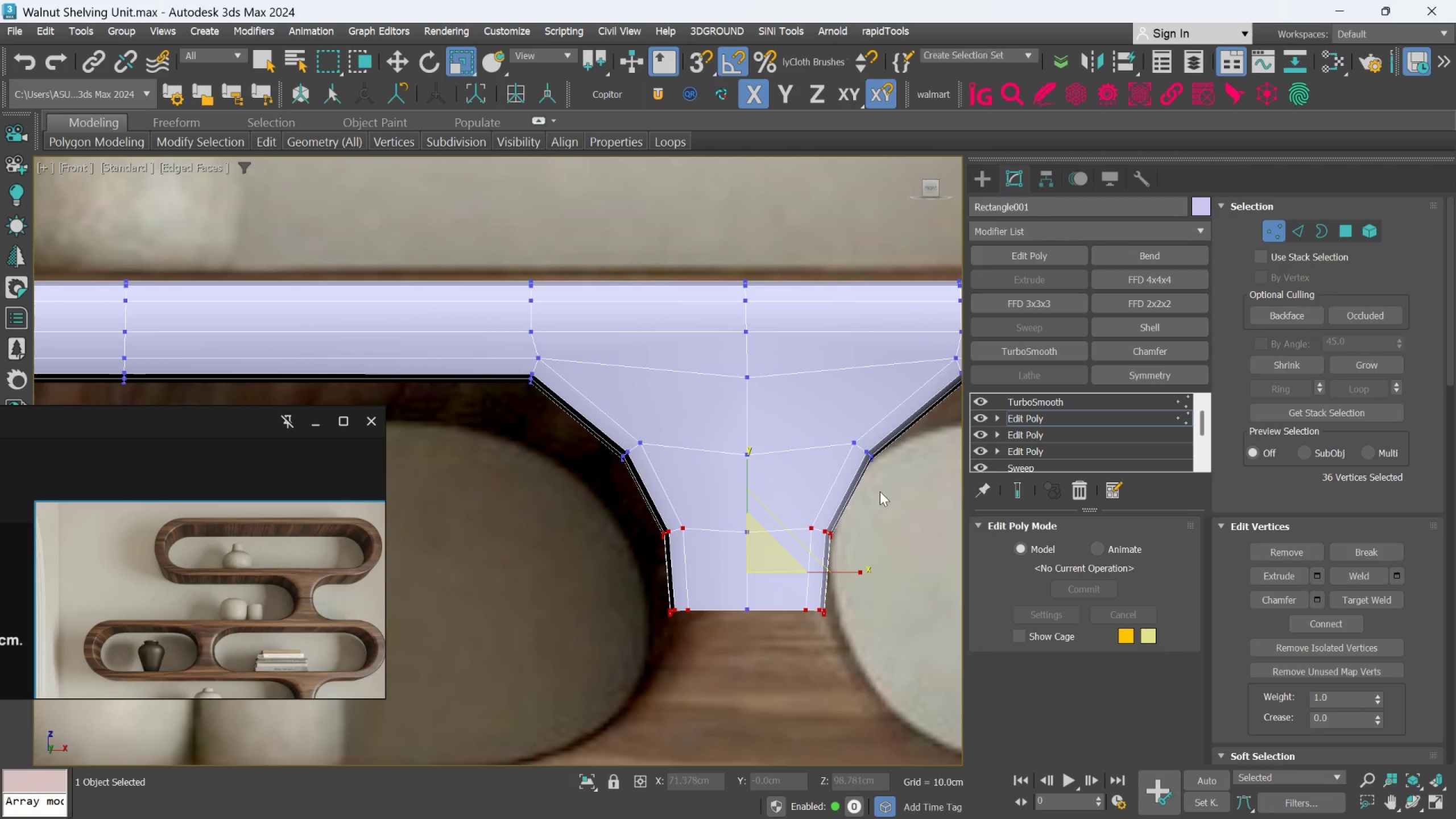 
left_click([1011, 490])
 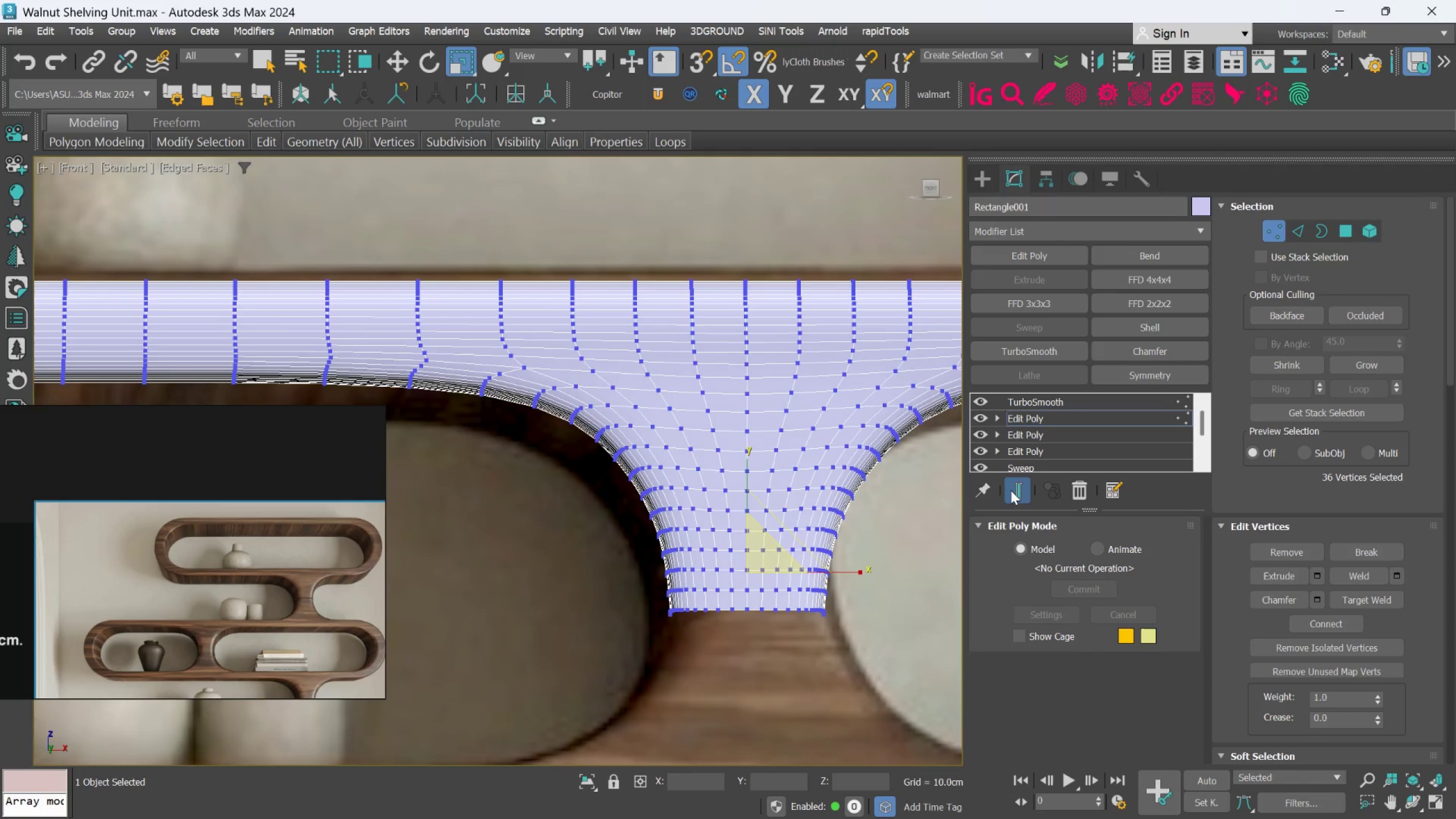 
left_click([1011, 490])
 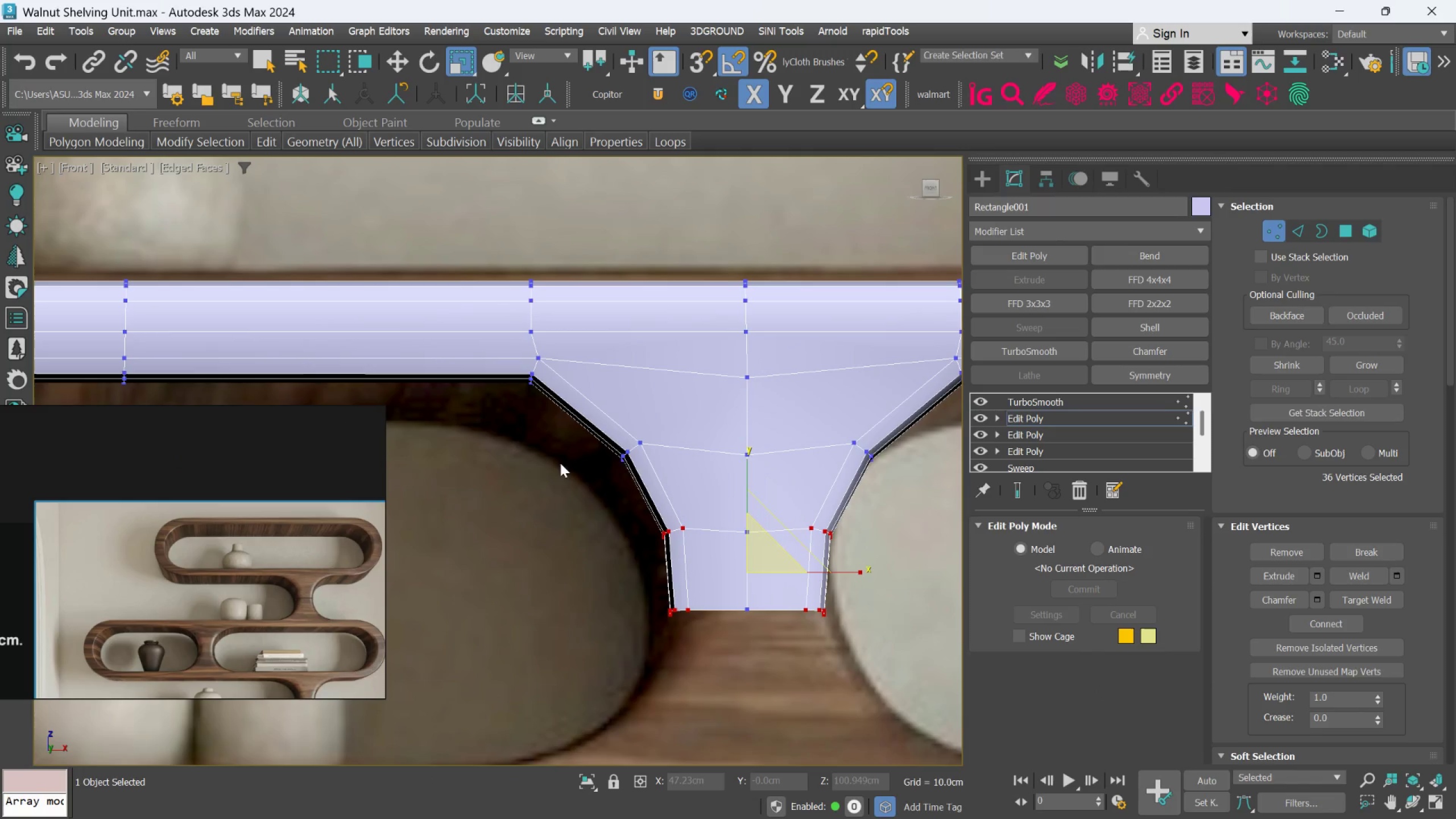 
left_click_drag(start_coordinate=[560, 466], to_coordinate=[668, 417])
 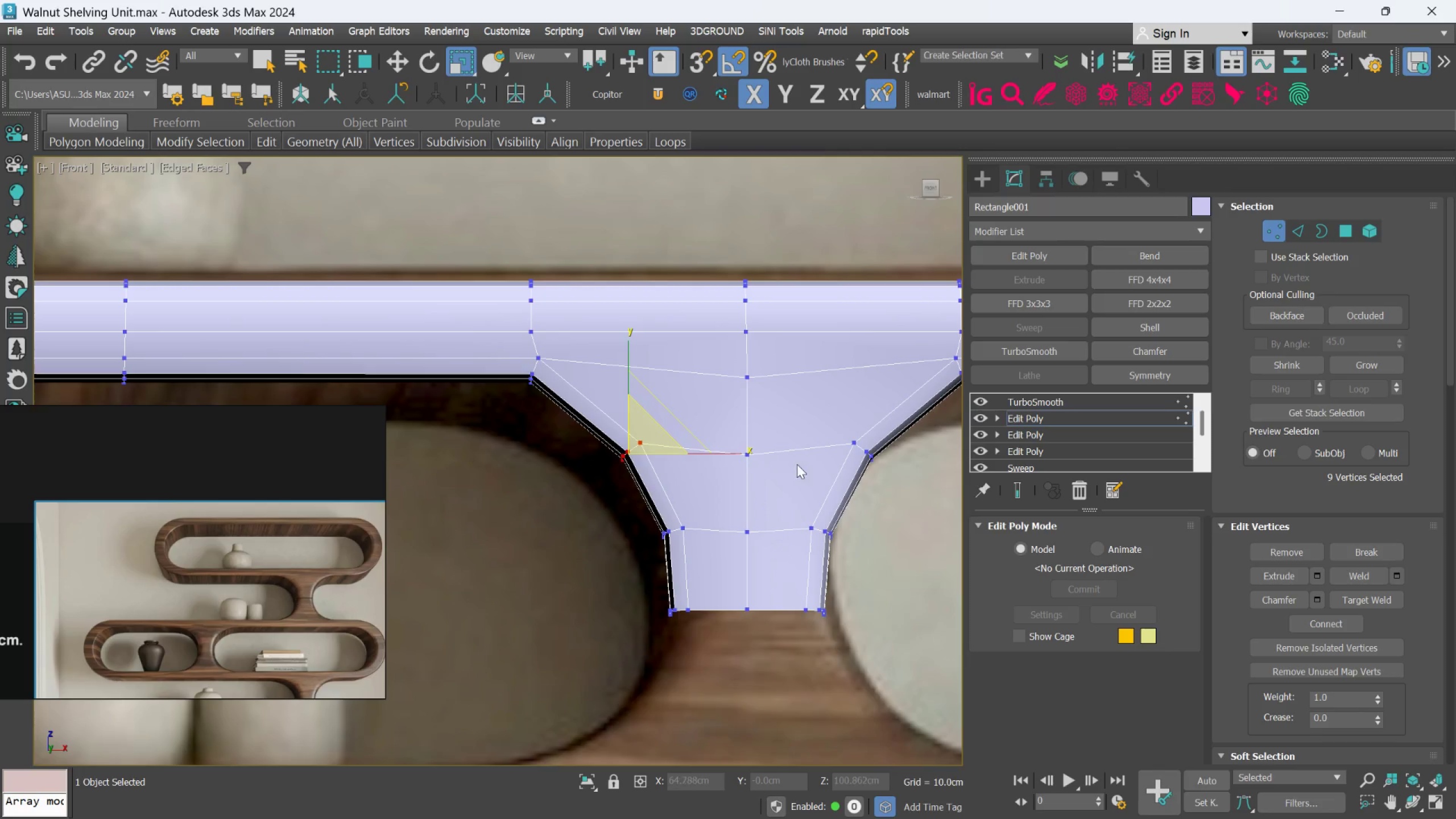 
hold_key(key=ControlLeft, duration=1.28)
left_click_drag(start_coordinate=[887, 499], to_coordinate=[850, 394])
 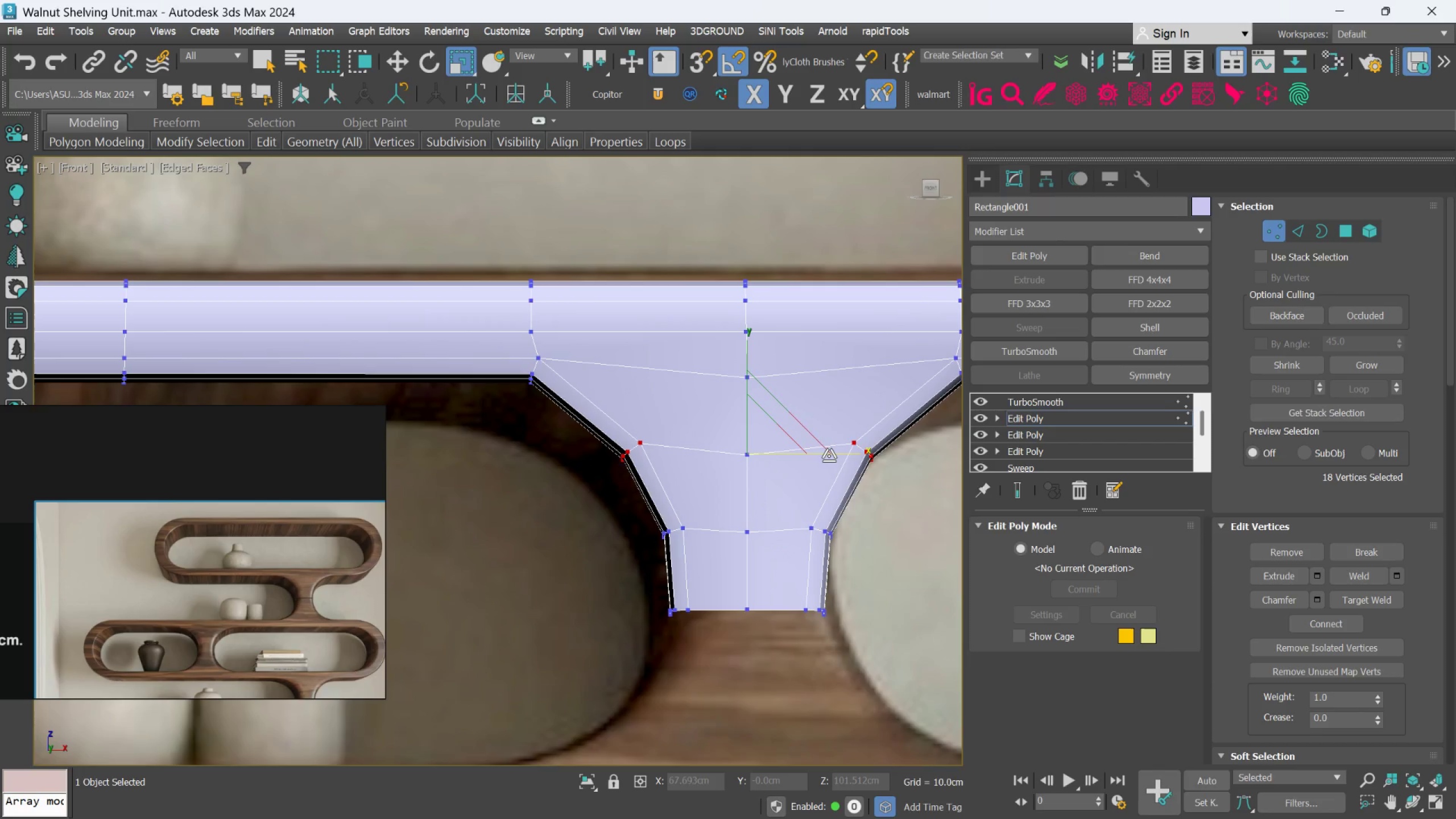 
left_click_drag(start_coordinate=[833, 456], to_coordinate=[830, 455])
 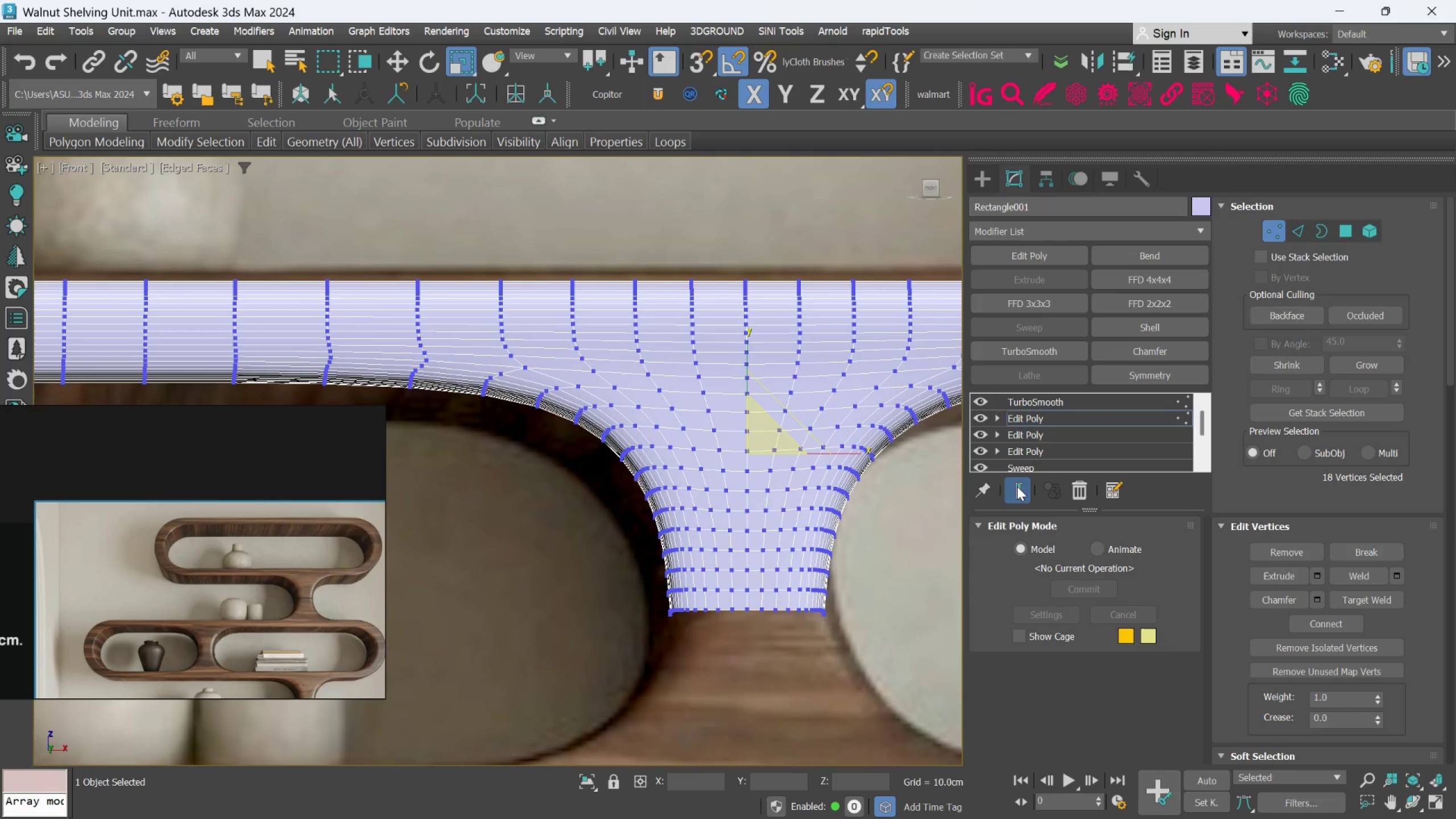 
scroll: coordinate [800, 513], scroll_direction: down, amount: 3.0
 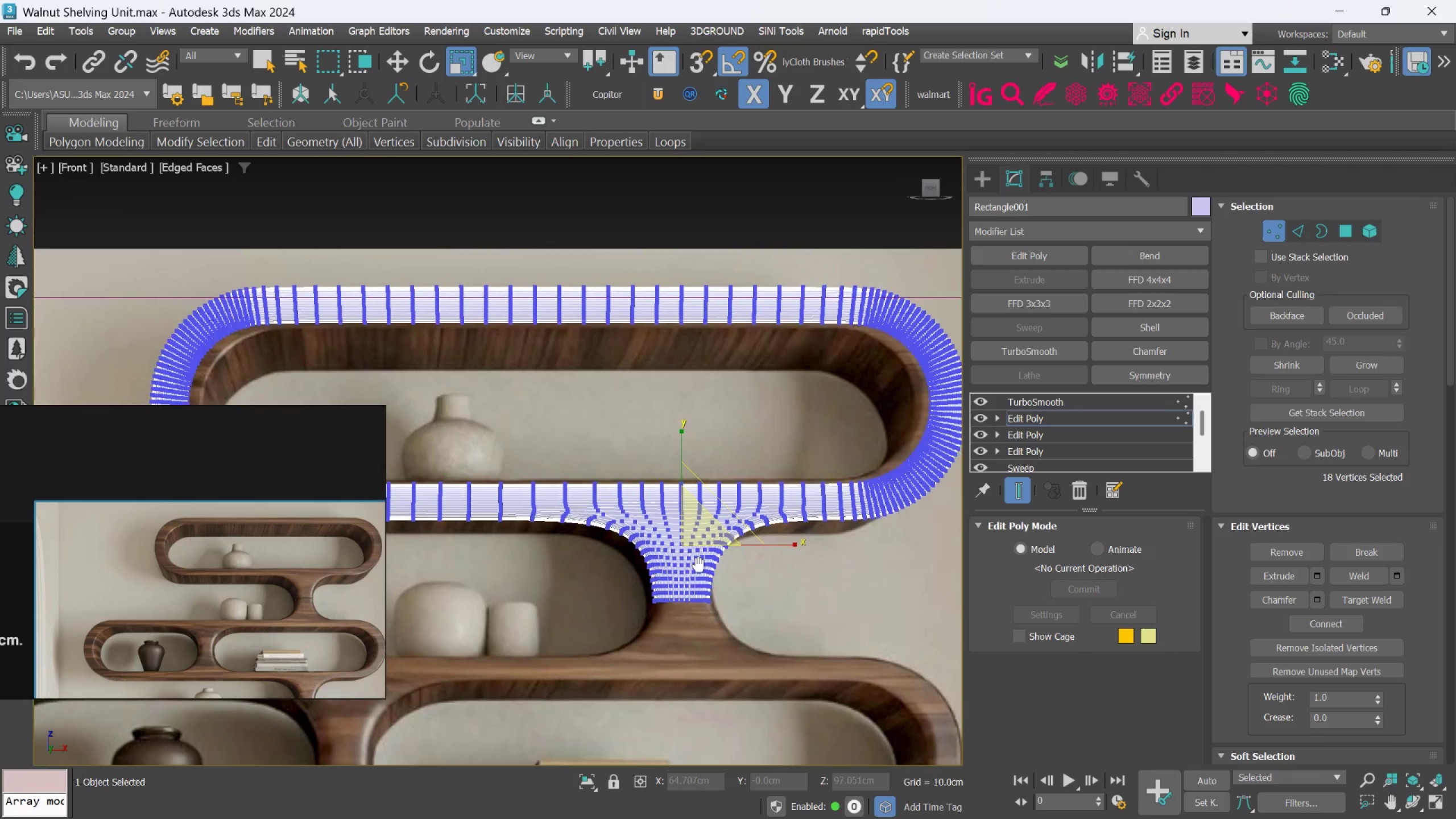 
scroll: coordinate [721, 544], scroll_direction: up, amount: 2.0
 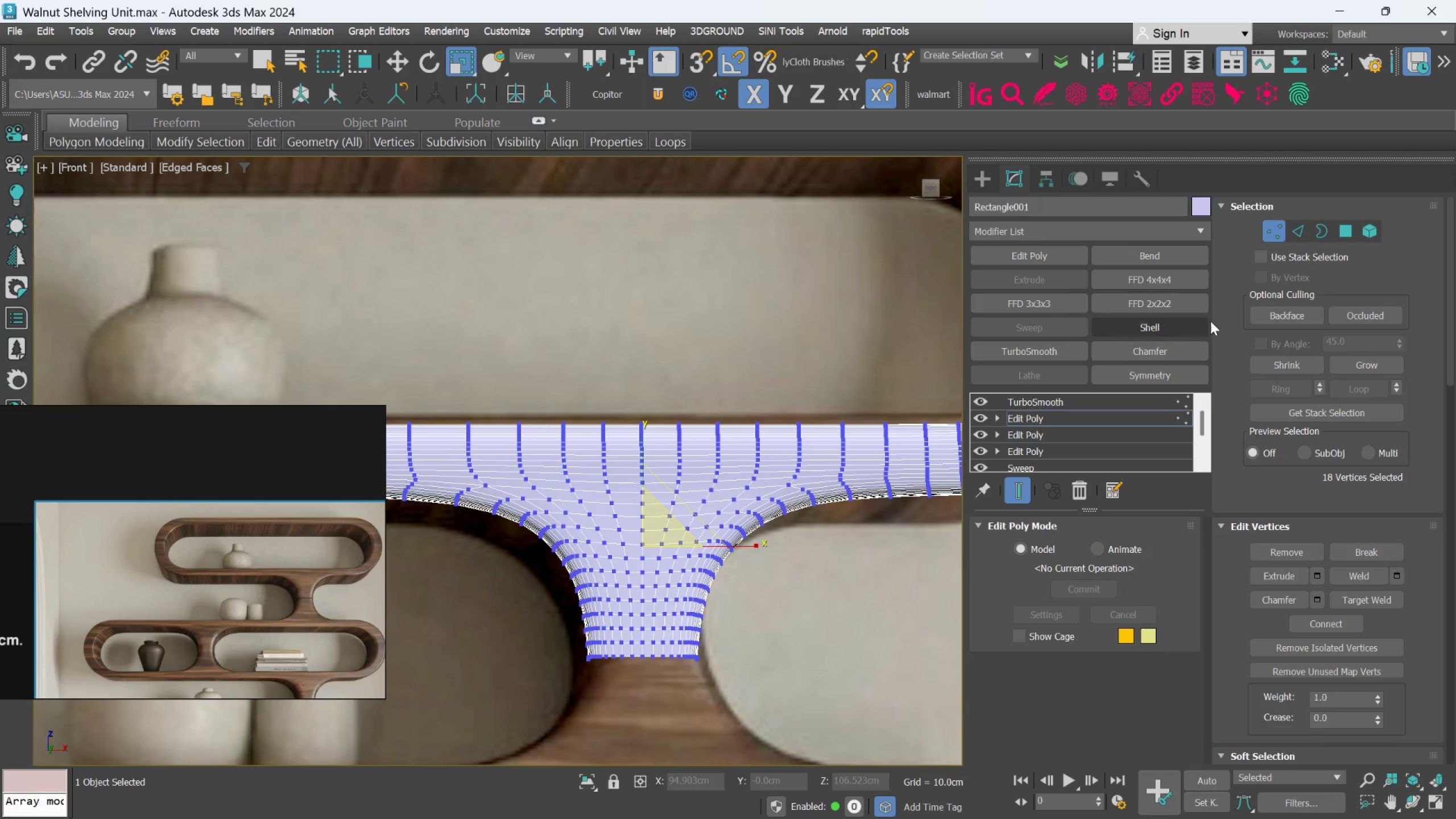 
left_click([1268, 236])
 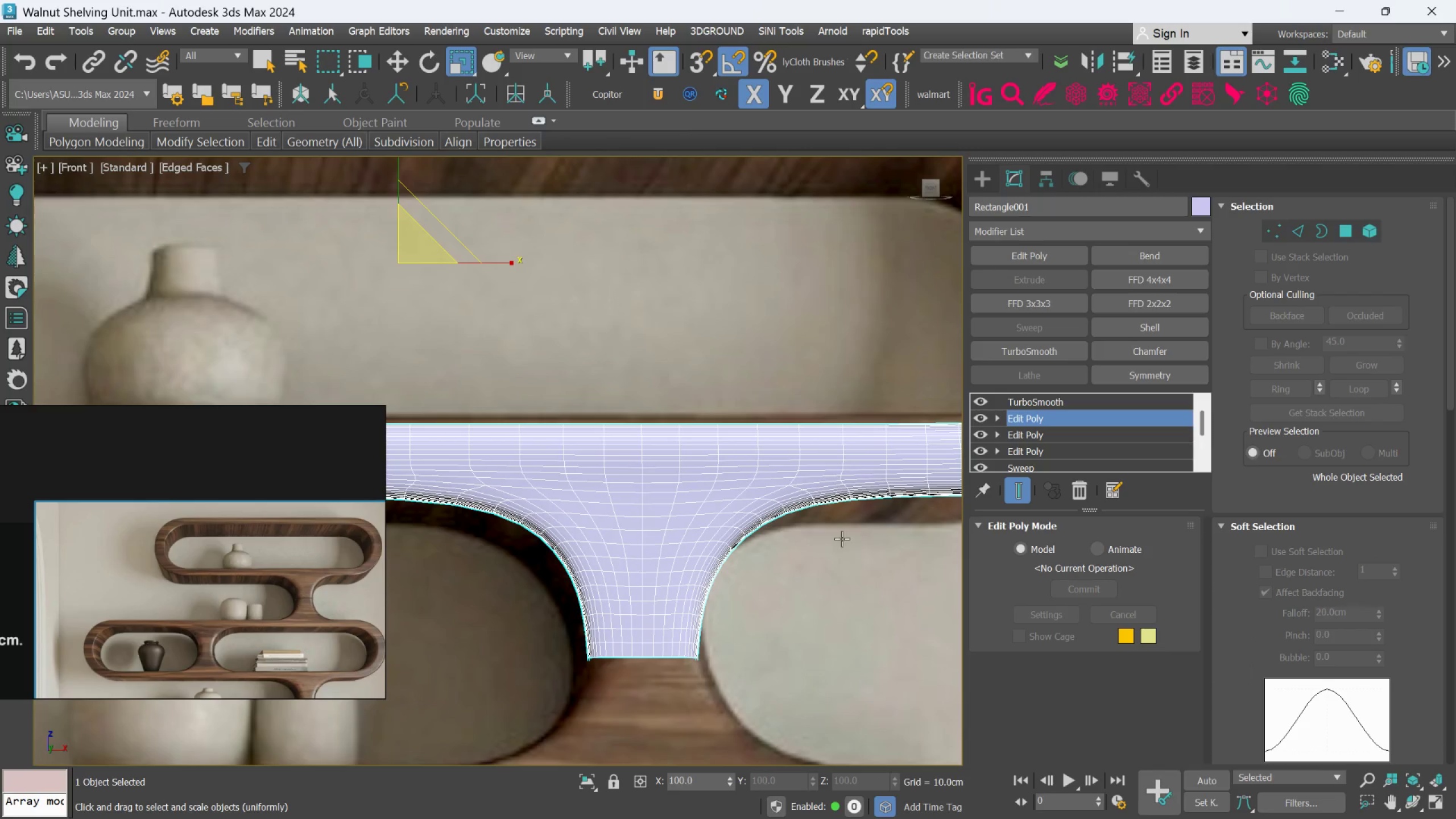 
key(F4)
 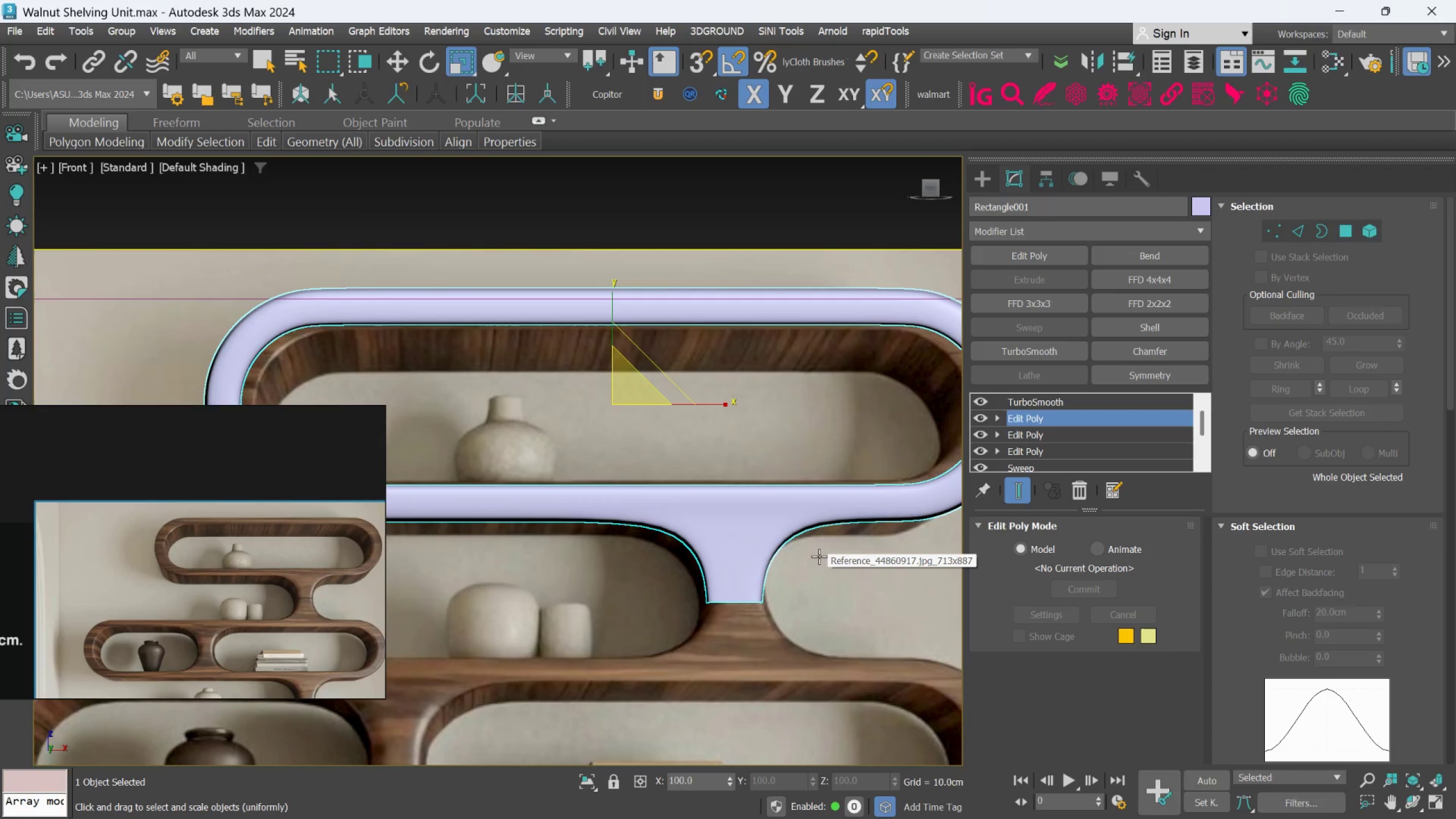 
scroll: coordinate [819, 556], scroll_direction: down, amount: 3.0
 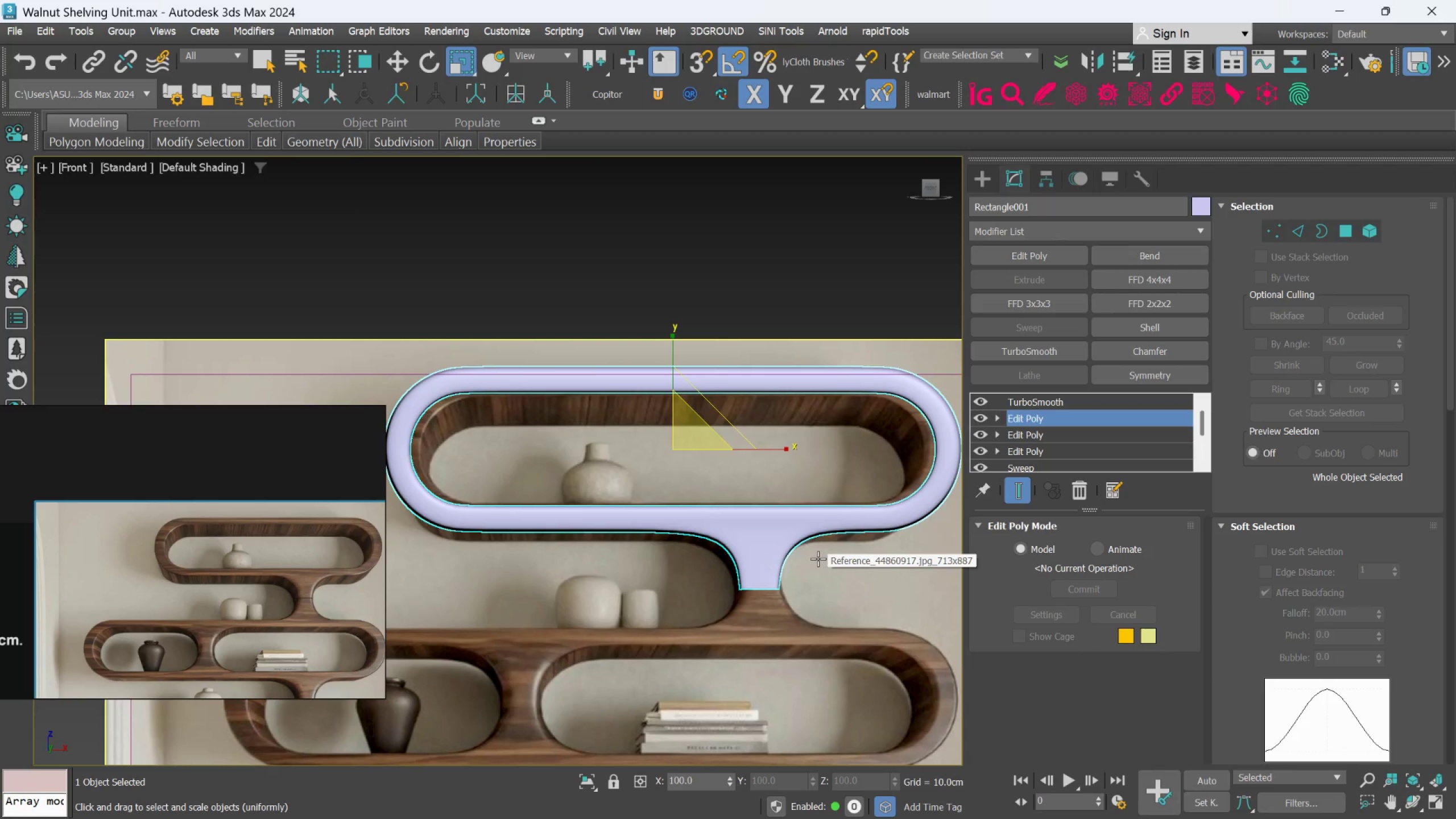 
hold_key(key=AltLeft, duration=2.03)
 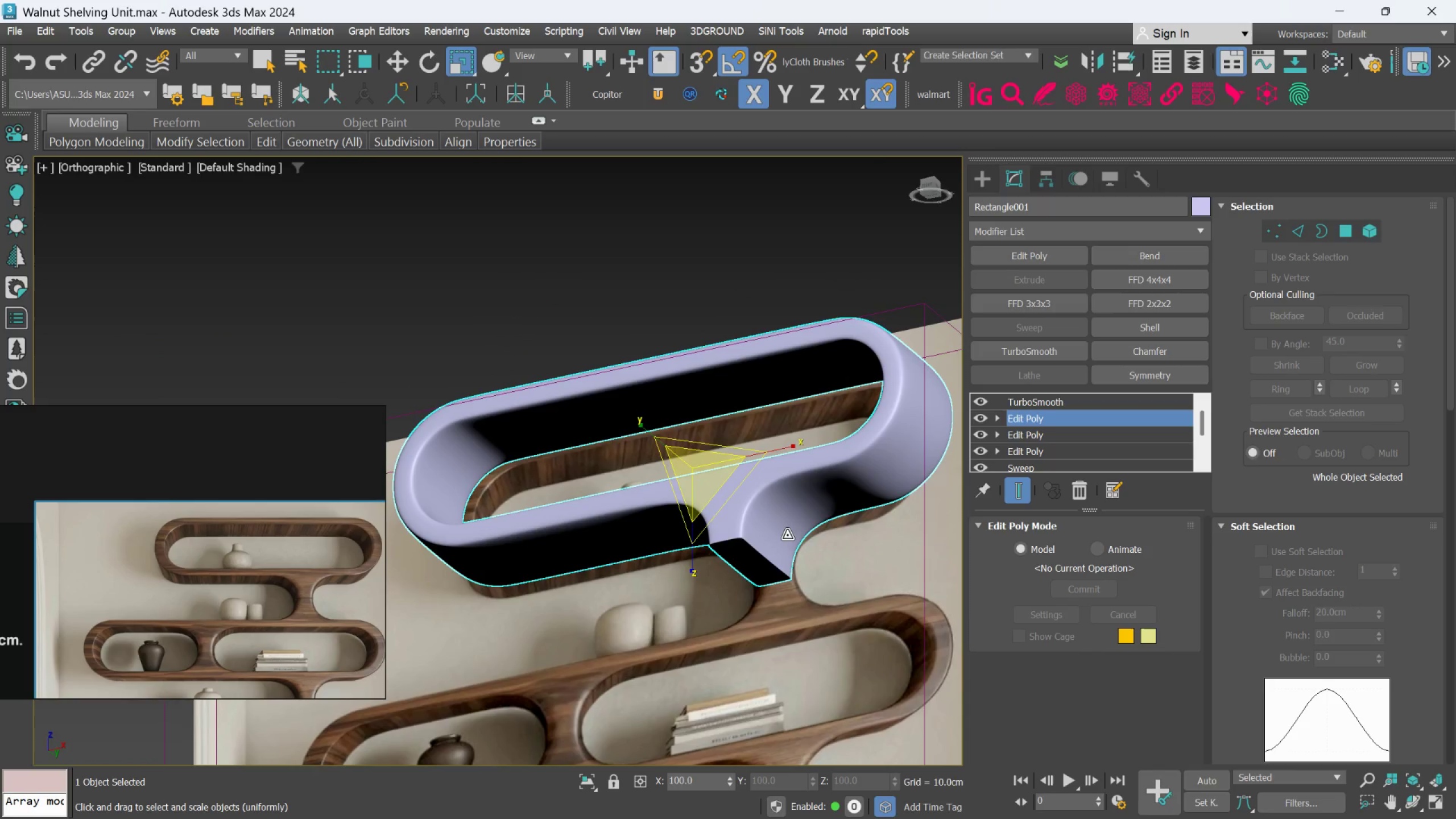 
wait(8.39)
 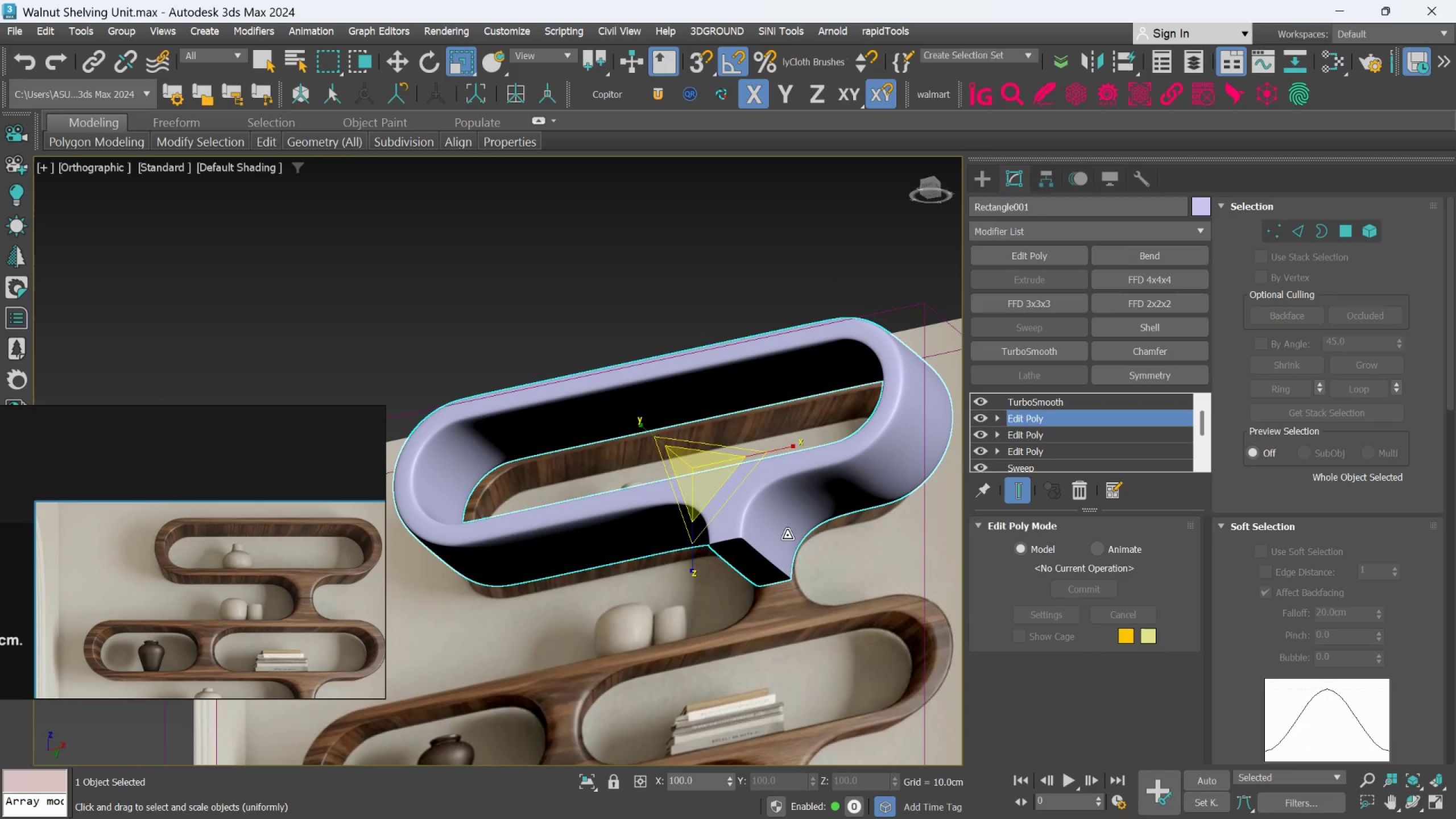 
scroll: coordinate [303, 581], scroll_direction: down, amount: 3.0
 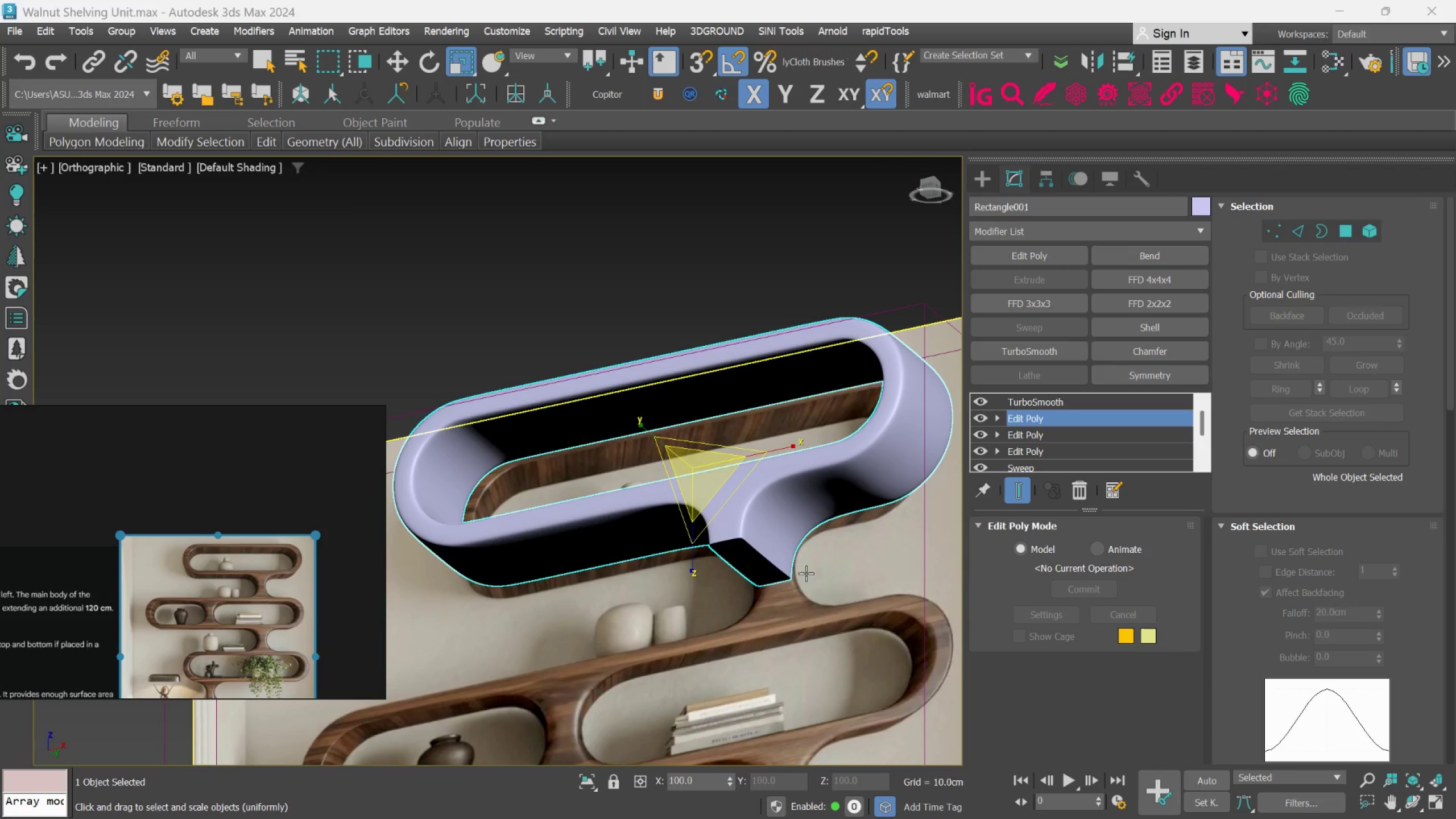 
scroll: coordinate [804, 554], scroll_direction: none, amount: 0.0
 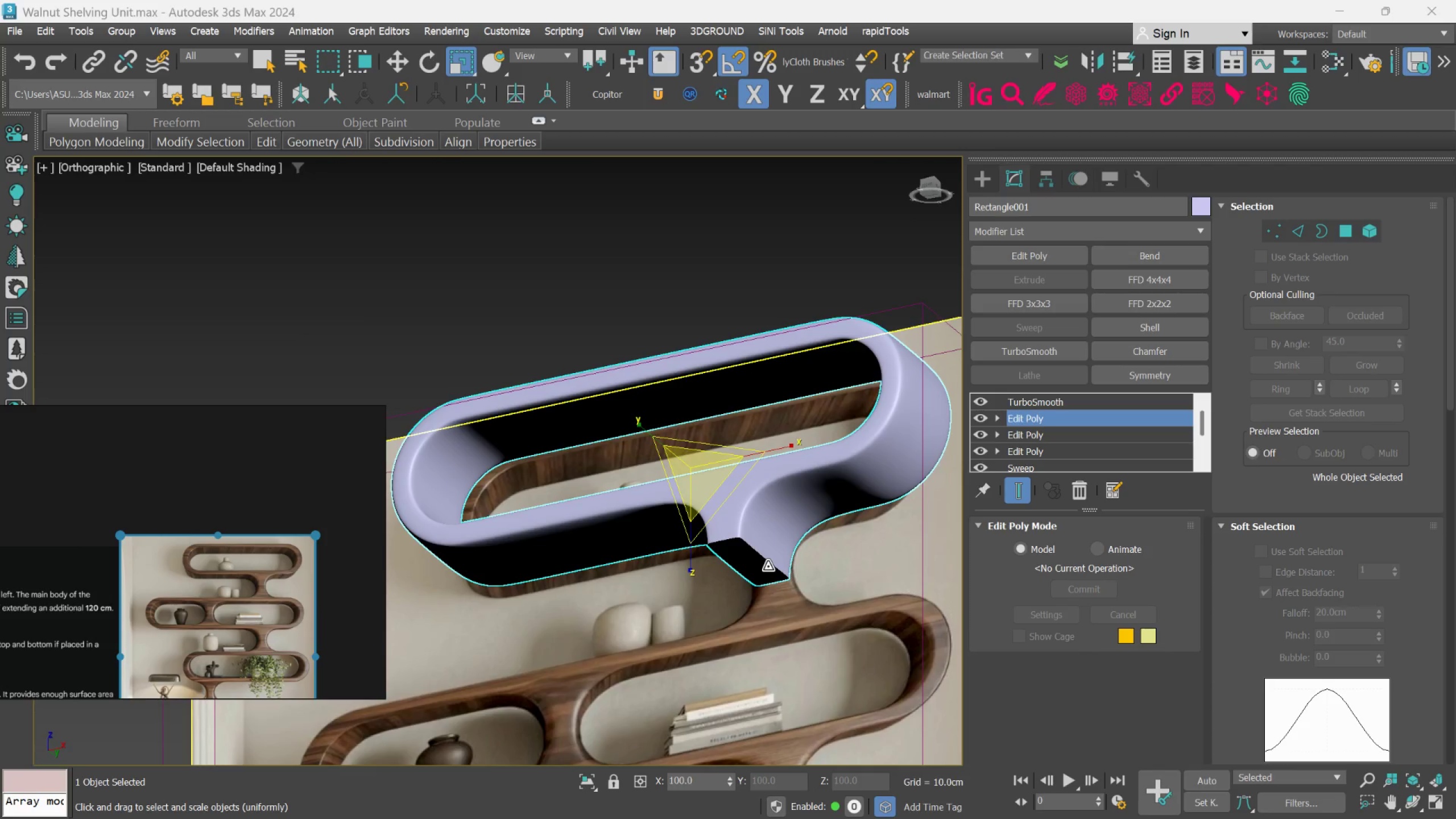 
hold_key(key=AltLeft, duration=0.67)
 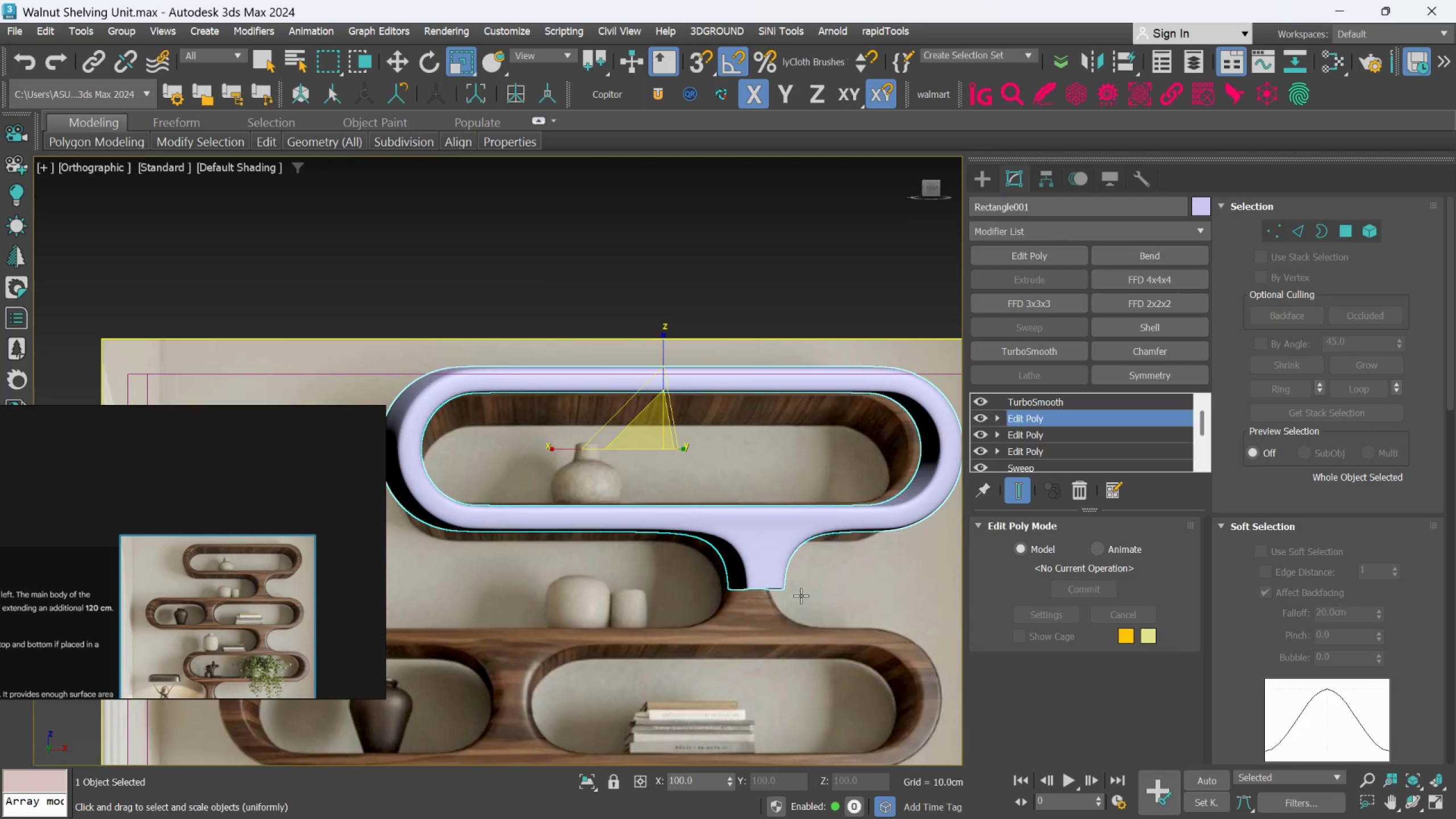 
middle_click([801, 595])
 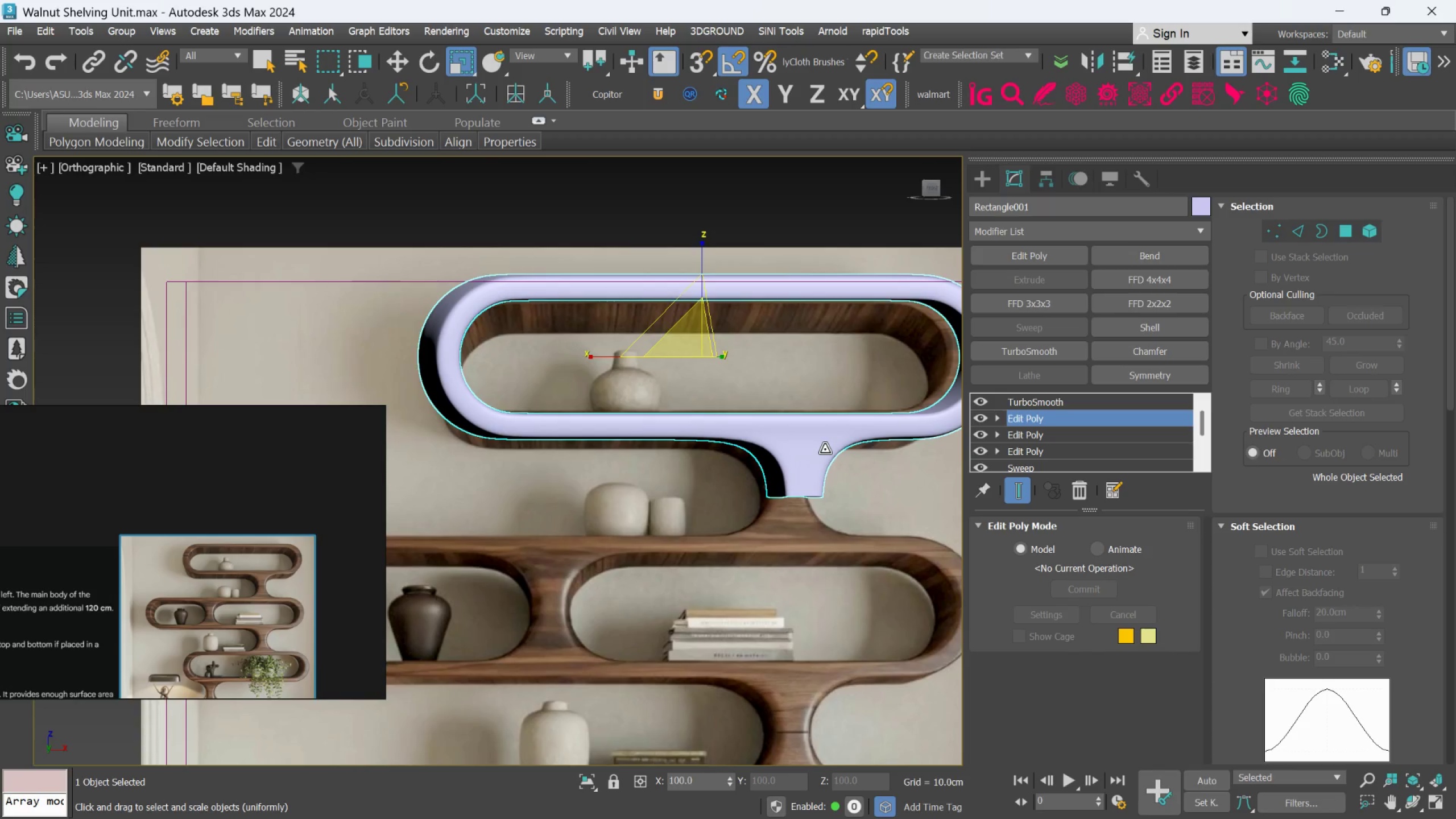 
wait(8.8)
 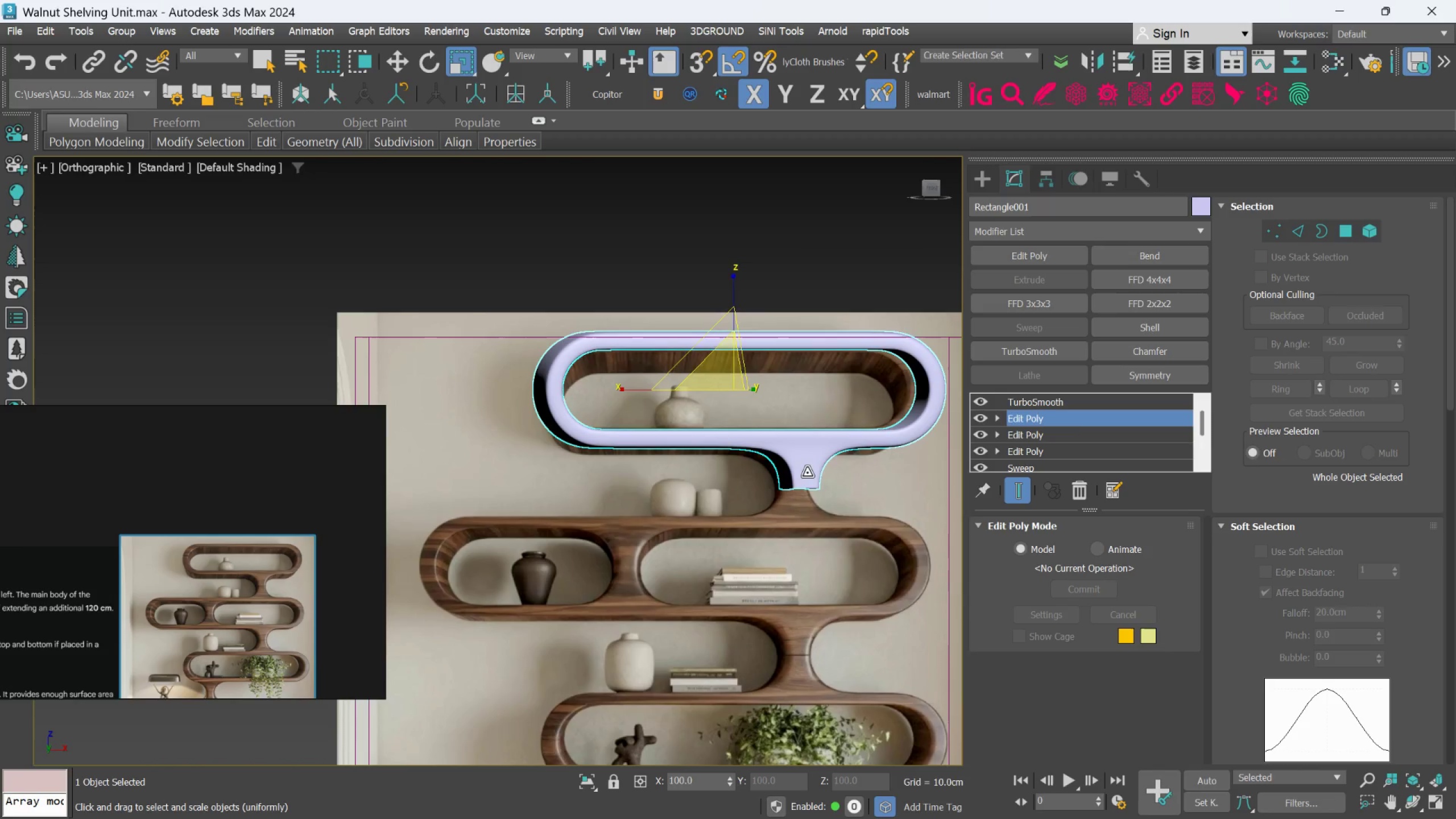 
key(F)
 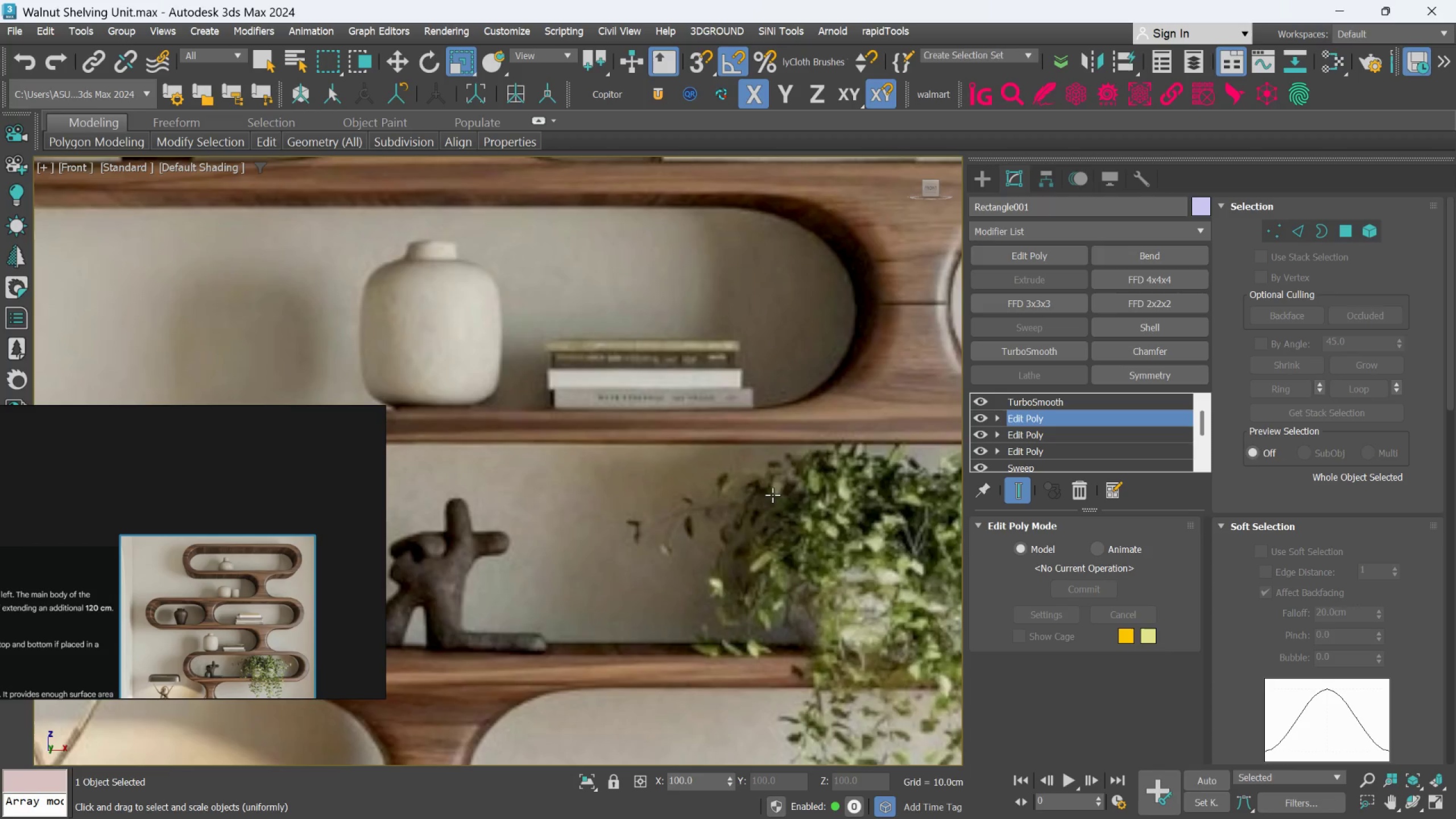 
scroll: coordinate [727, 508], scroll_direction: down, amount: 6.0
 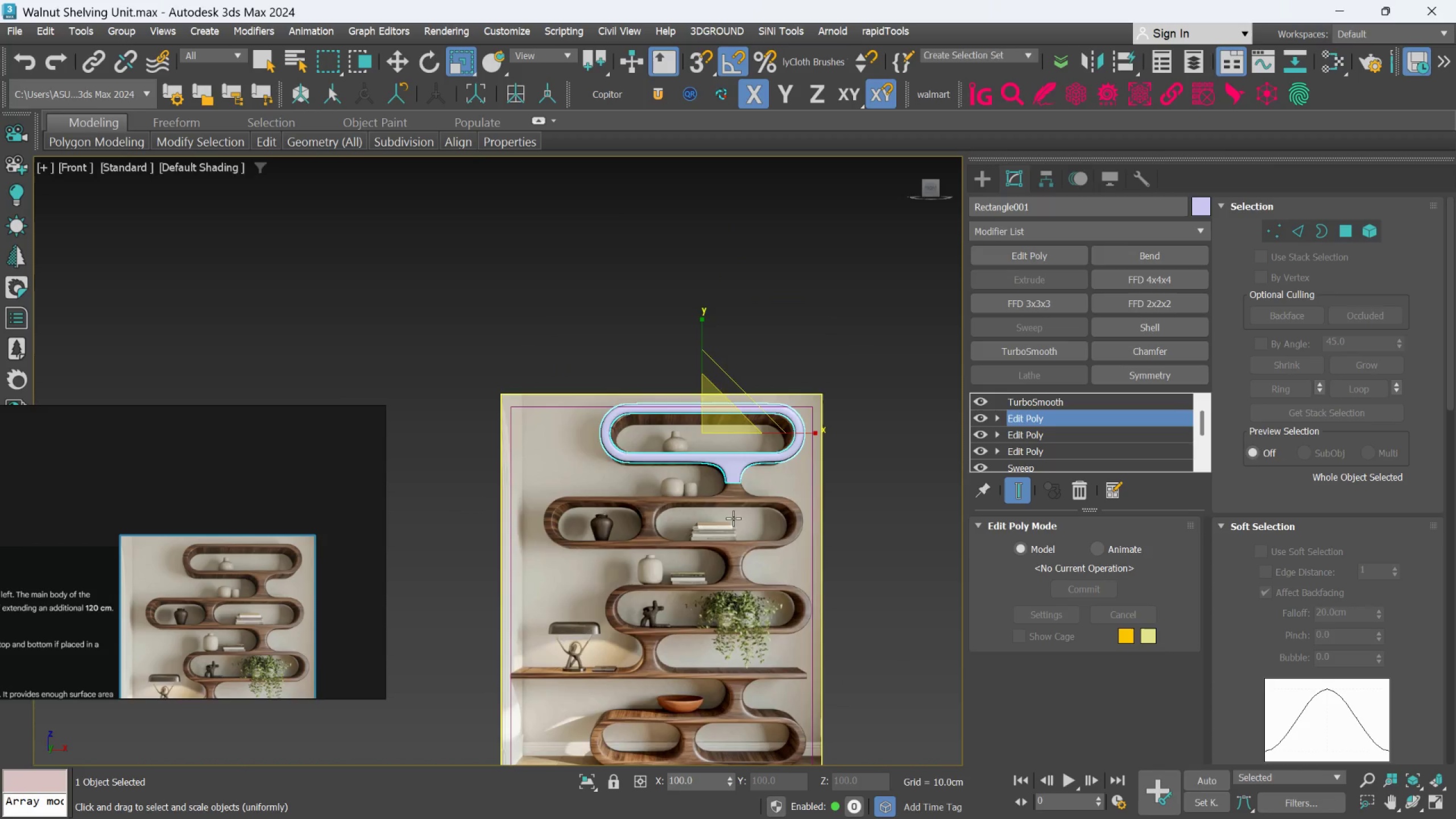 
scroll: coordinate [737, 489], scroll_direction: up, amount: 4.0
 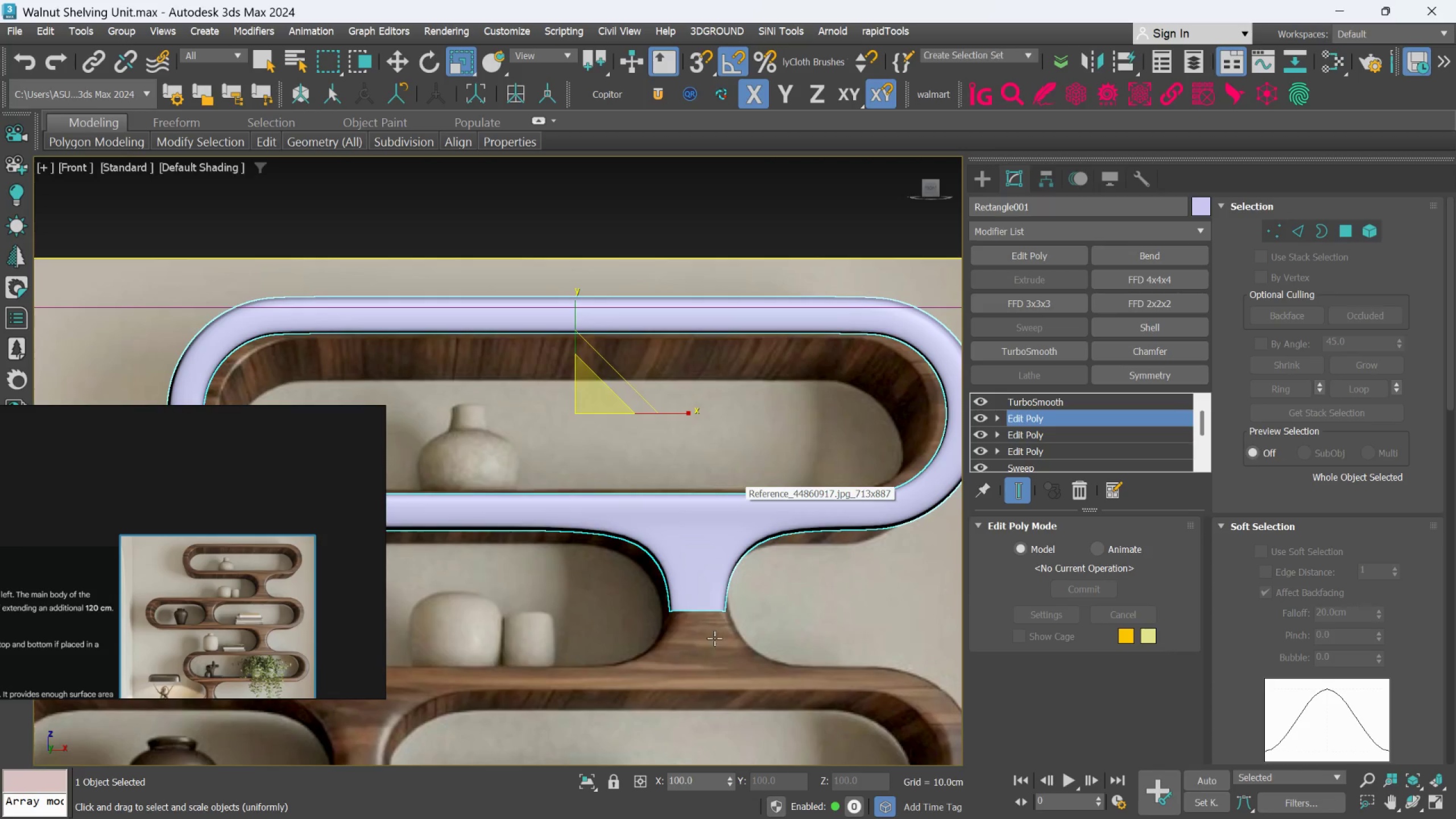 
scroll: coordinate [713, 636], scroll_direction: down, amount: 2.0
 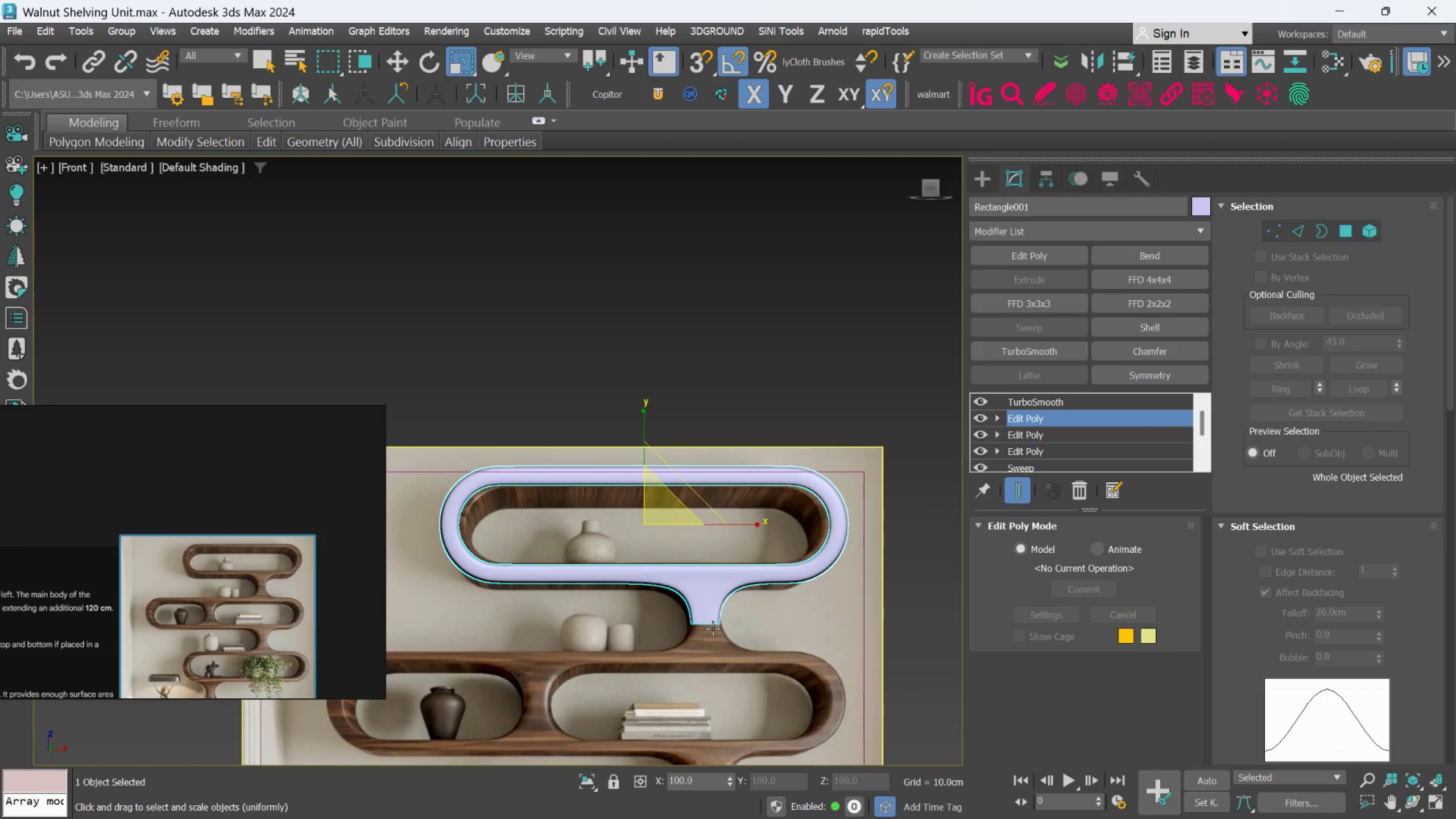 
key(W)
 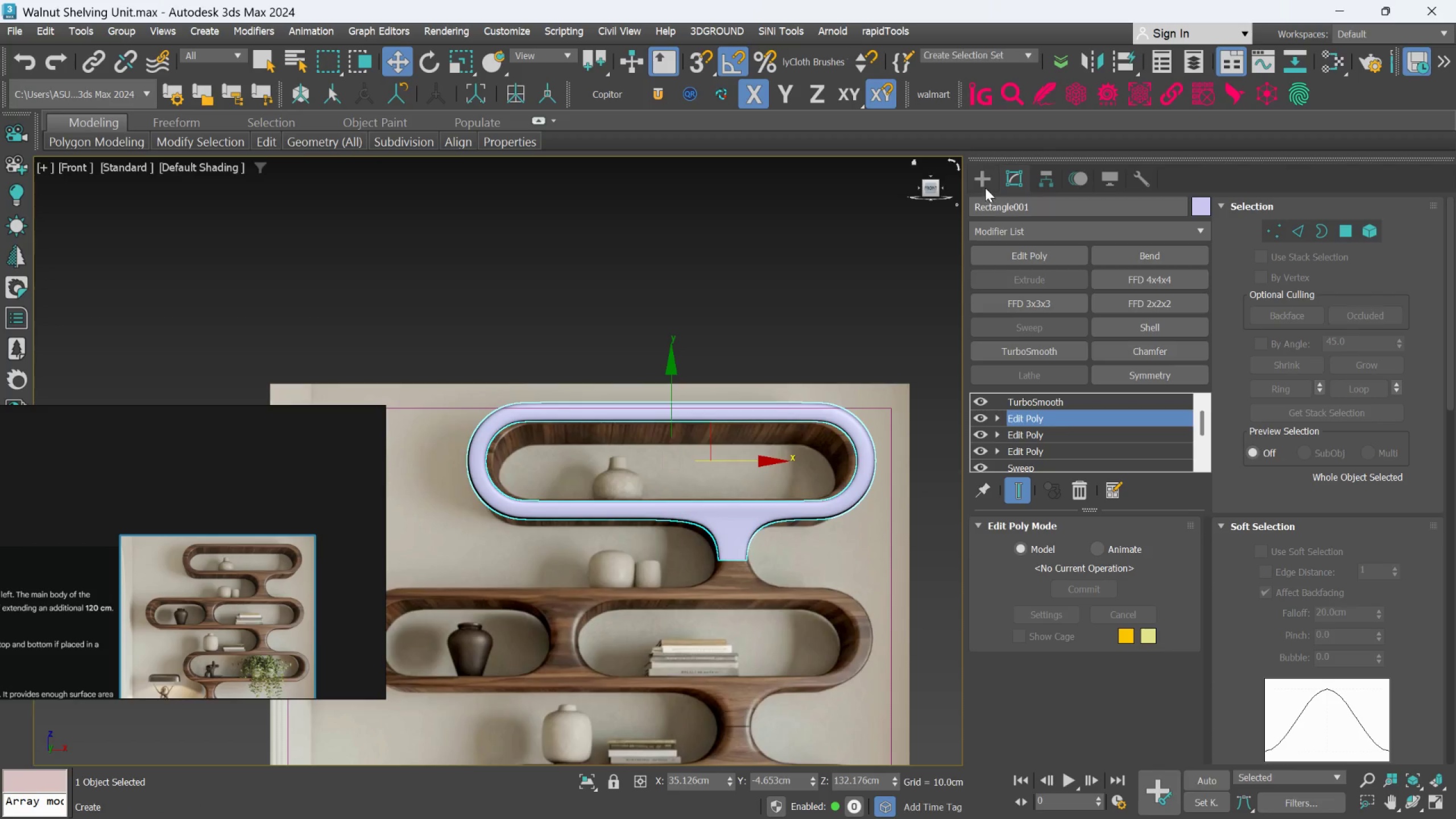 
scroll: coordinate [285, 579], scroll_direction: up, amount: 10.0
 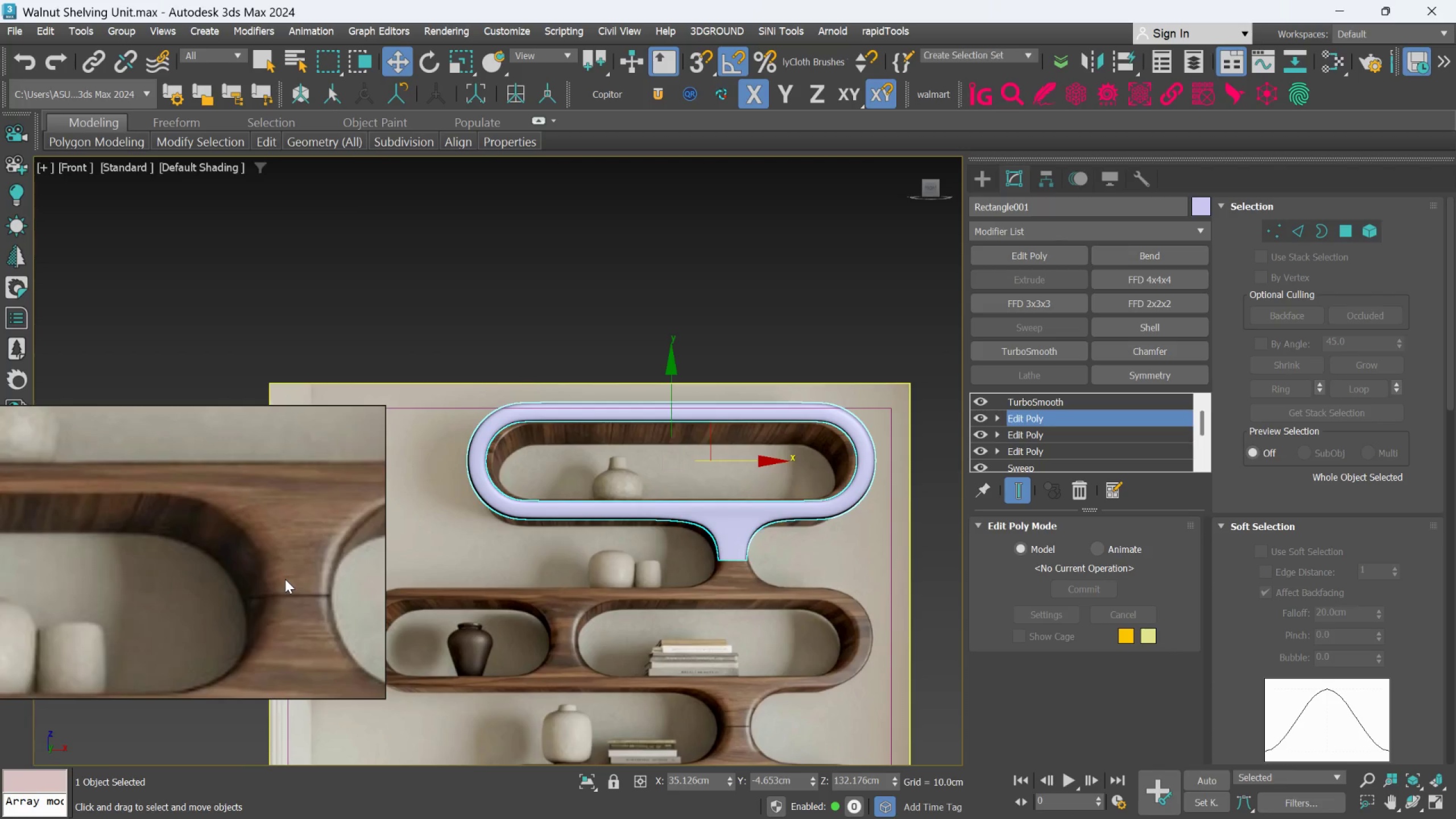 
scroll: coordinate [285, 579], scroll_direction: down, amount: 4.0
 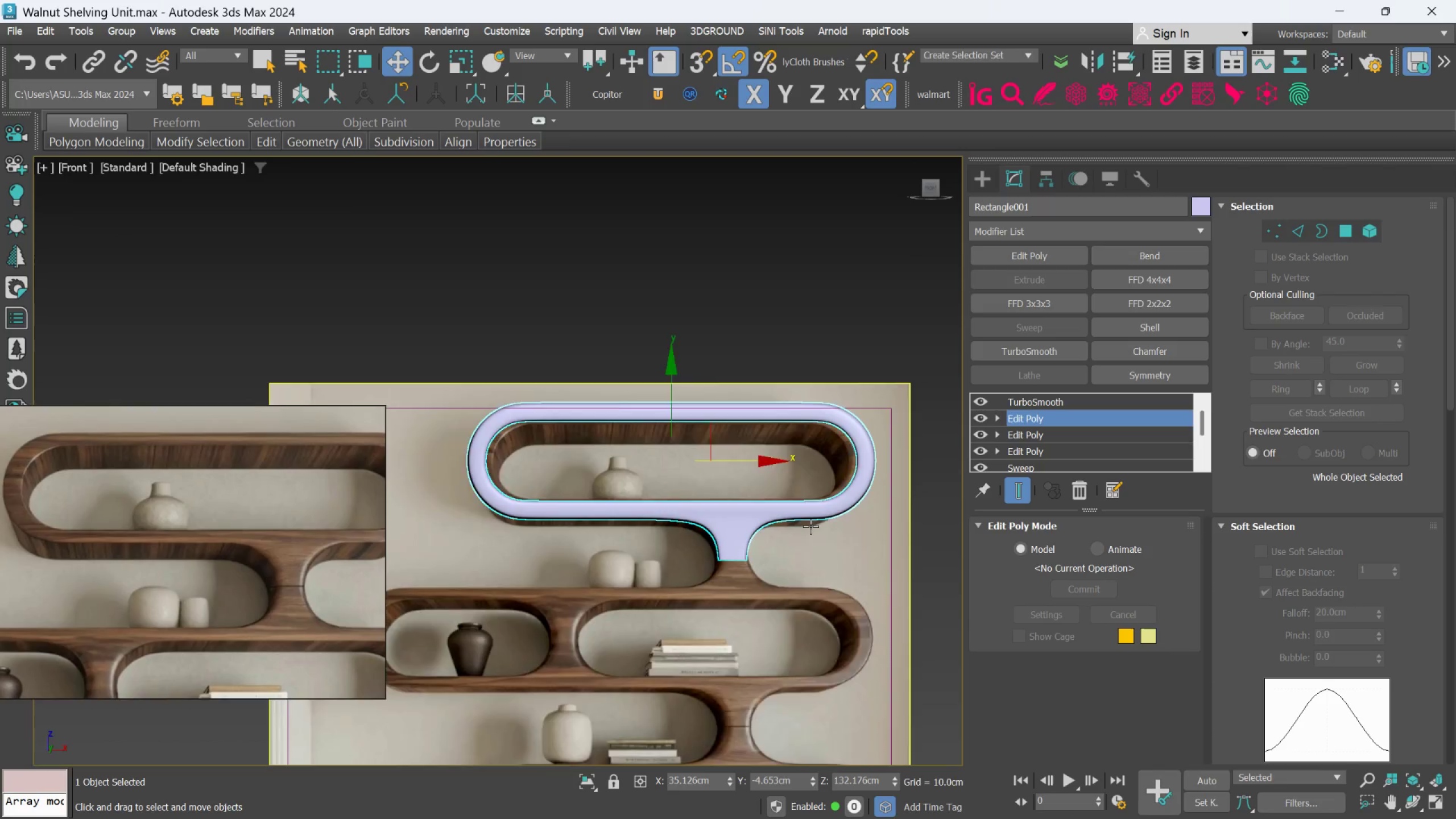 
scroll: coordinate [810, 526], scroll_direction: none, amount: 0.0
 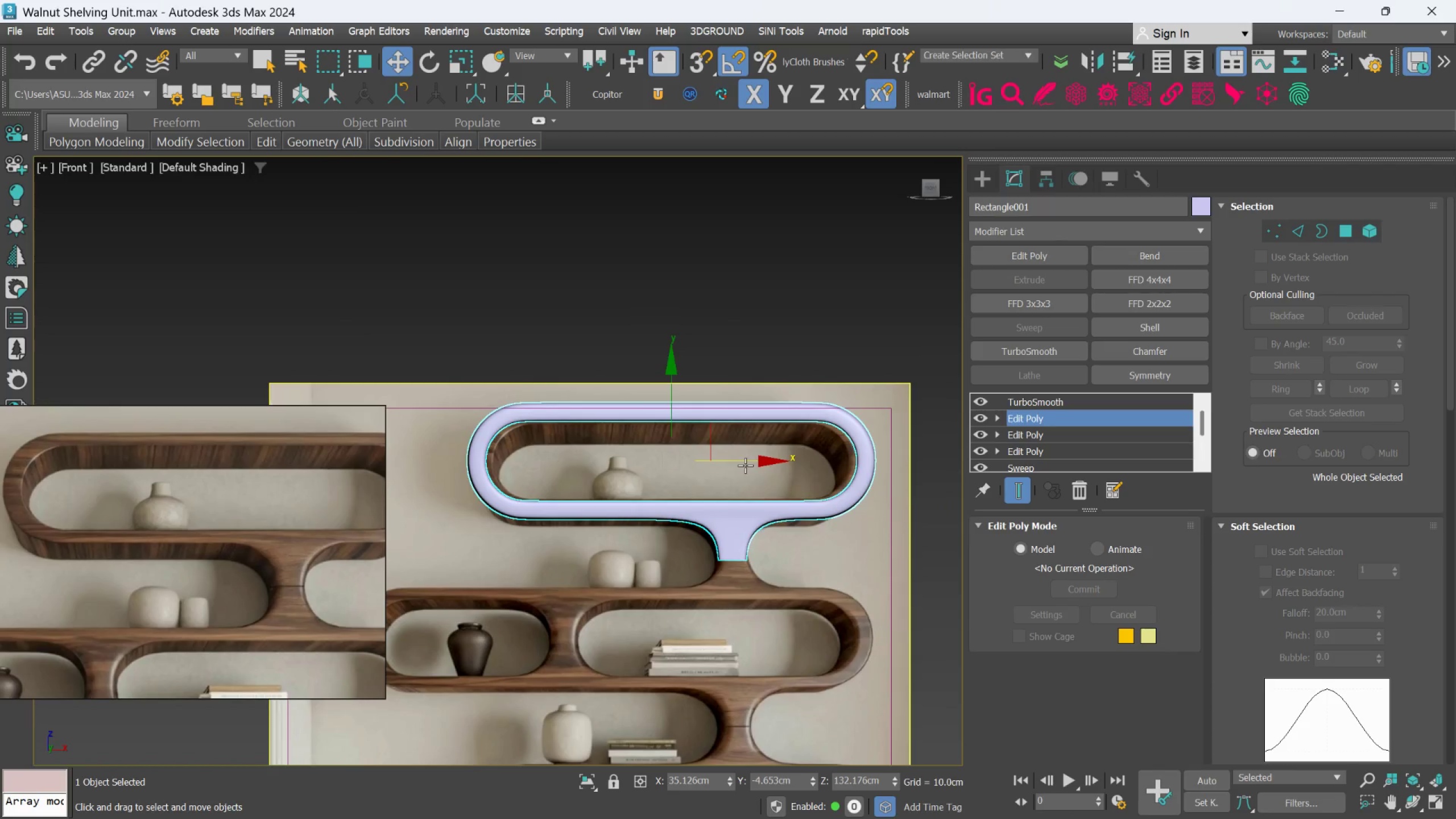 
hold_key(key=ShiftLeft, duration=2.97)
left_click_drag(start_coordinate=[670, 416], to_coordinate=[672, 596])
 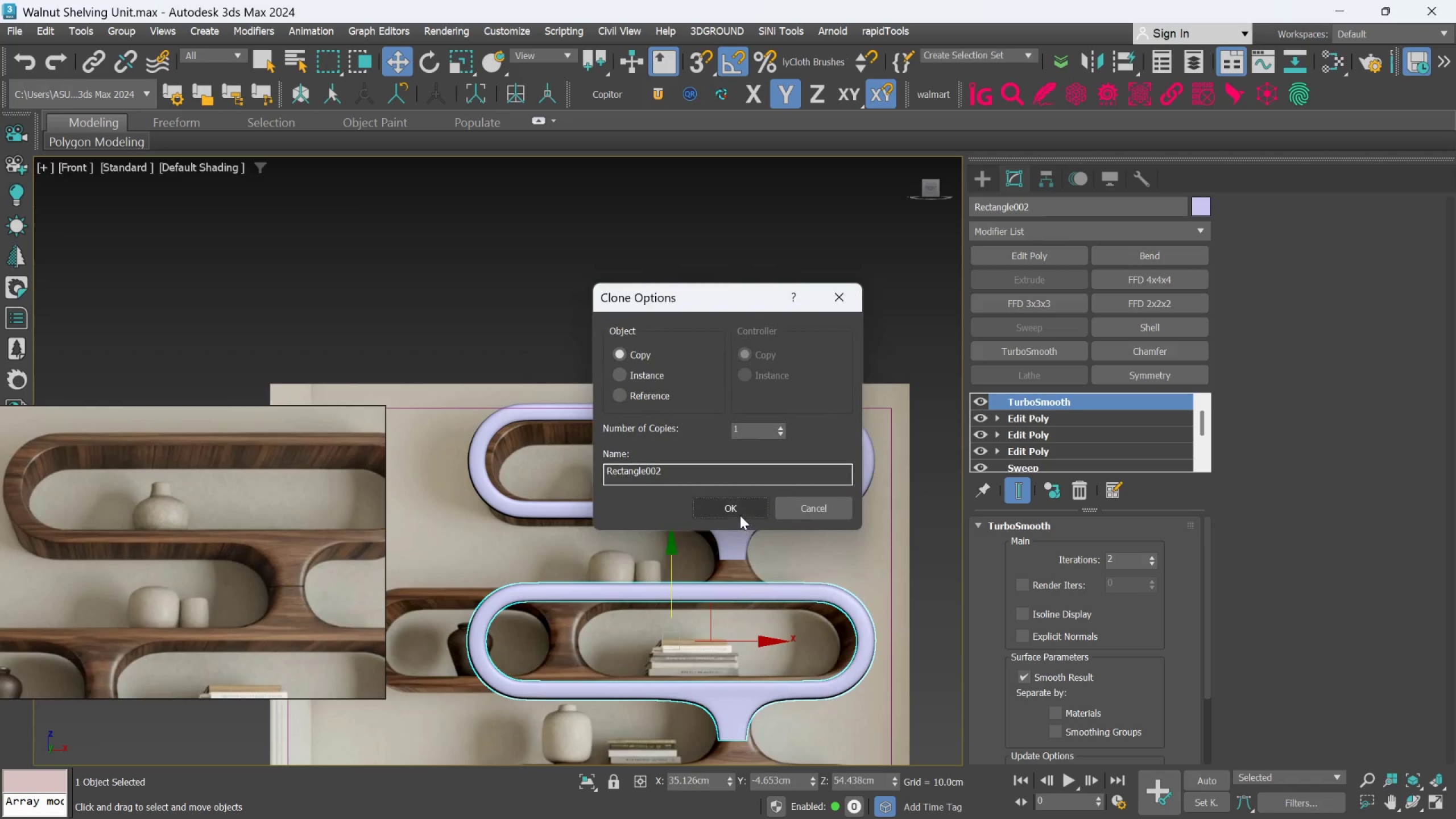 
left_click([740, 515])
 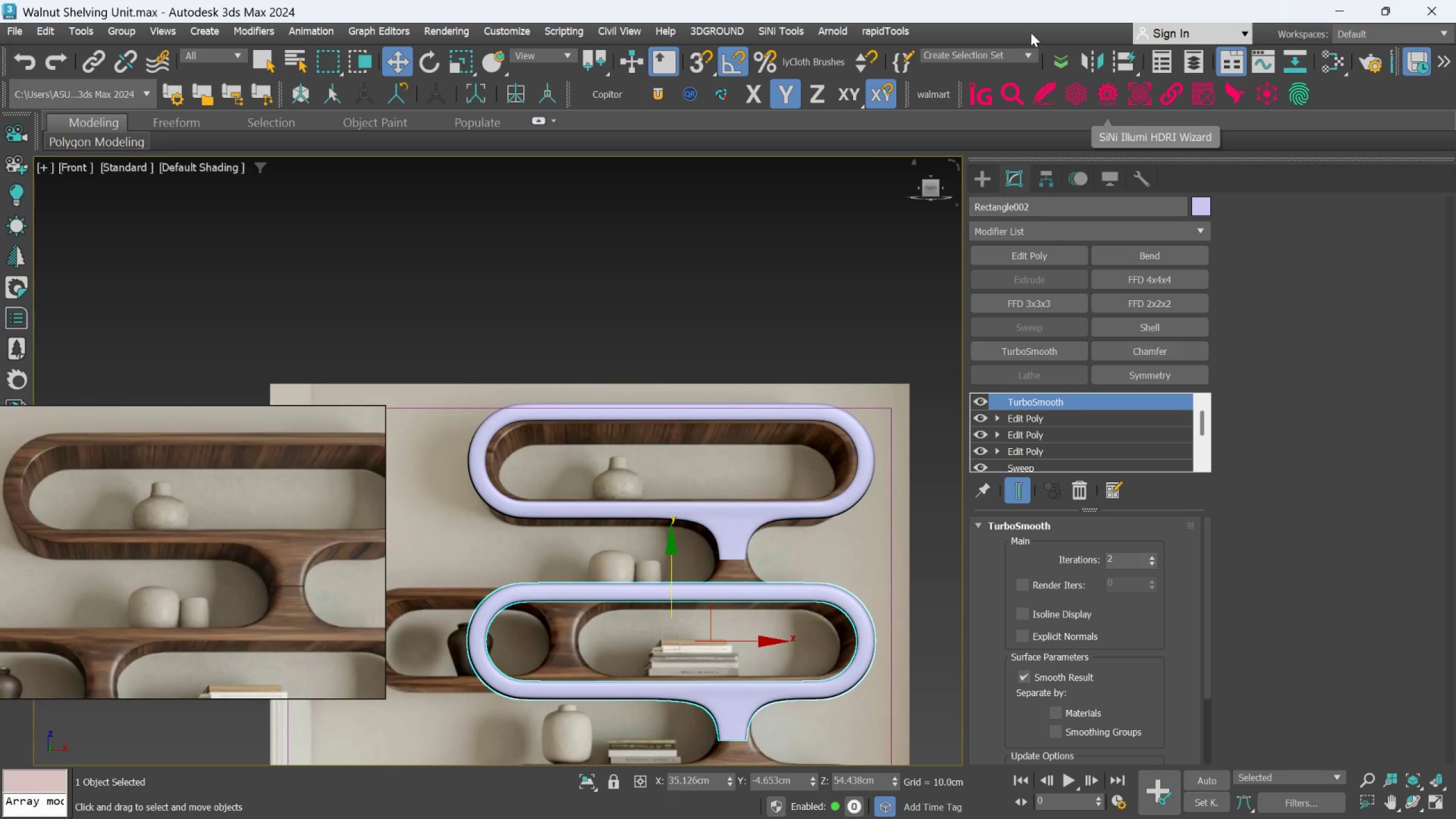 
left_click([1099, 63])
 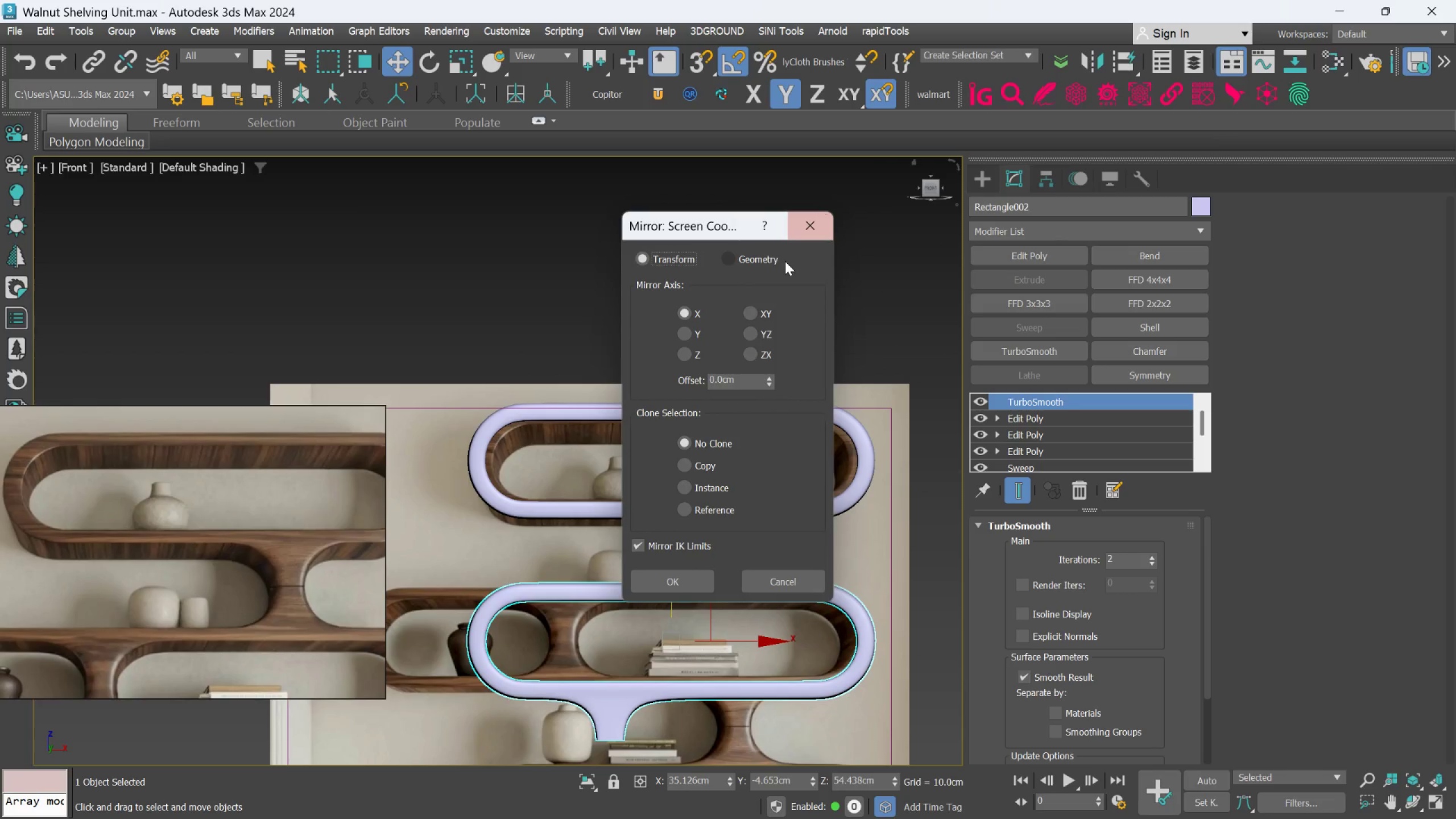 
left_click_drag(start_coordinate=[726, 220], to_coordinate=[1076, 218])
 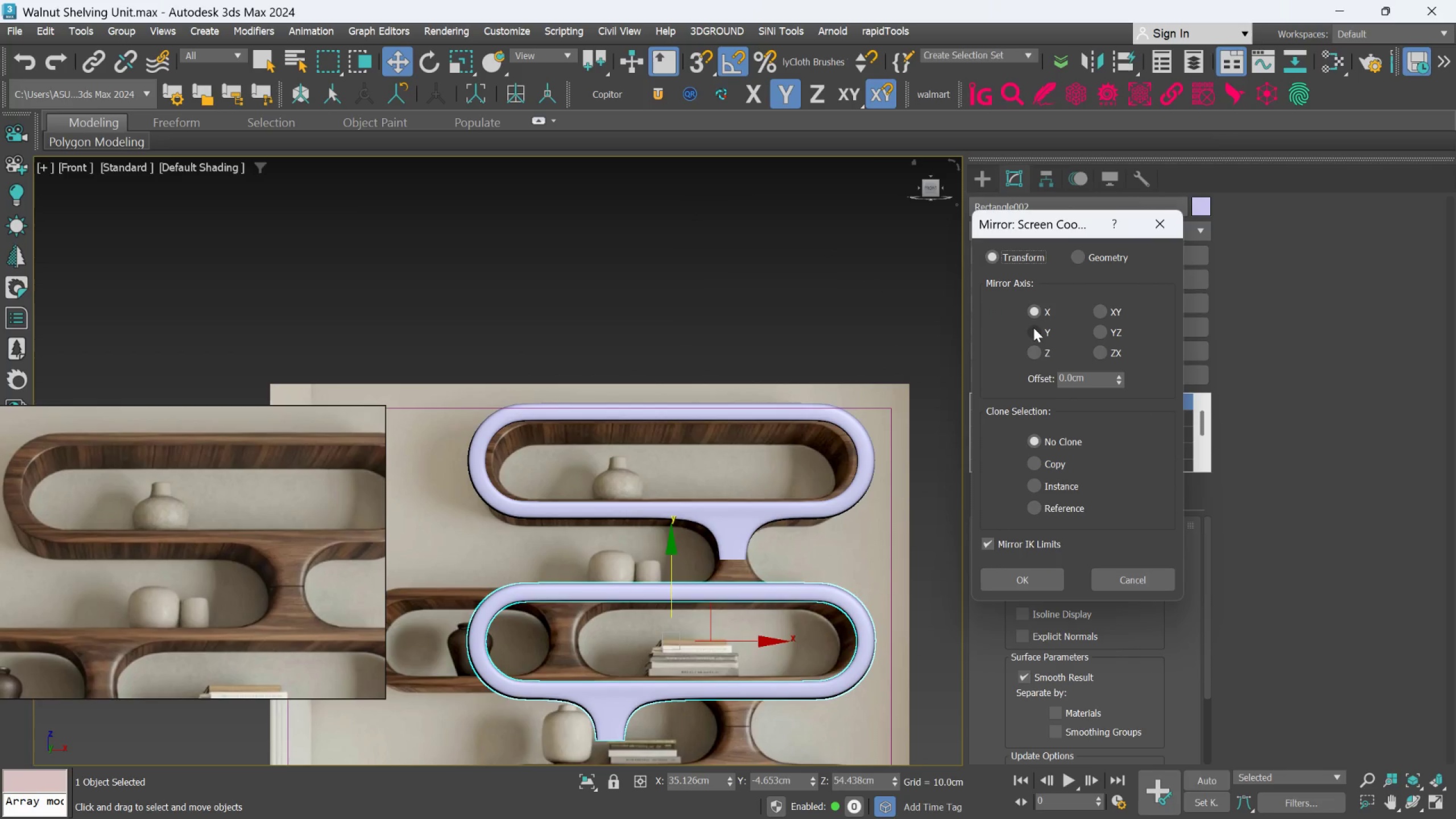 
left_click([1032, 327])
 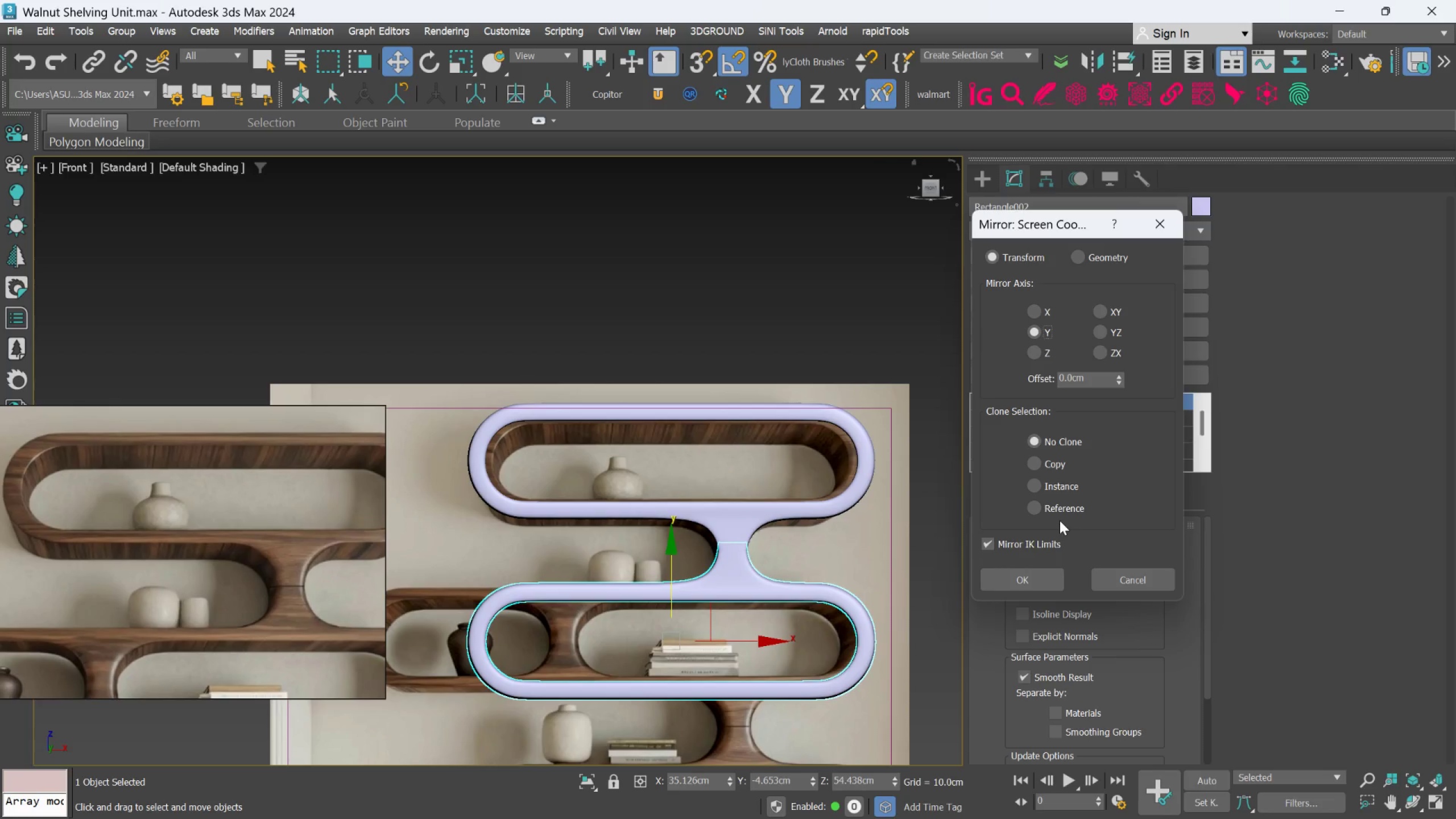 
left_click([1036, 580])
 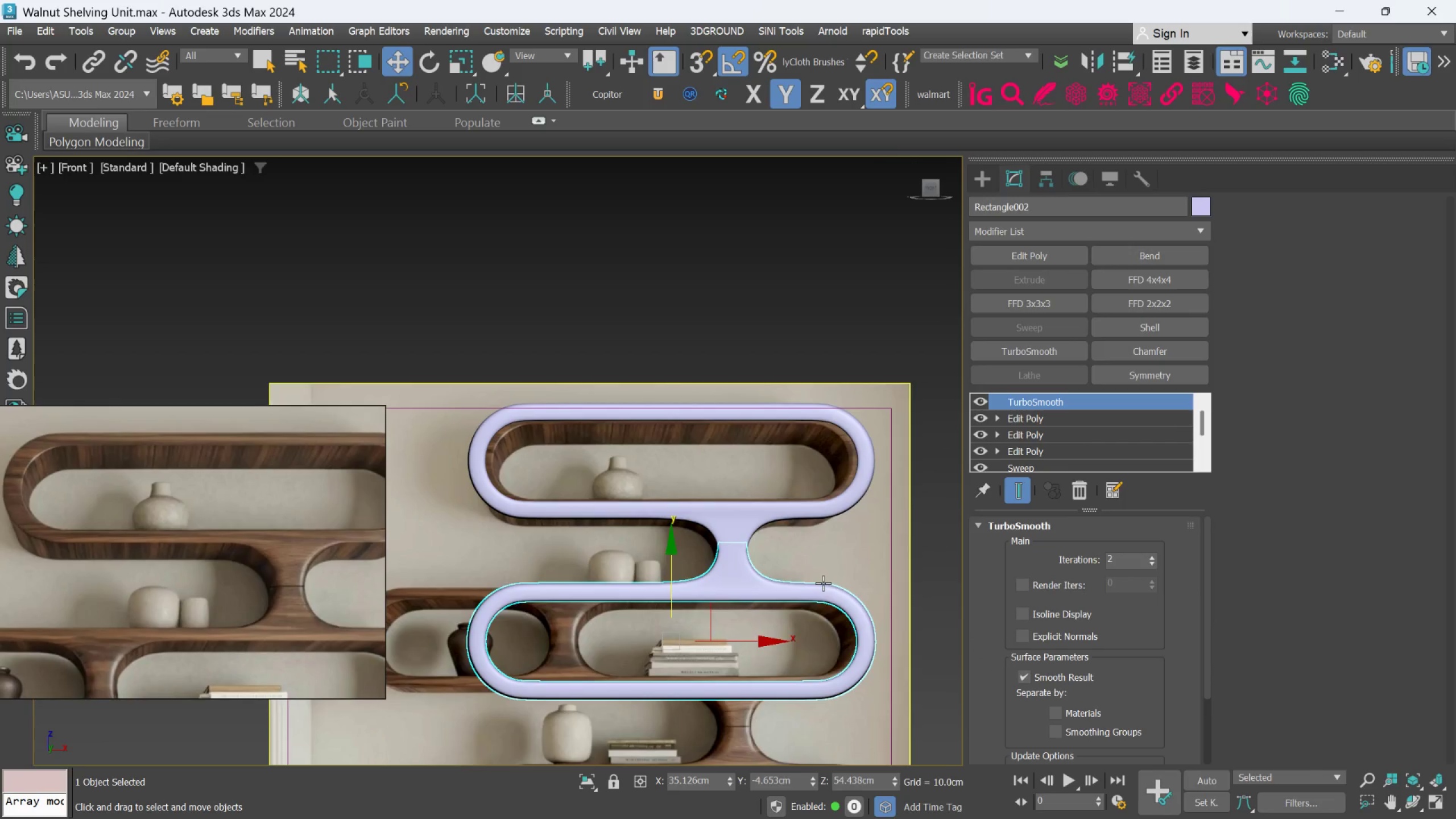 
scroll: coordinate [823, 583], scroll_direction: up, amount: 1.0
 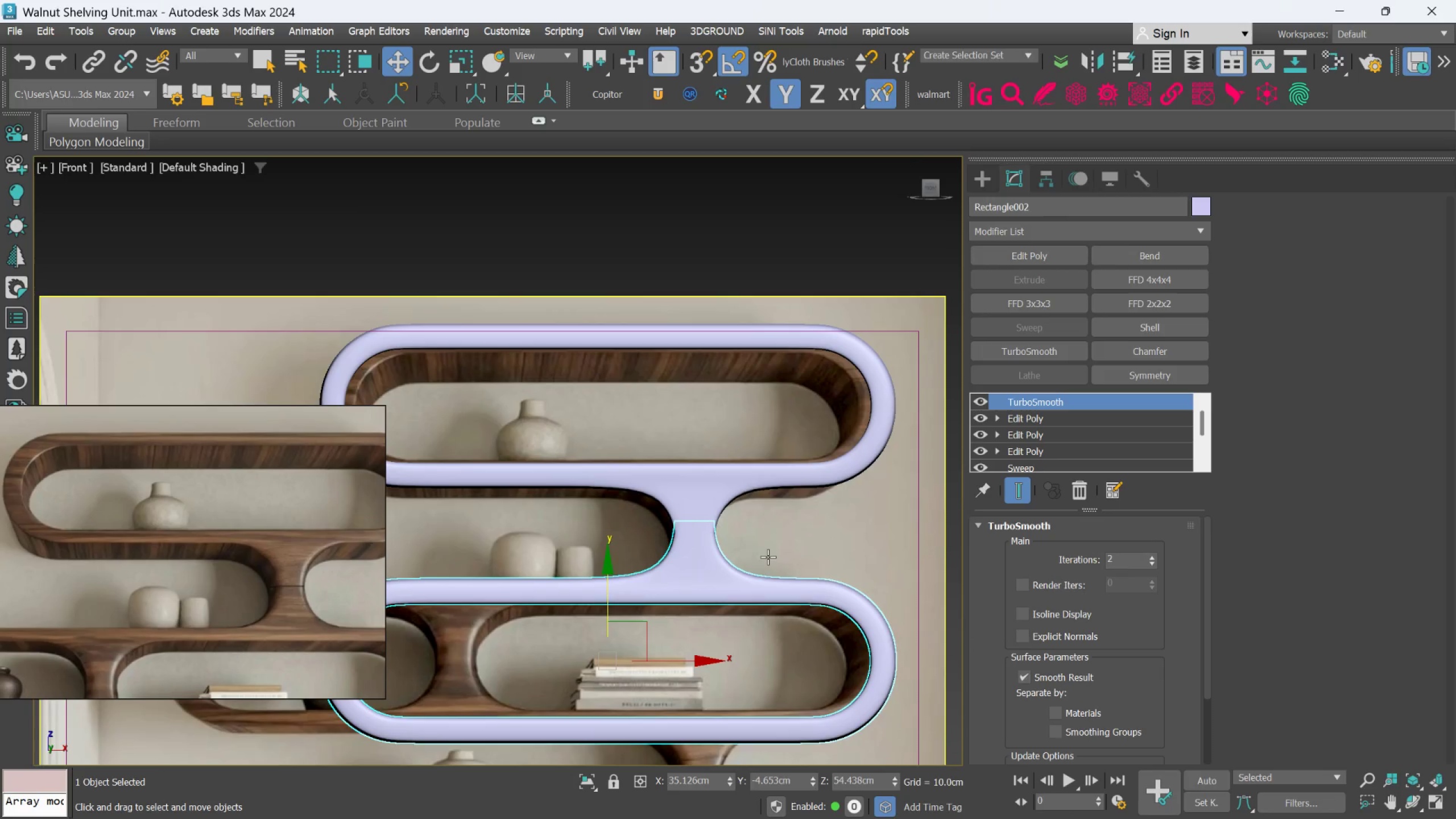 
scroll: coordinate [769, 555], scroll_direction: down, amount: 2.0
 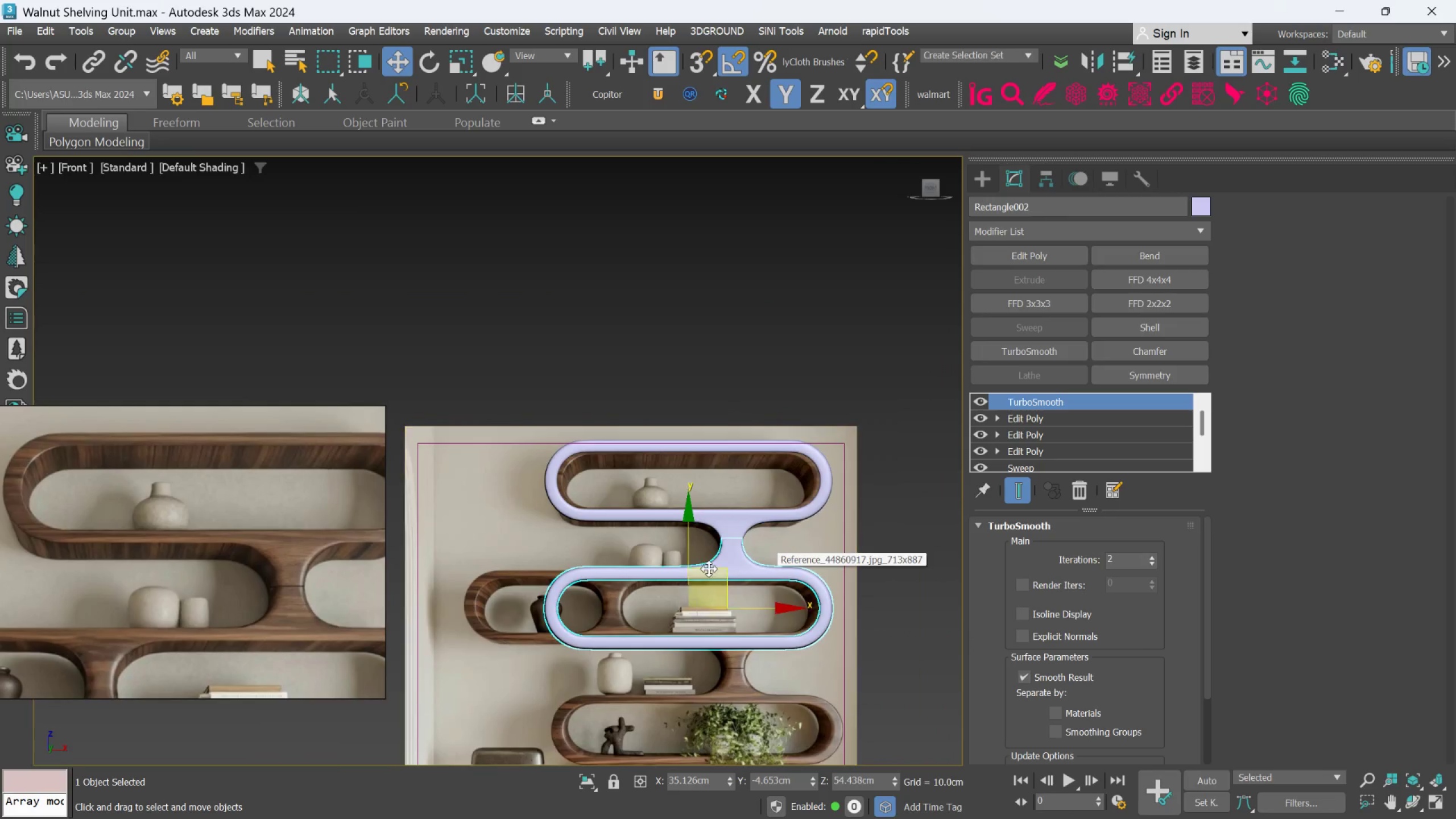 
scroll: coordinate [709, 569], scroll_direction: up, amount: 2.0
 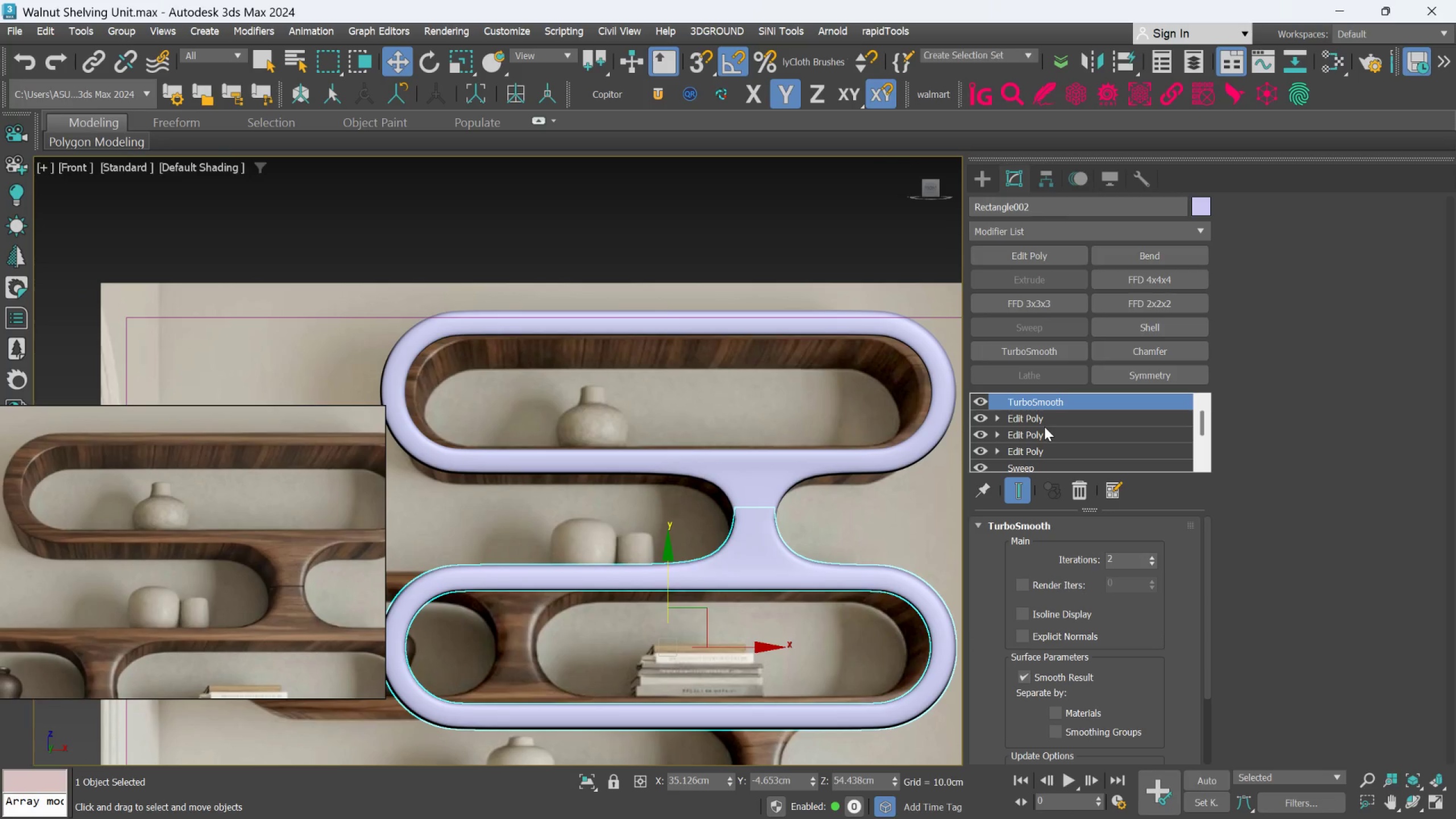 
wait(9.12)
 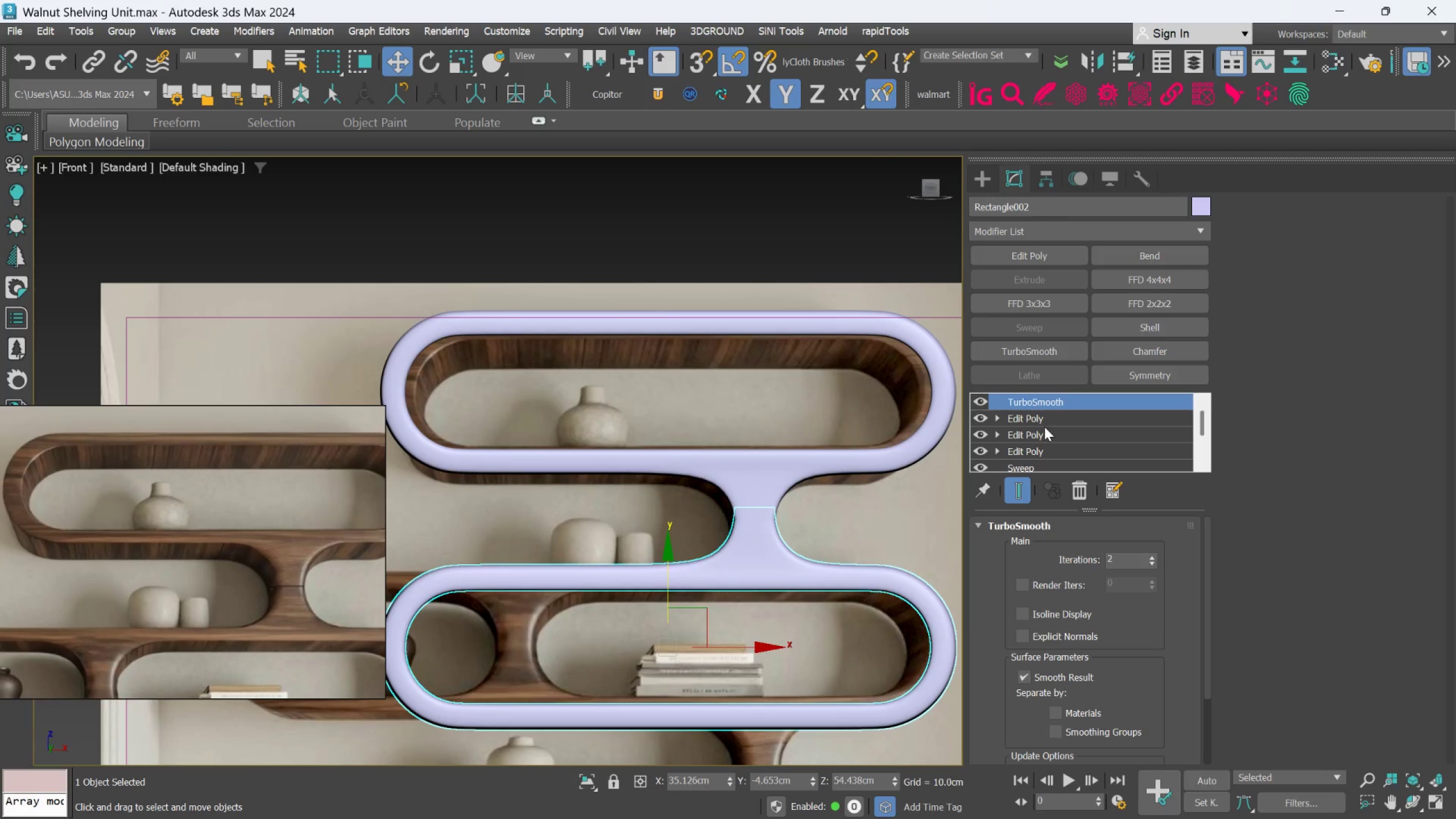 
scroll: coordinate [755, 609], scroll_direction: down, amount: 1.0
 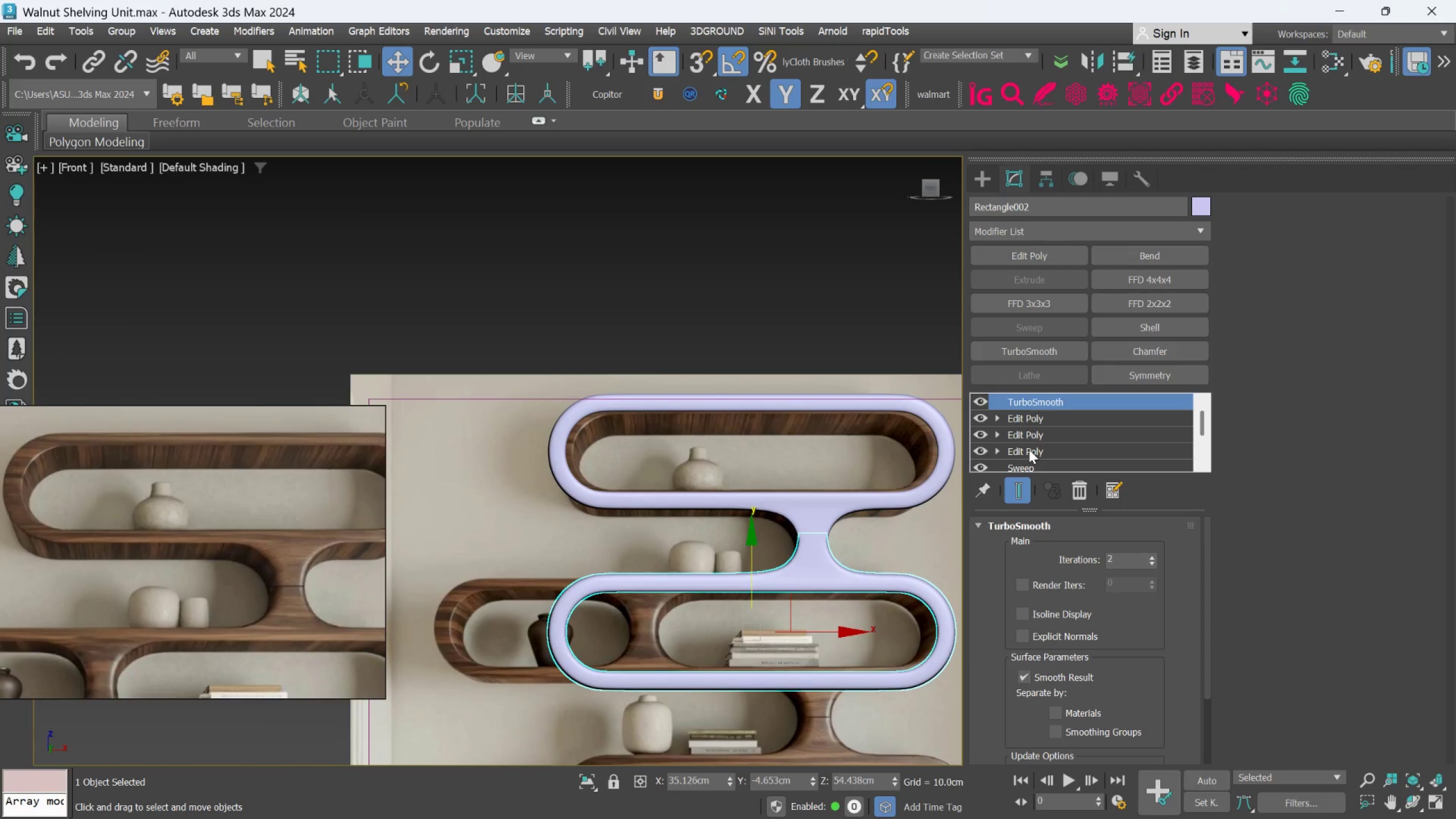 
left_click([1018, 484])
 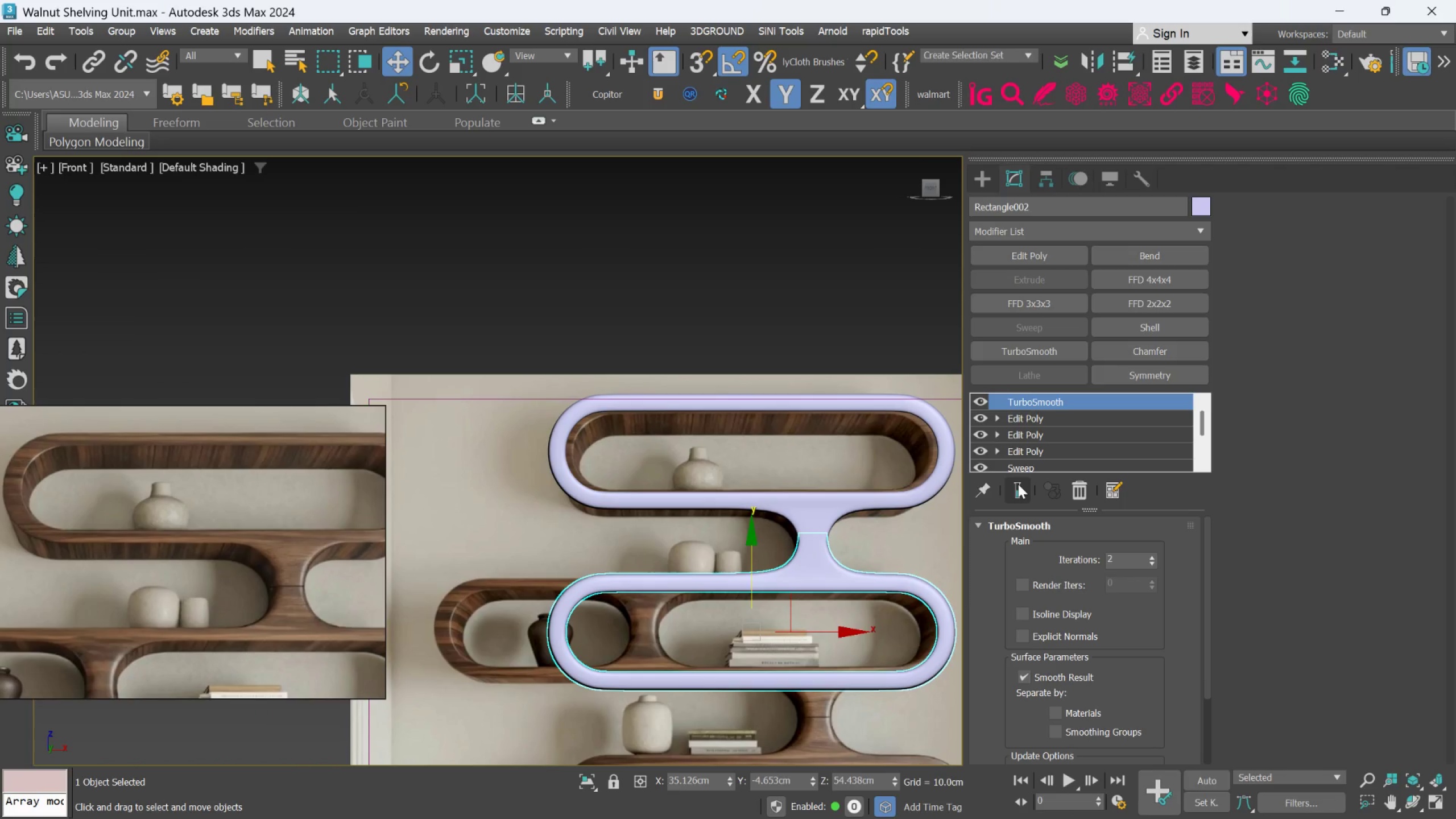 
key(F4)
 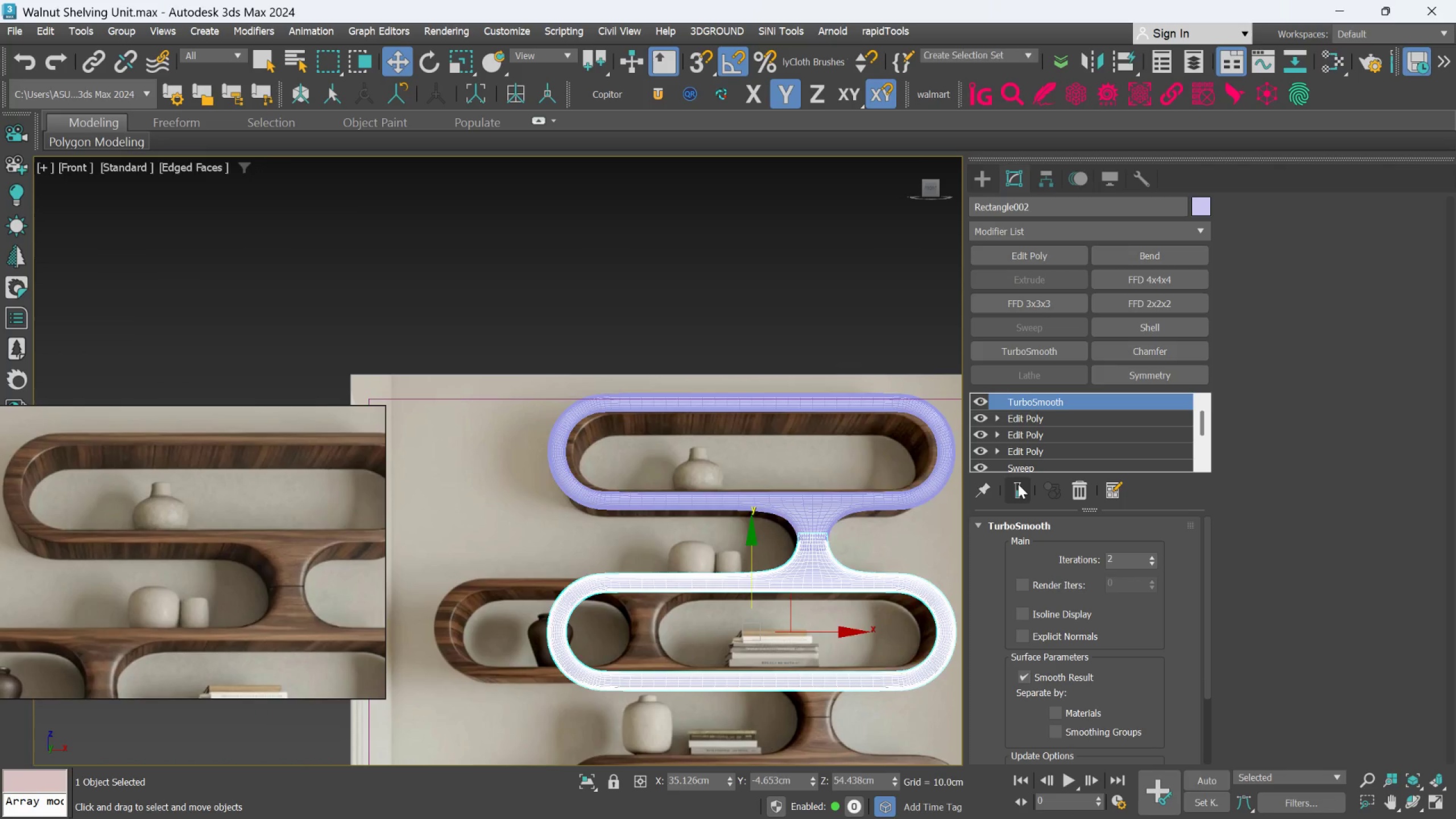 
key(F4)
 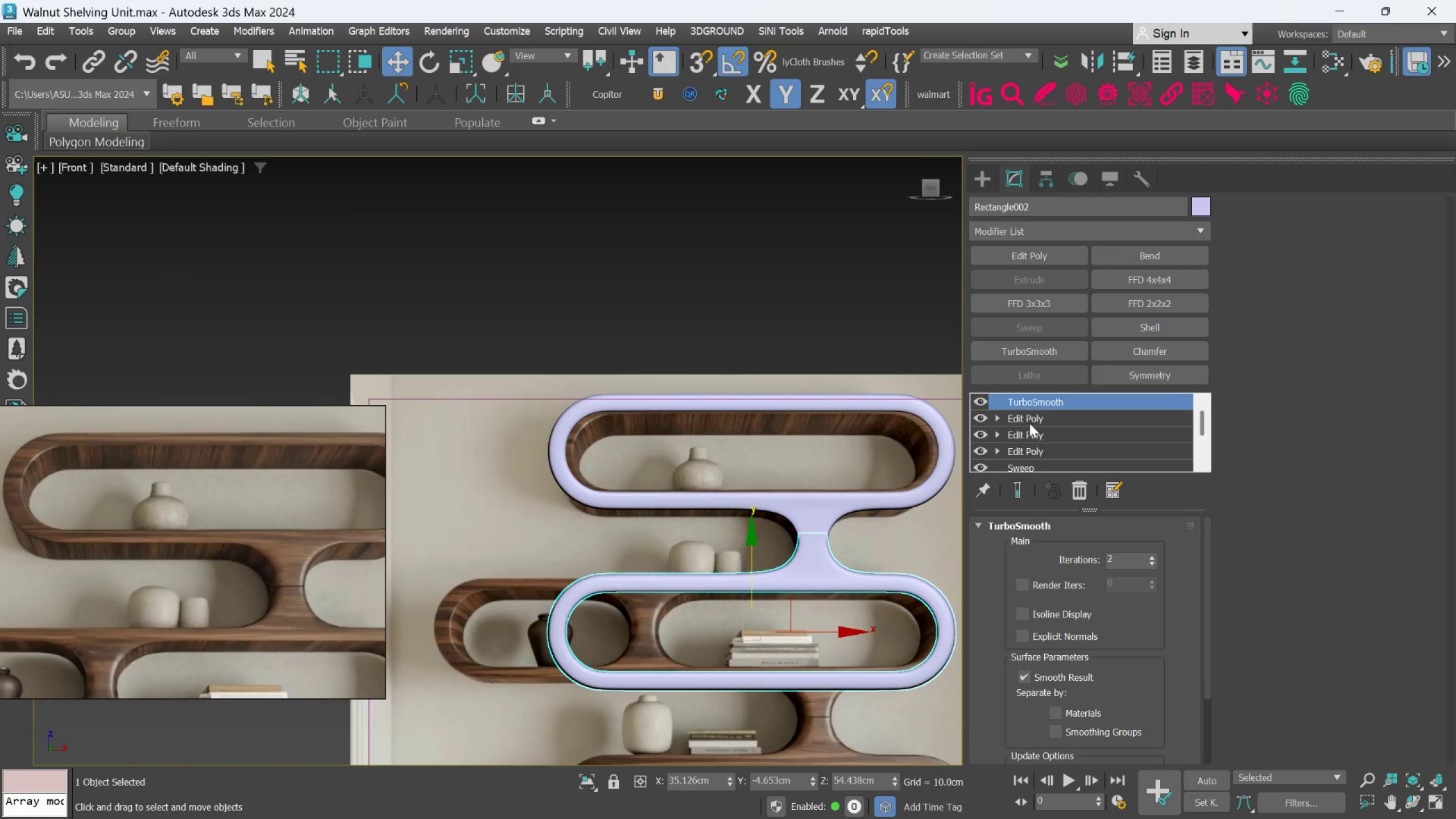 
left_click([1030, 422])
 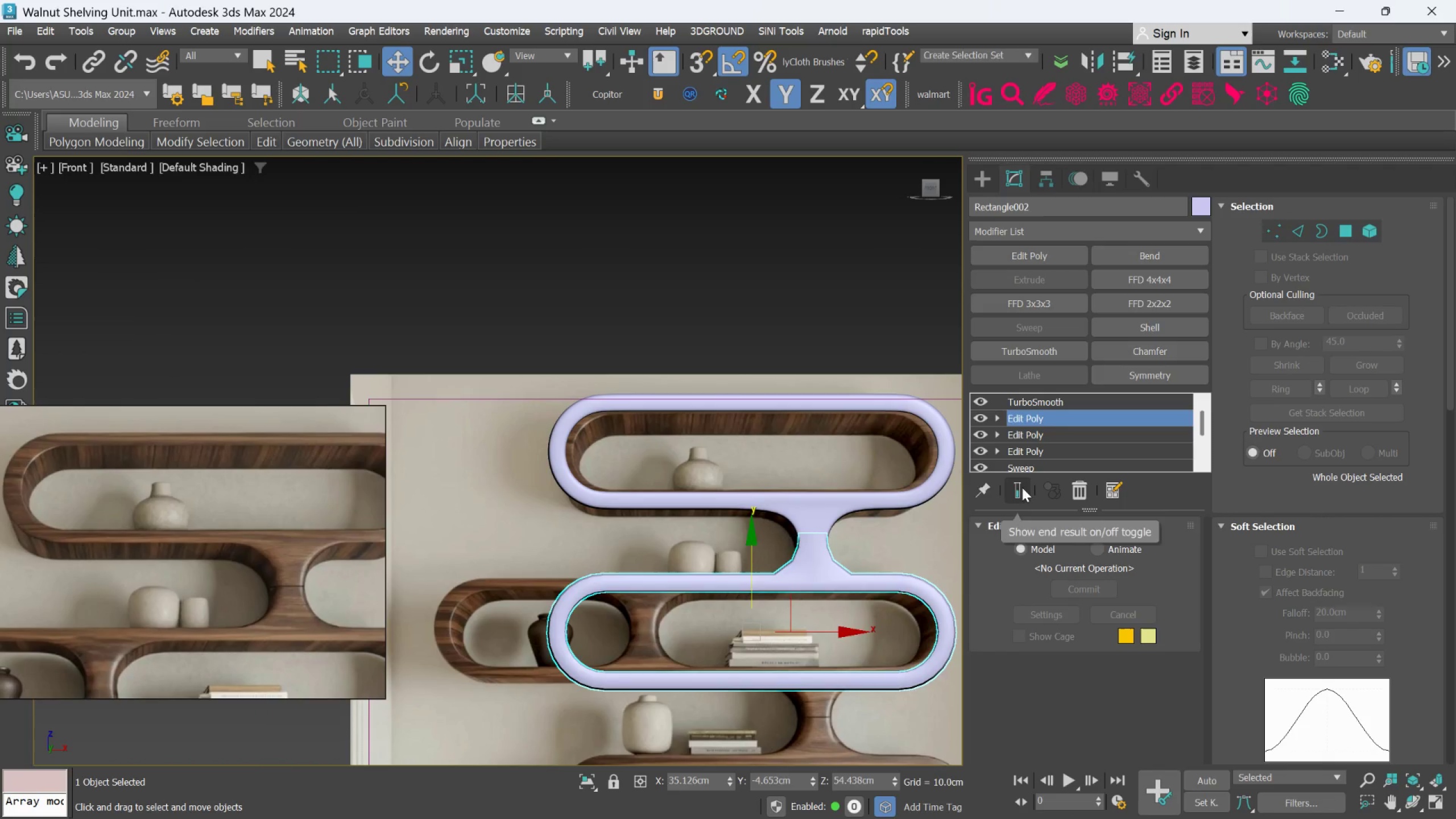 
left_click([1022, 487])
 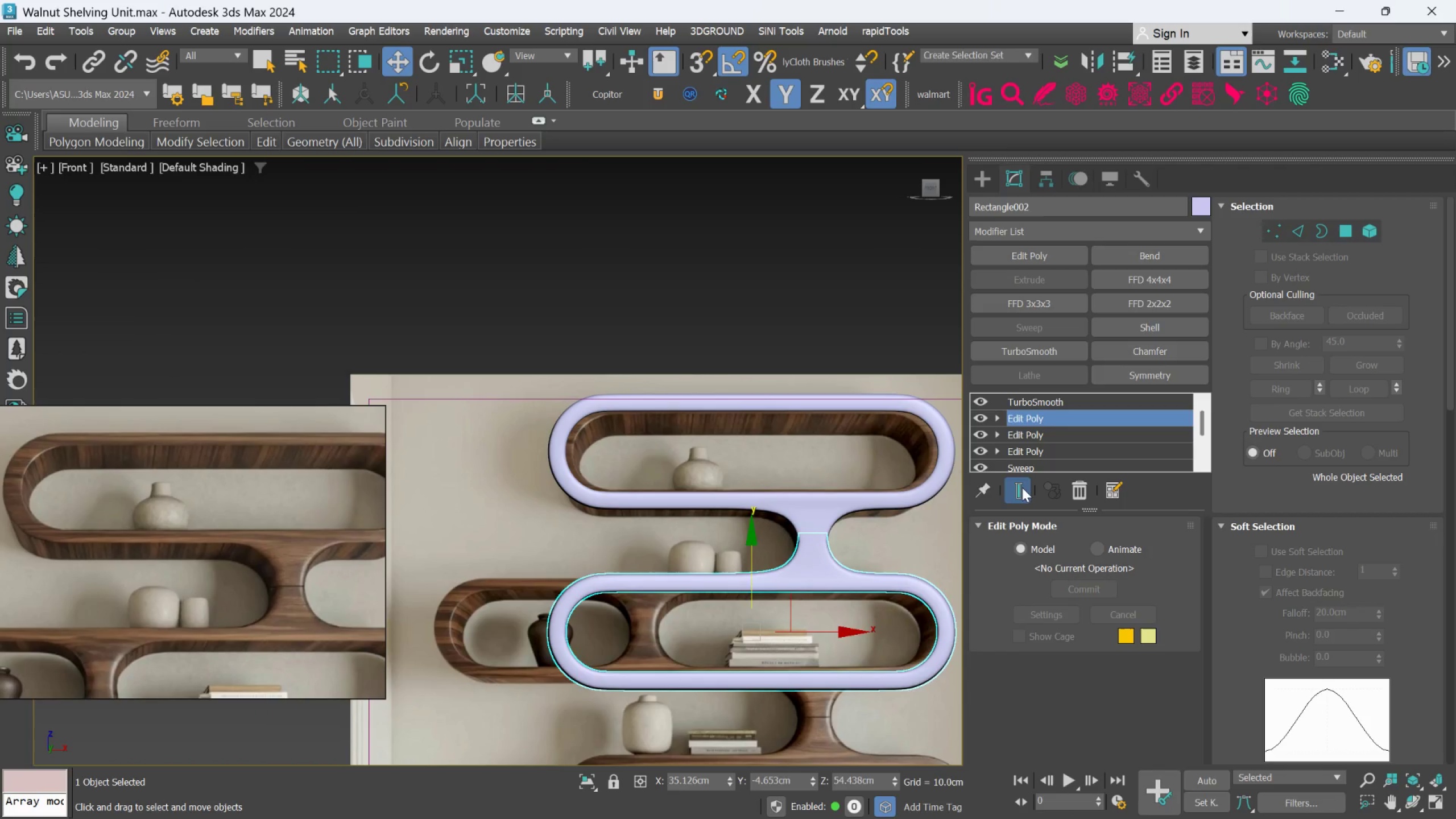 
left_click([1022, 487])
 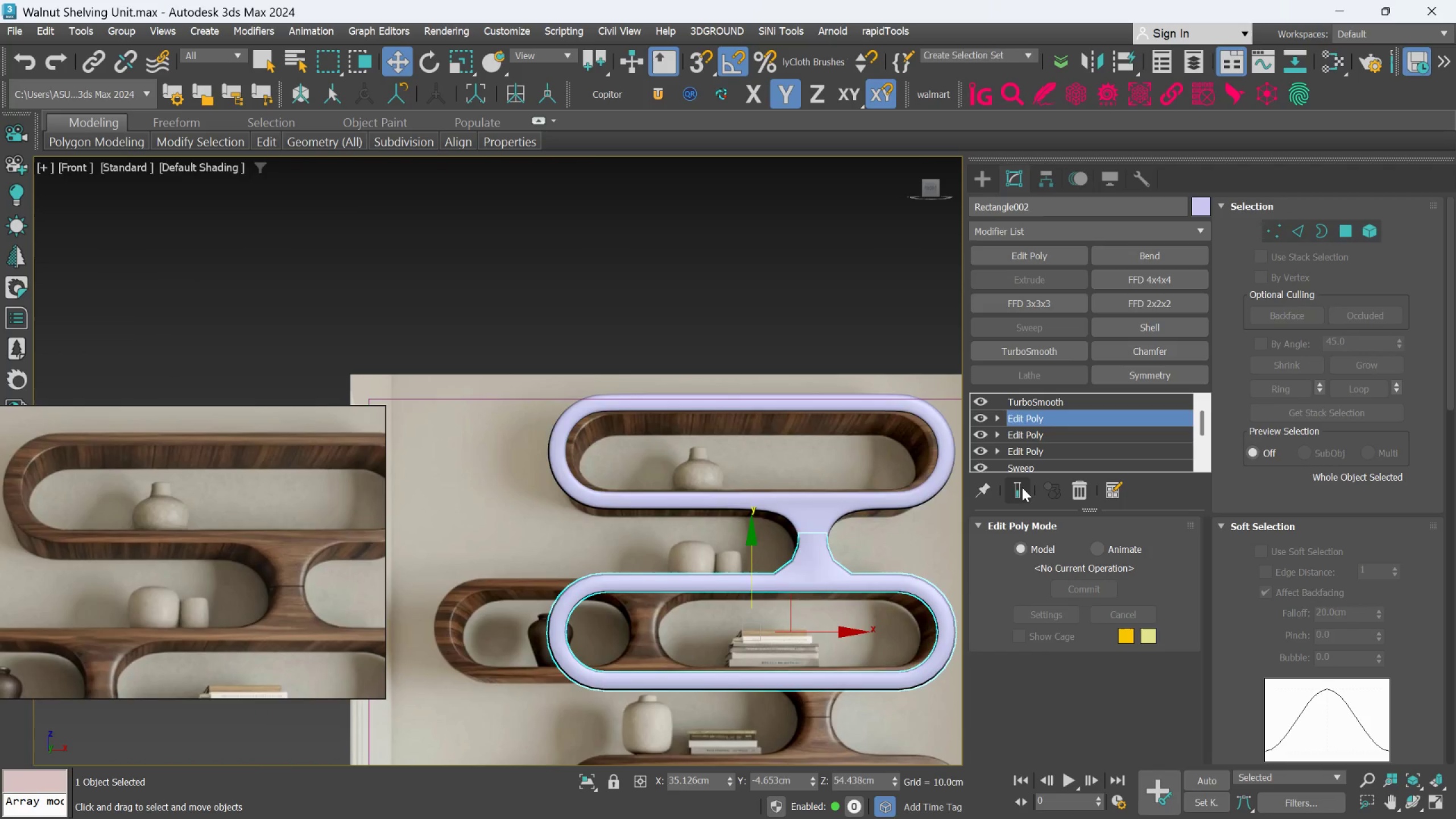 
key(F4)
 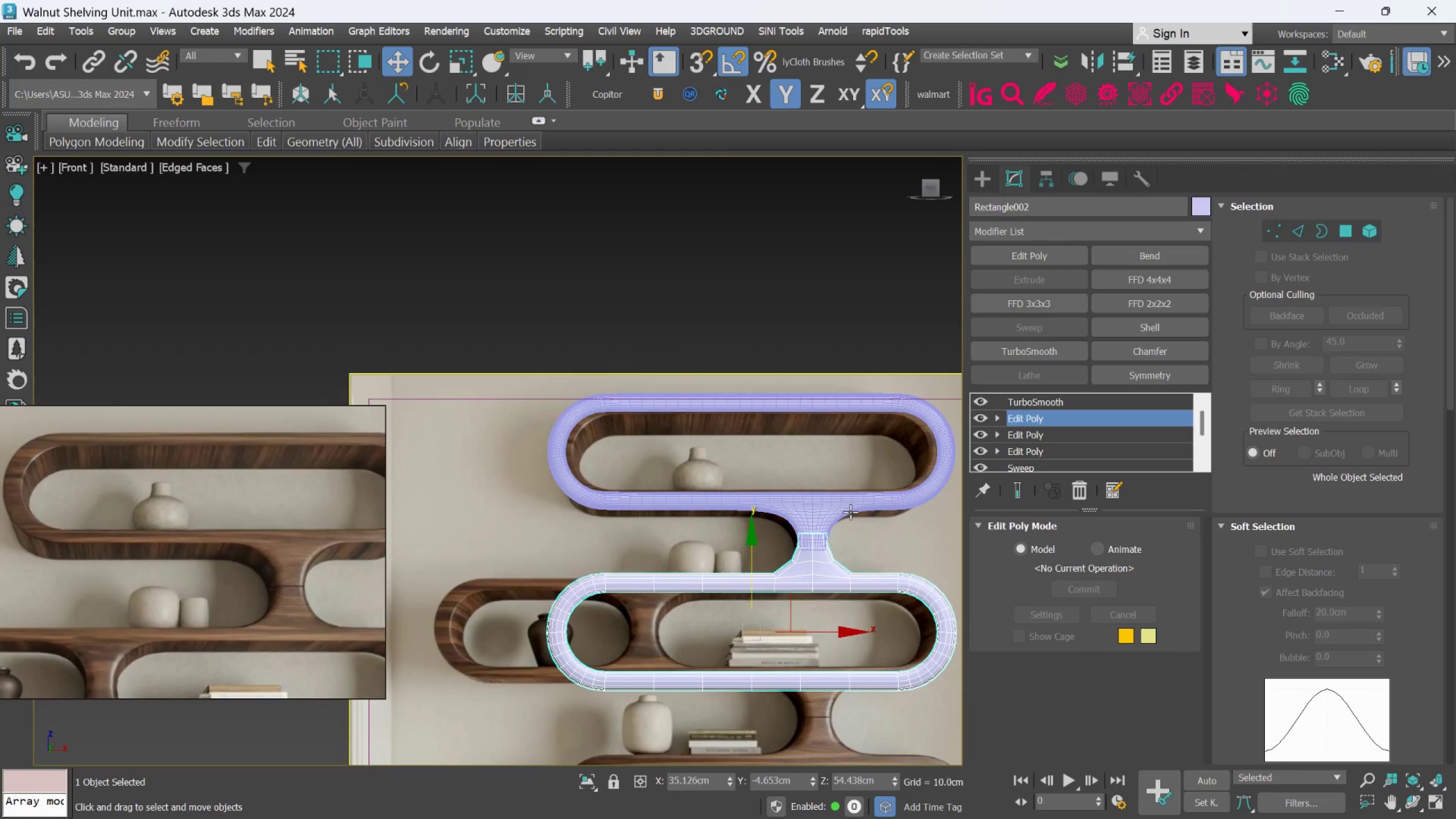 
scroll: coordinate [564, 603], scroll_direction: up, amount: 2.0
 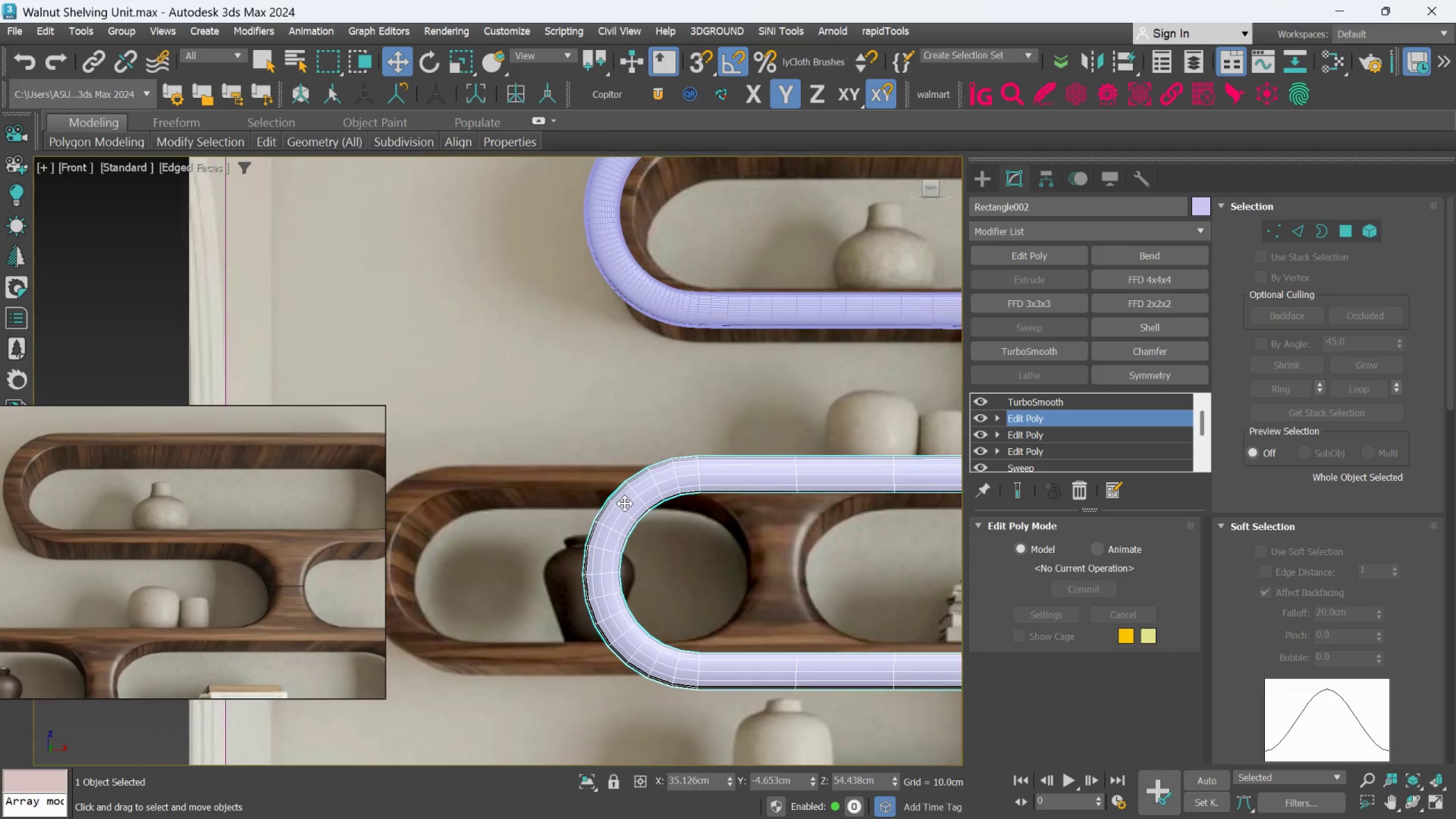 
scroll: coordinate [624, 503], scroll_direction: down, amount: 2.0
 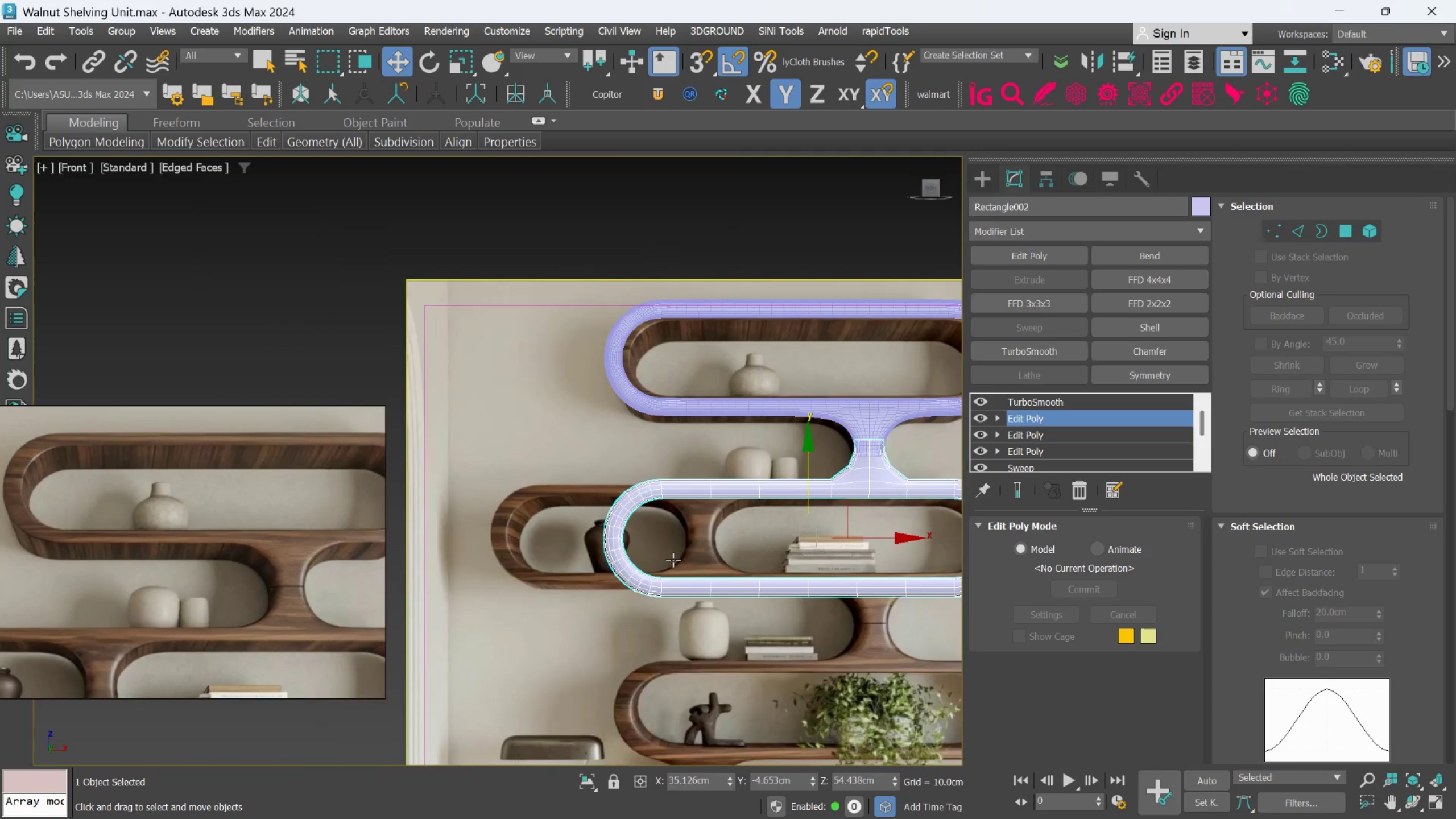 
scroll: coordinate [669, 566], scroll_direction: up, amount: 1.0
 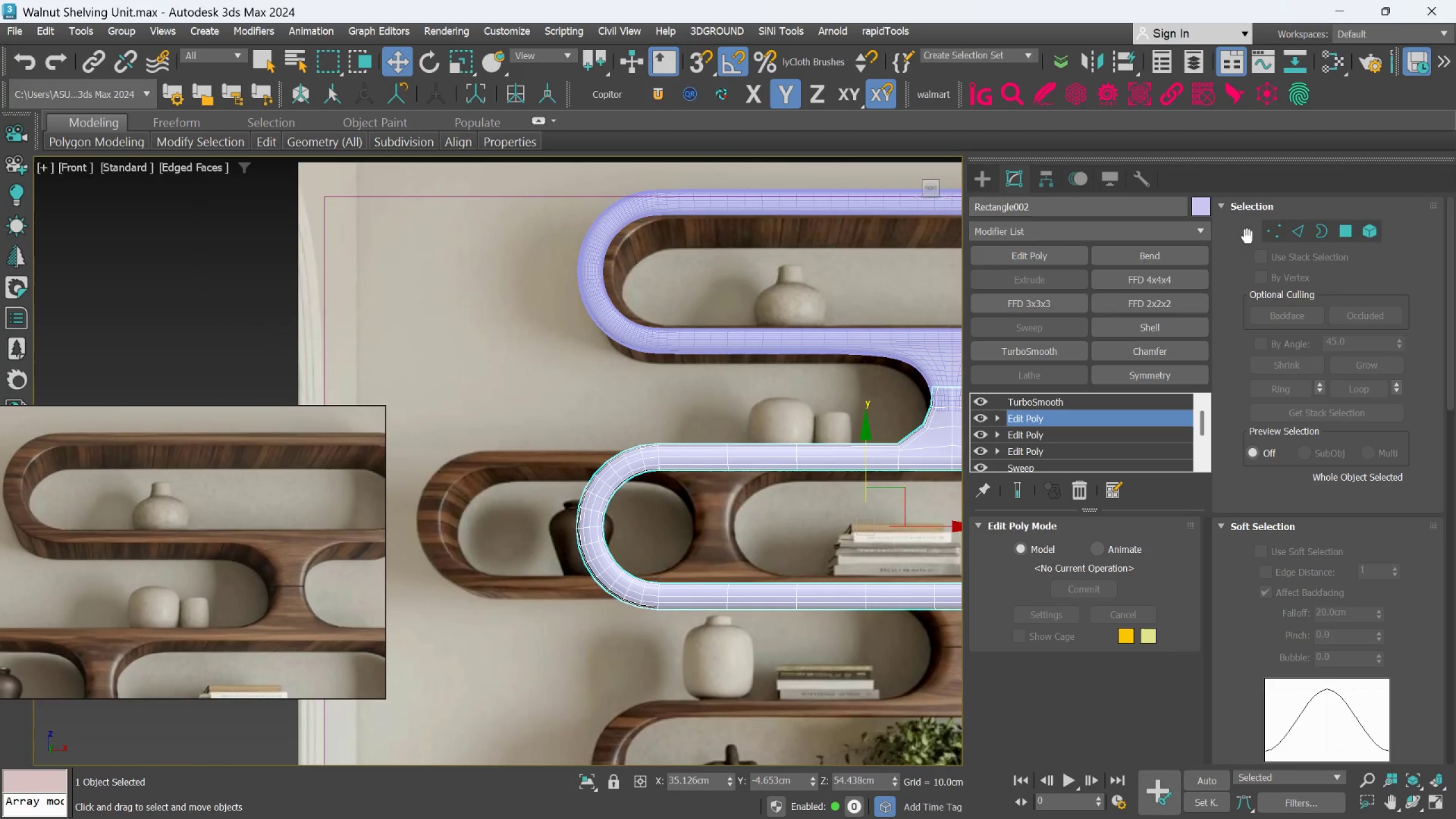 
left_click([1263, 234])
 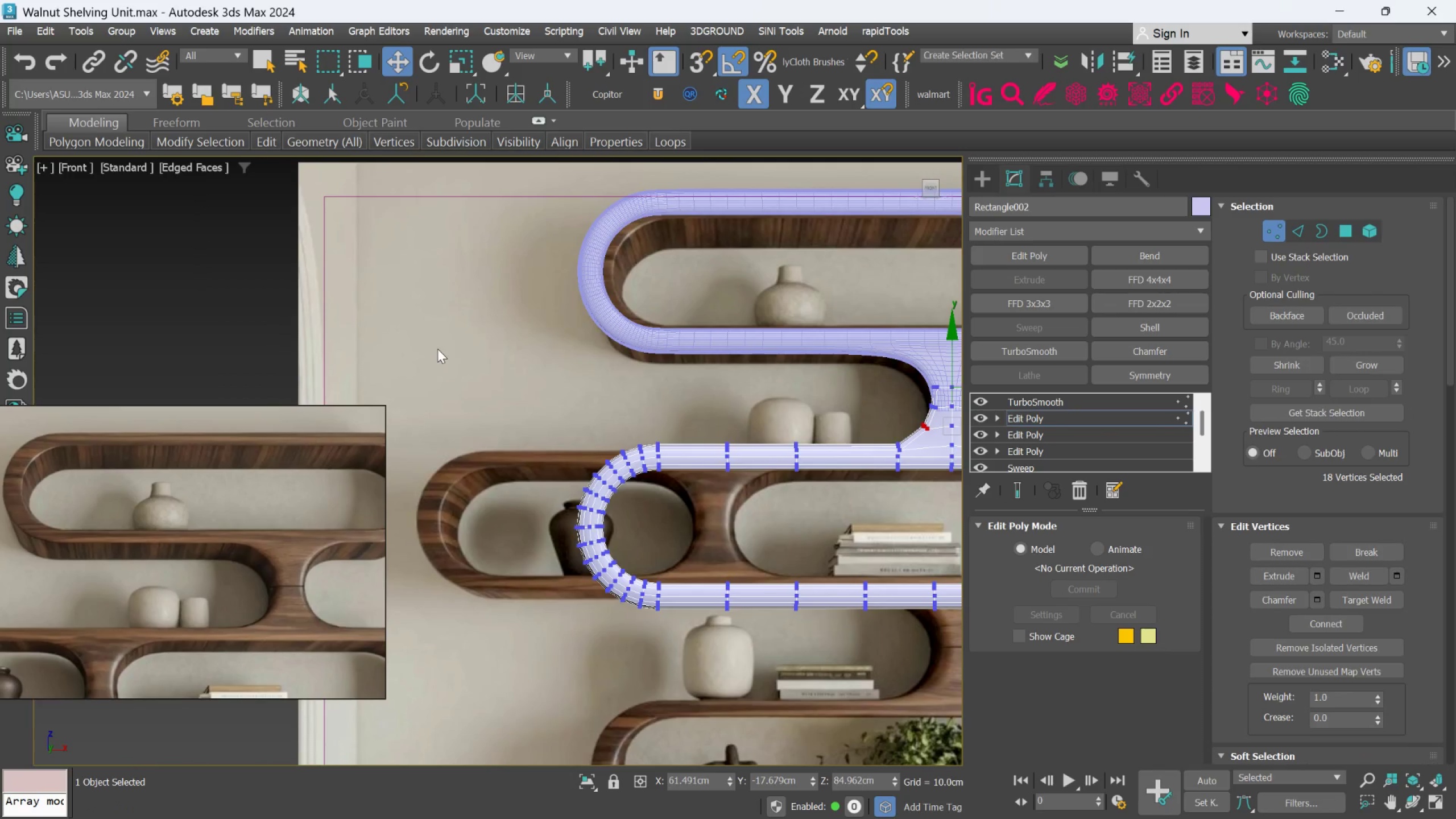 
left_click_drag(start_coordinate=[436, 362], to_coordinate=[690, 654])
 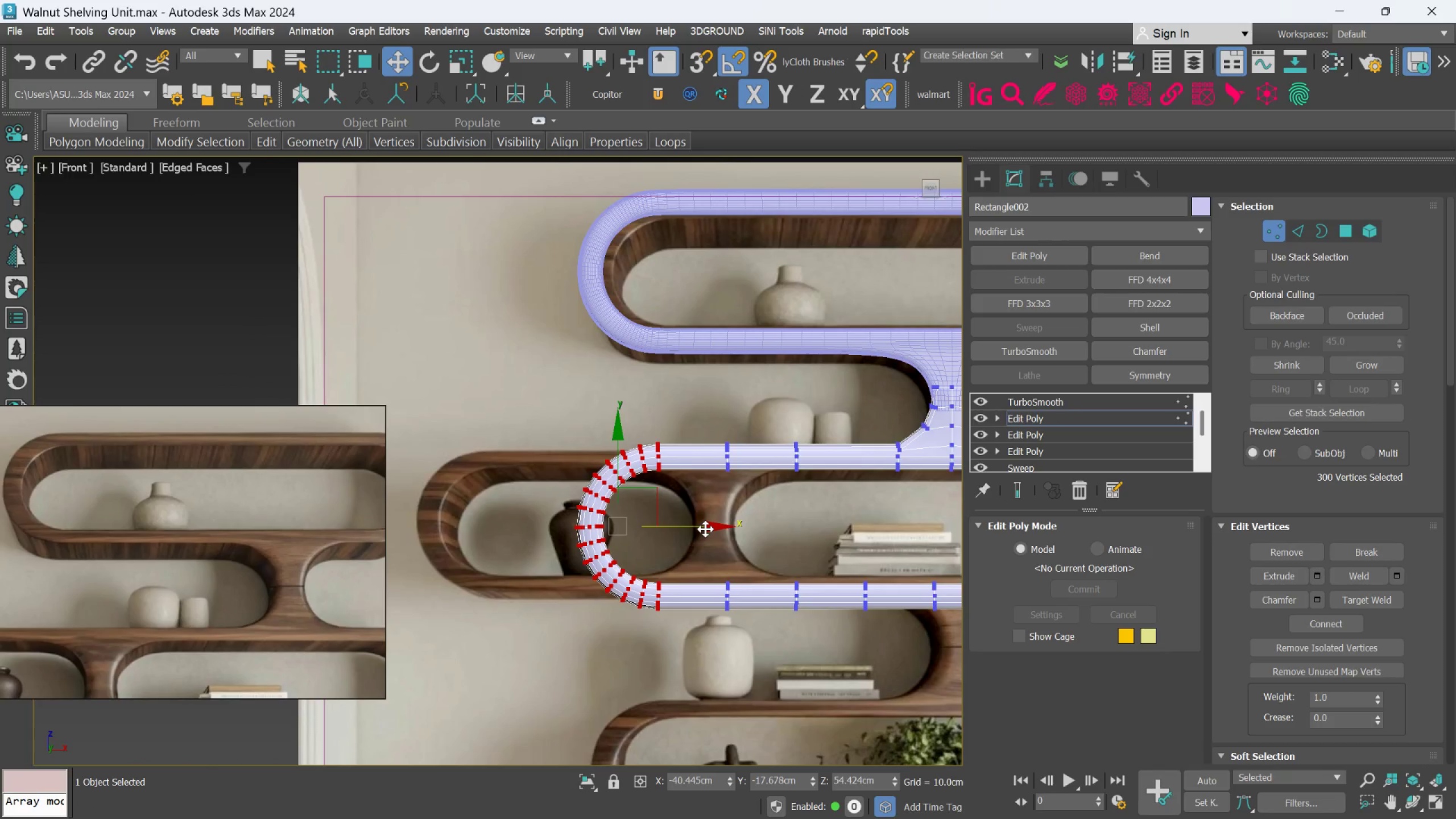 
left_click_drag(start_coordinate=[705, 529], to_coordinate=[545, 507])
 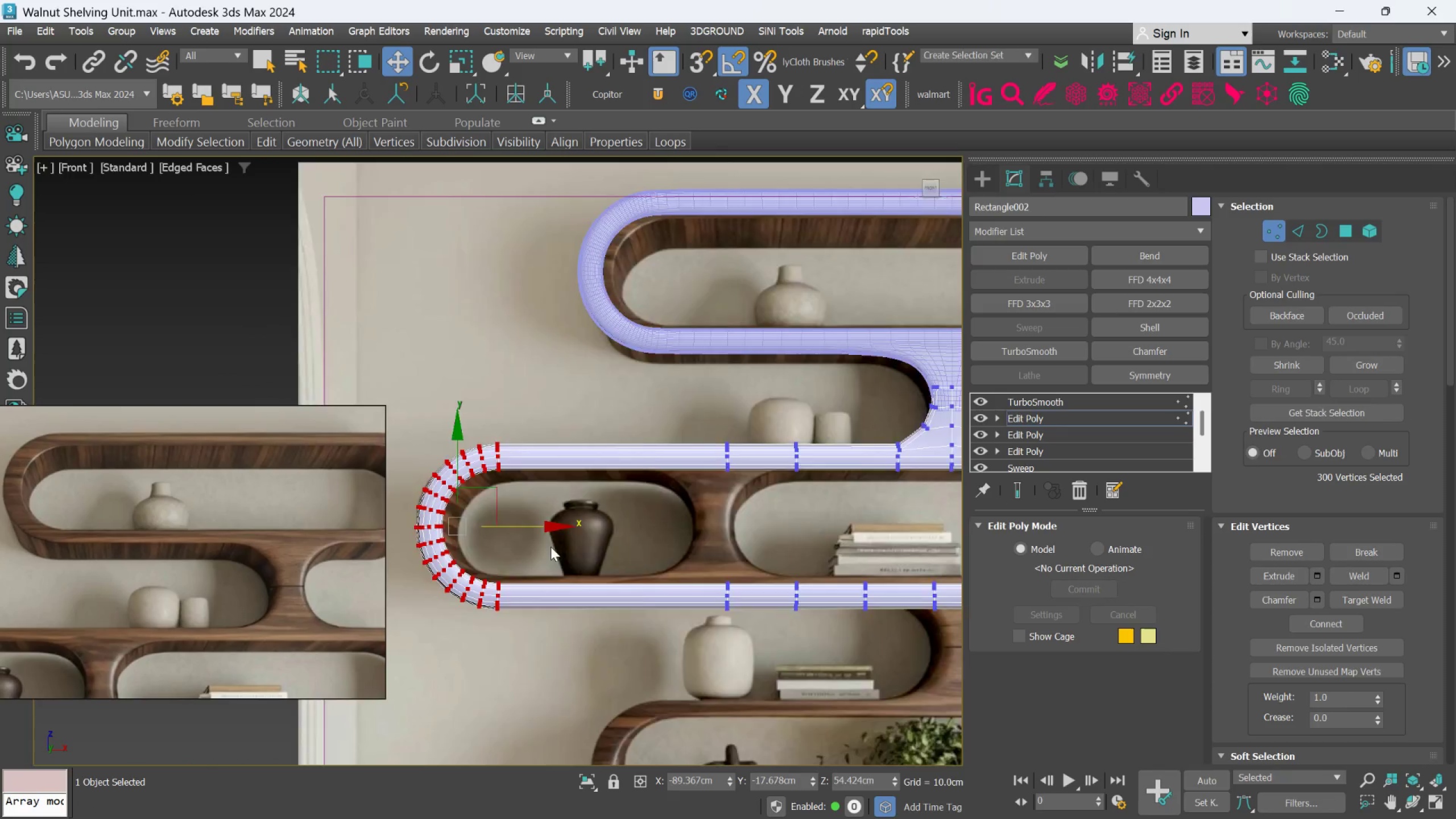 
scroll: coordinate [553, 550], scroll_direction: down, amount: 2.0
 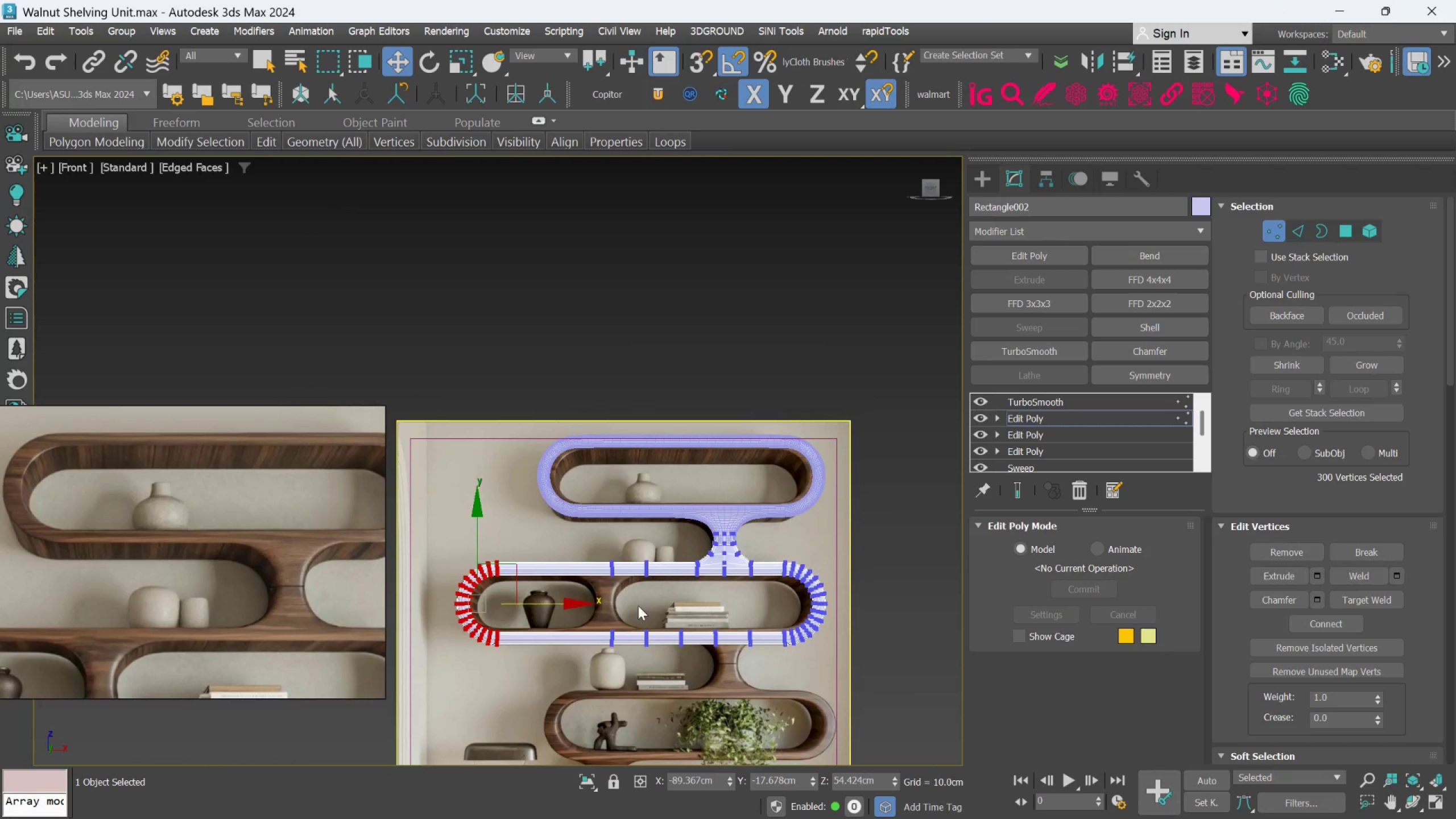 
scroll: coordinate [760, 511], scroll_direction: up, amount: 5.0
 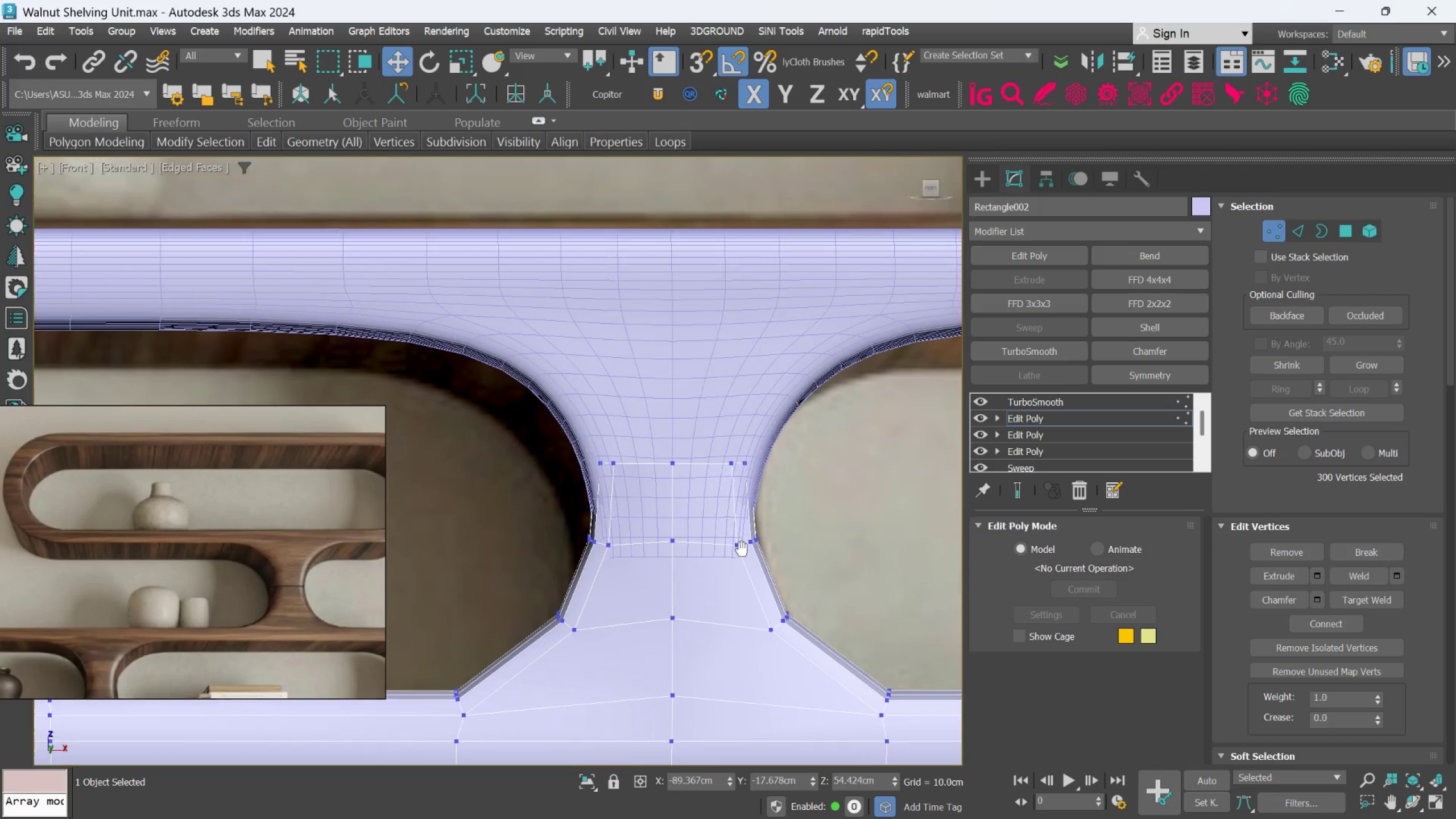 
scroll: coordinate [742, 550], scroll_direction: down, amount: 1.0
 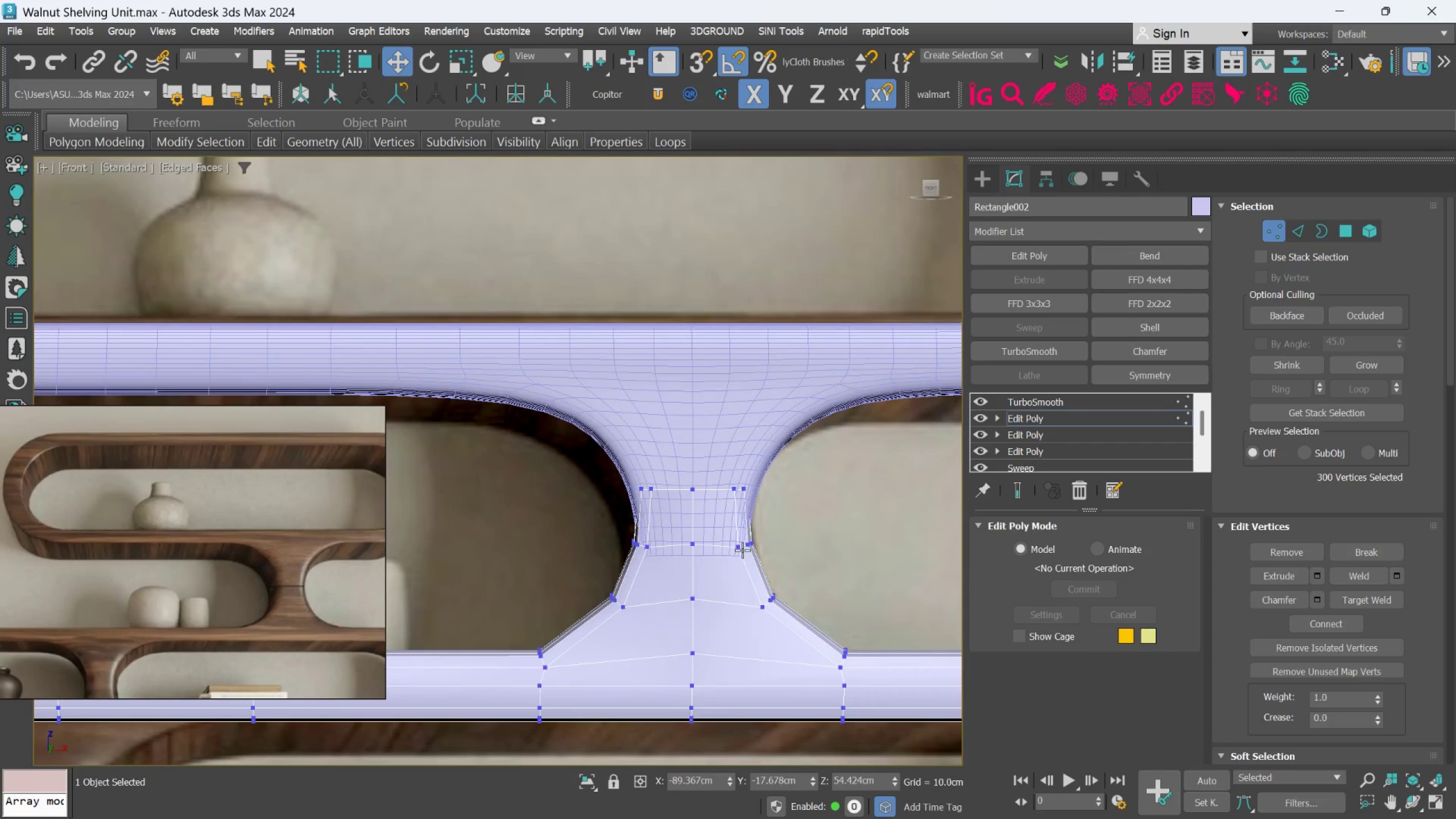 
scroll: coordinate [742, 550], scroll_direction: up, amount: 1.0
 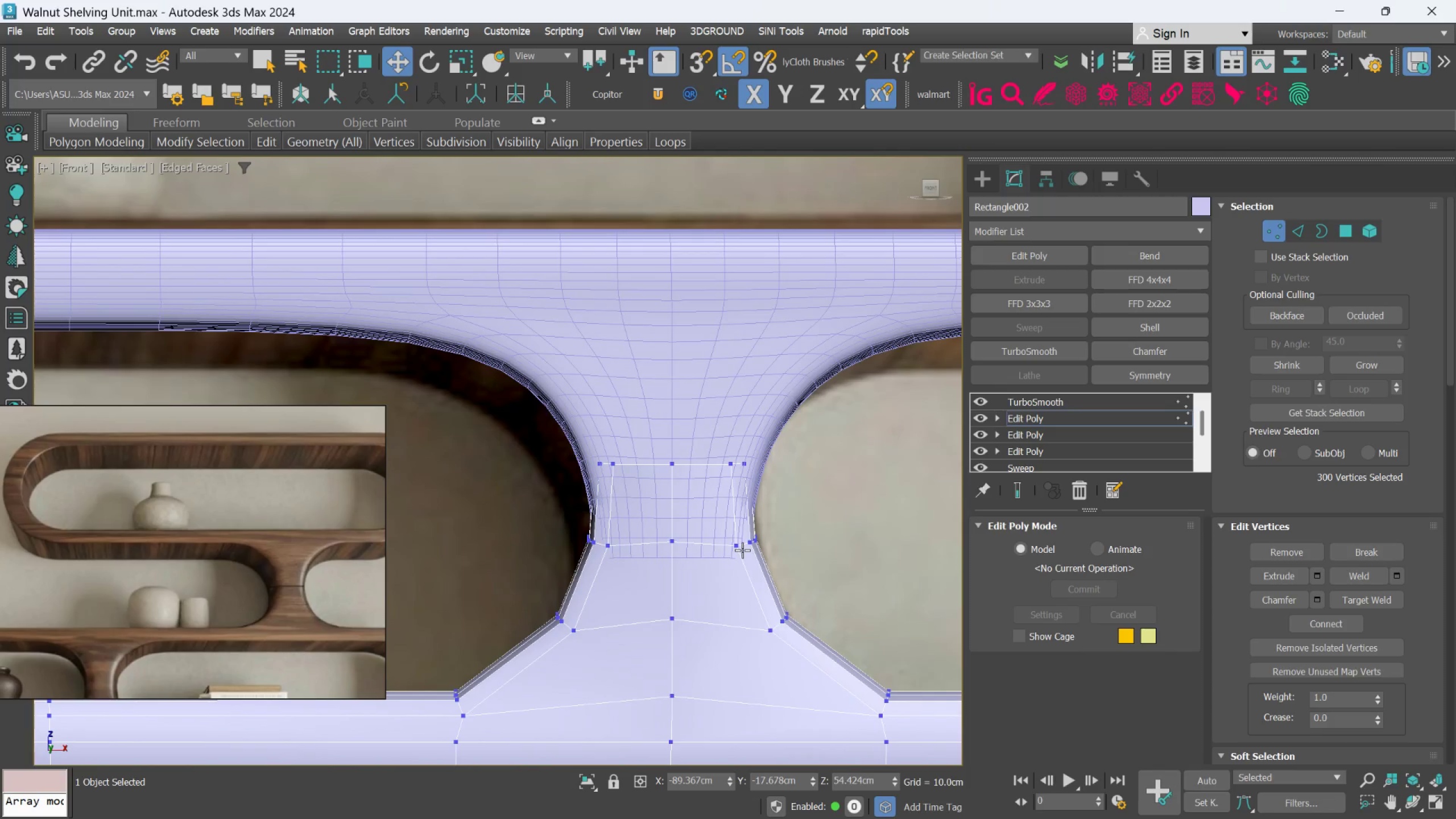 
scroll: coordinate [742, 550], scroll_direction: down, amount: 3.0
 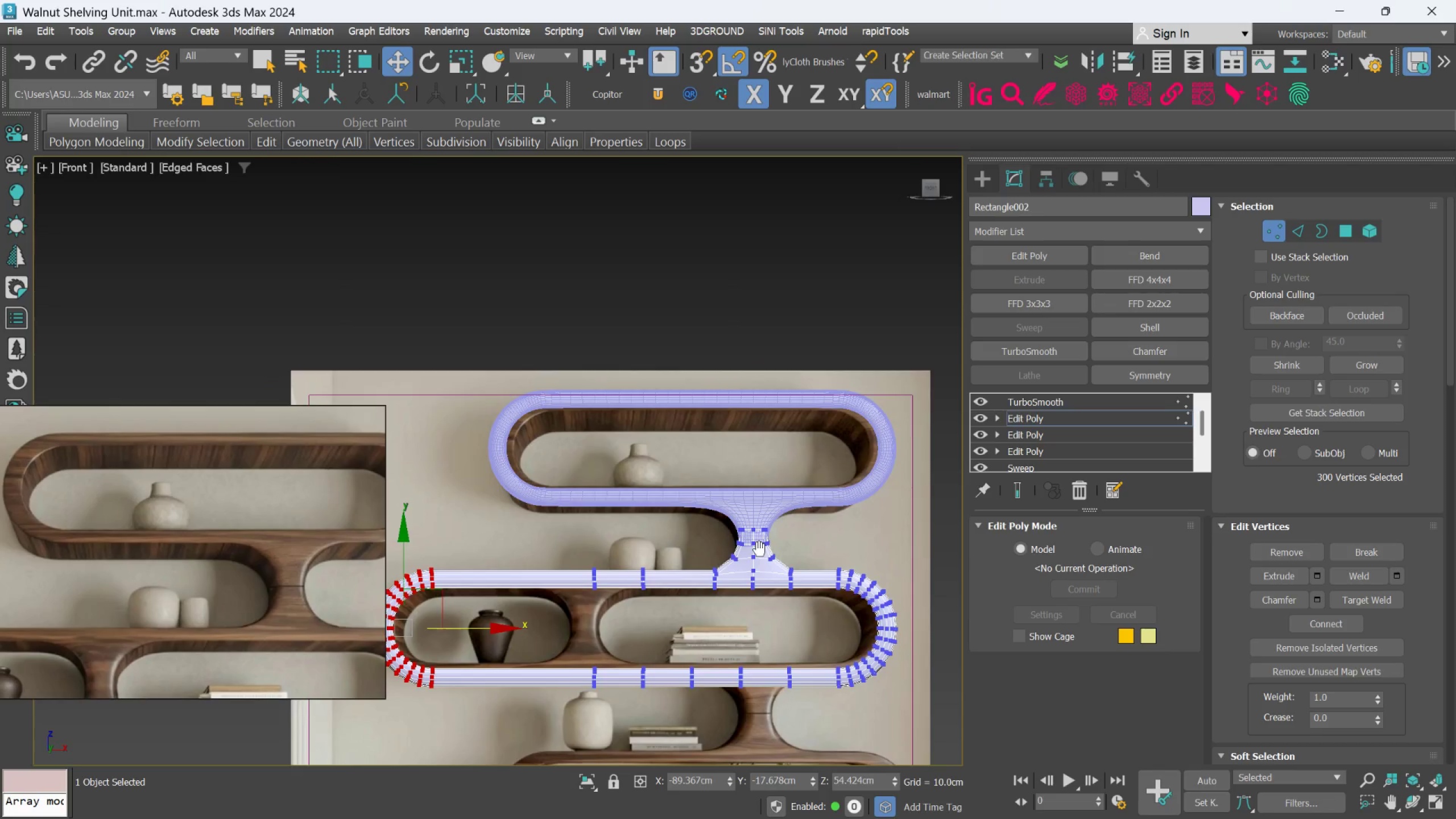 
scroll: coordinate [631, 610], scroll_direction: up, amount: 1.0
 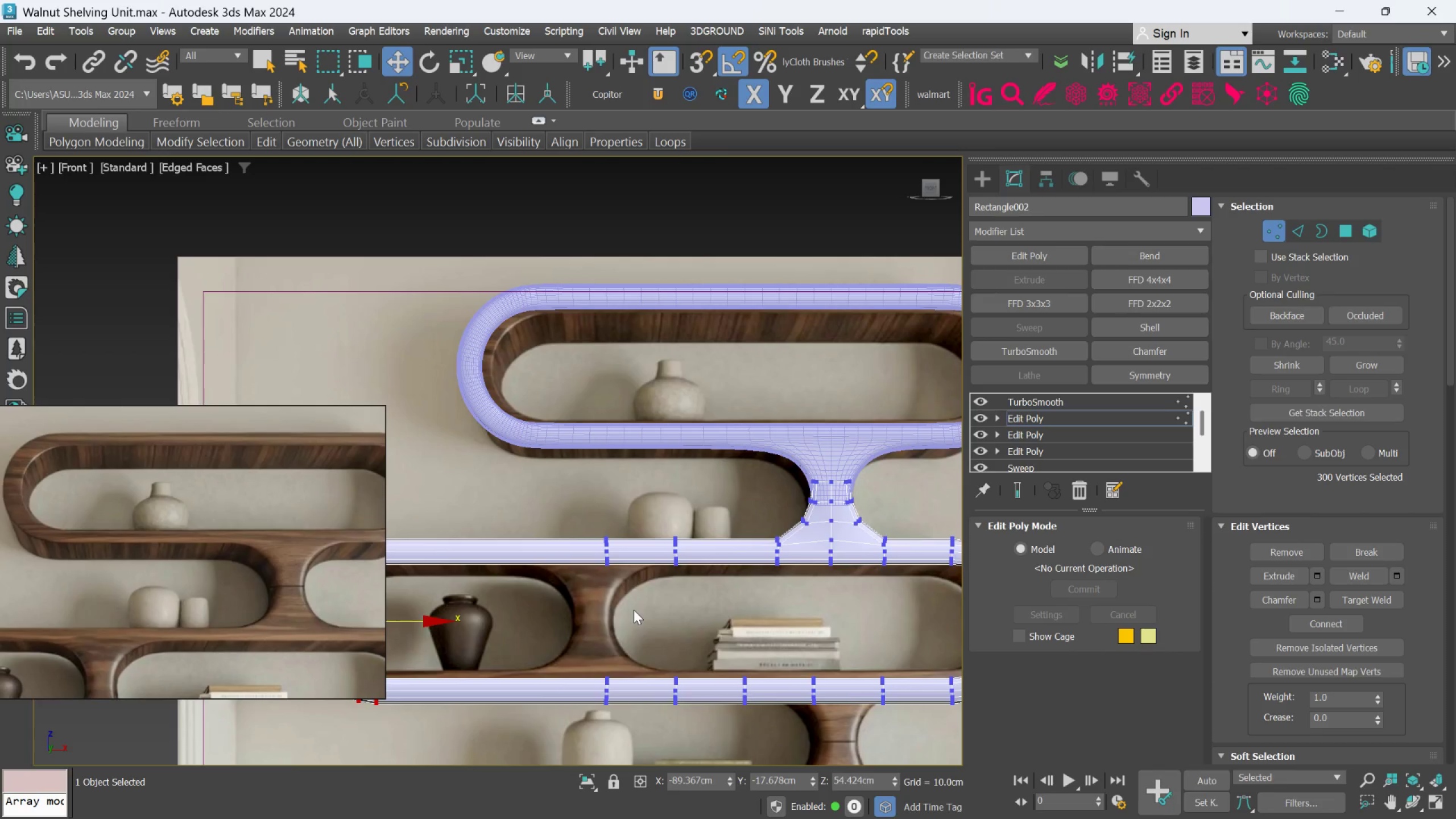 
scroll: coordinate [601, 565], scroll_direction: down, amount: 4.0
 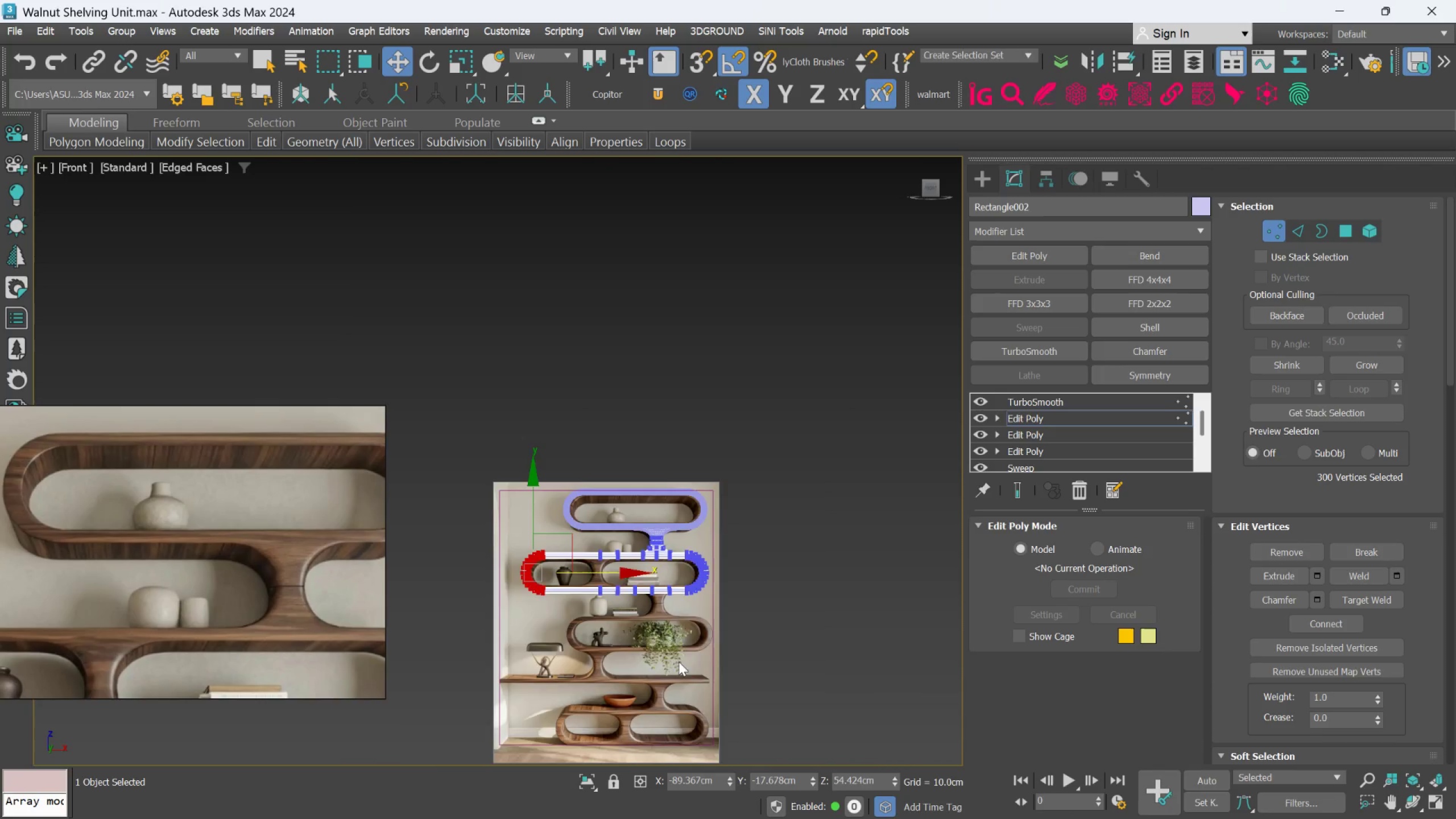 
scroll: coordinate [679, 661], scroll_direction: up, amount: 2.0
 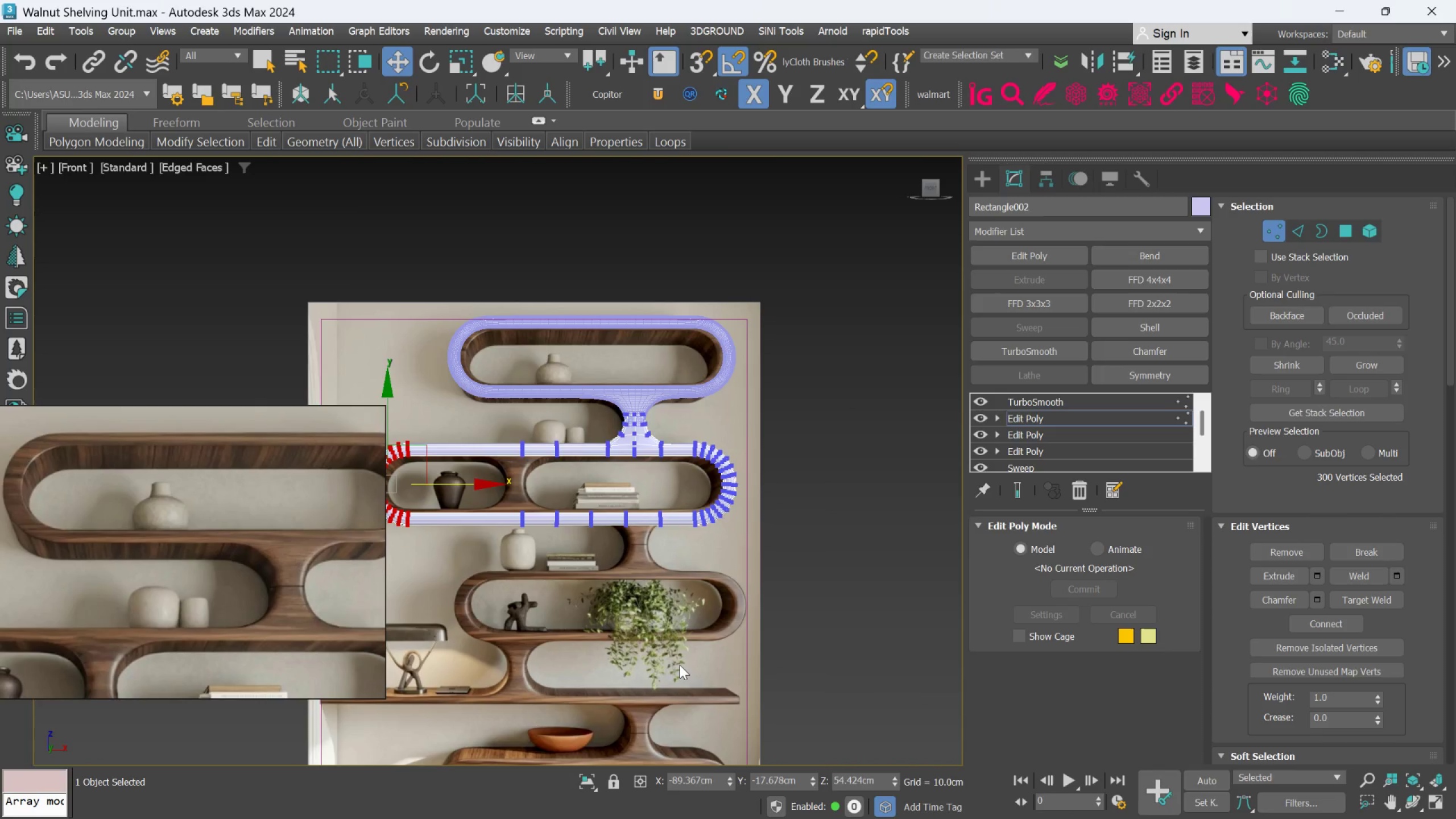 
wait(5.76)
 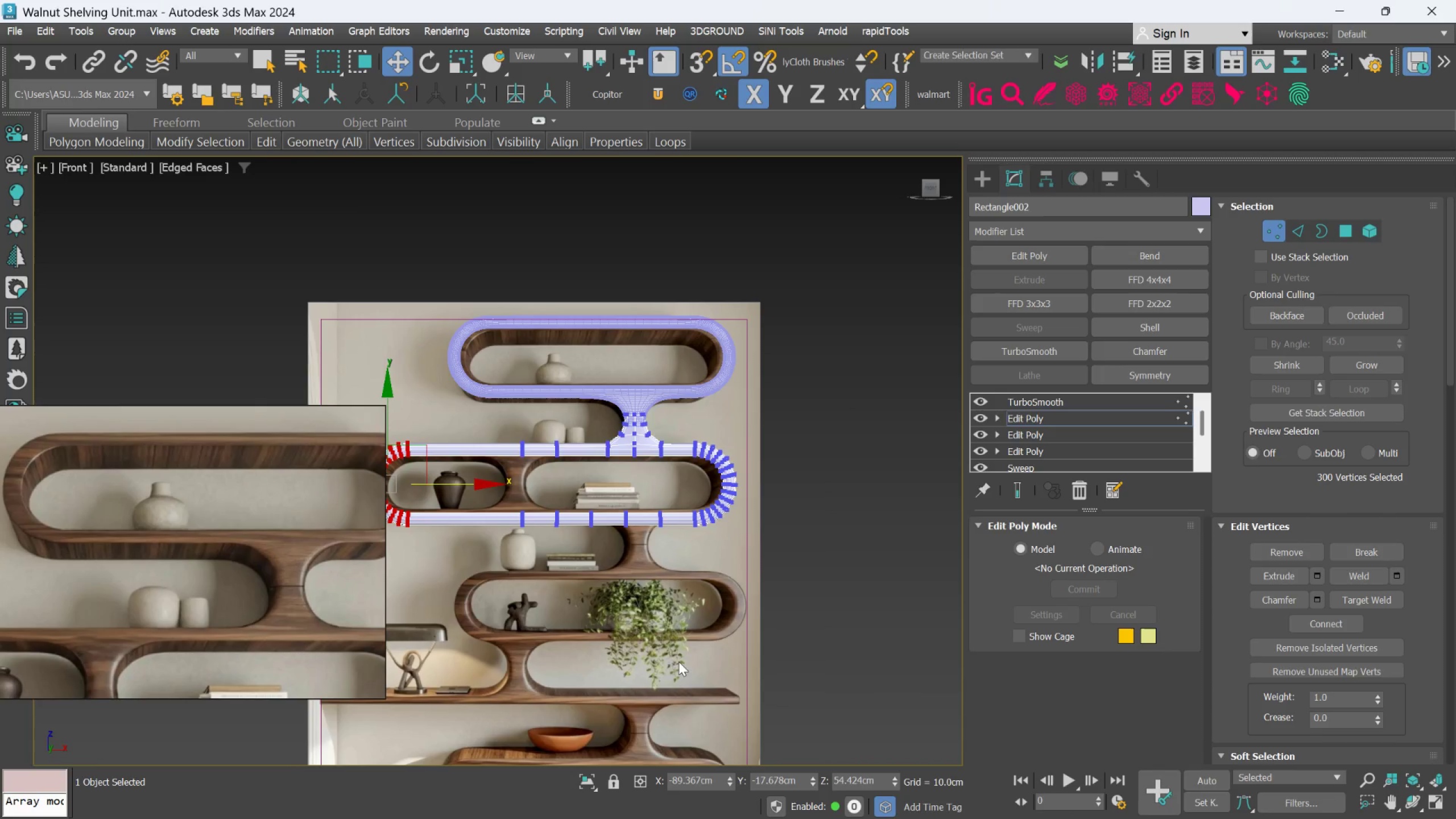 
scroll: coordinate [681, 665], scroll_direction: down, amount: 1.0
 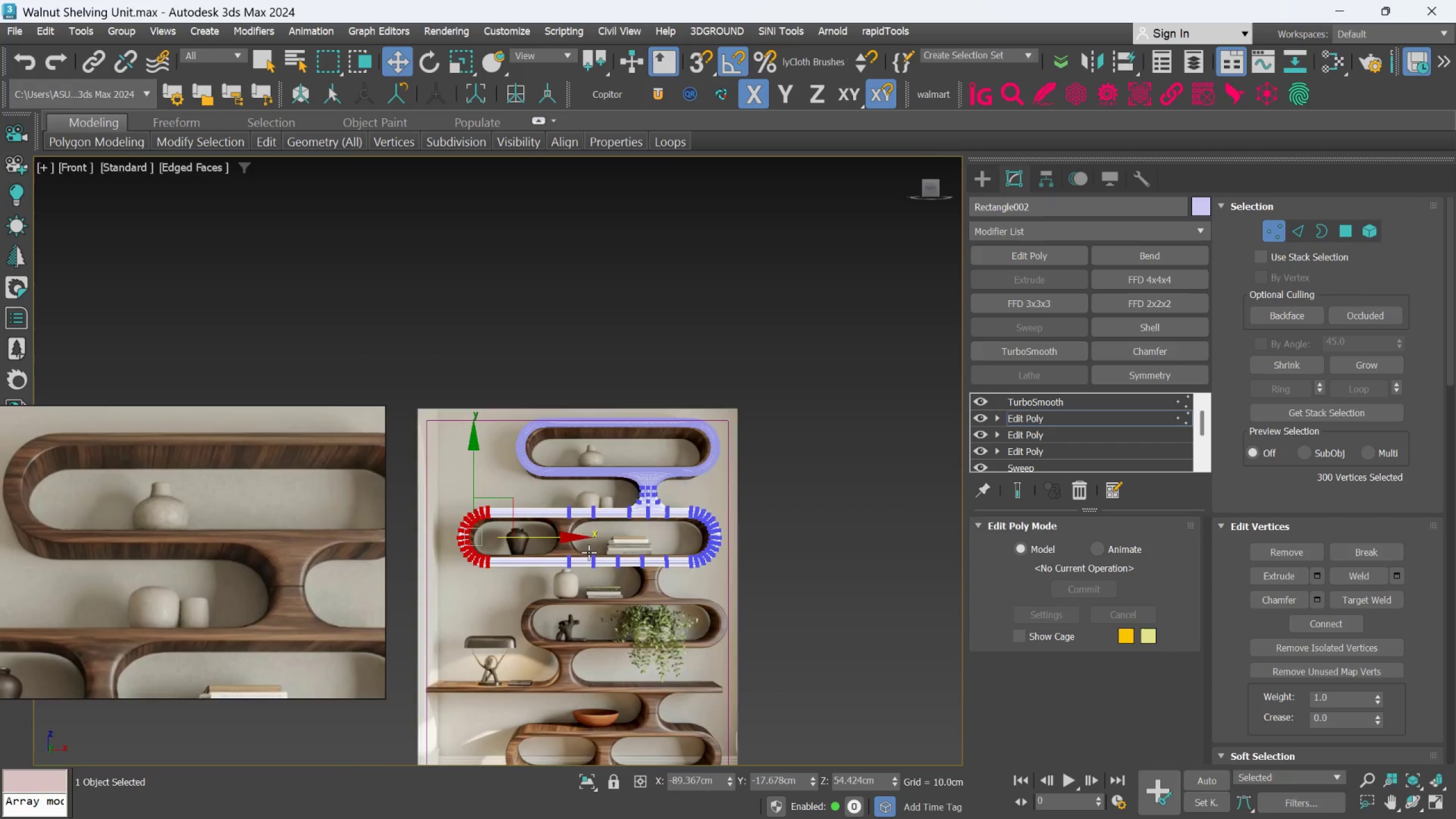 
scroll: coordinate [597, 572], scroll_direction: up, amount: 5.0
 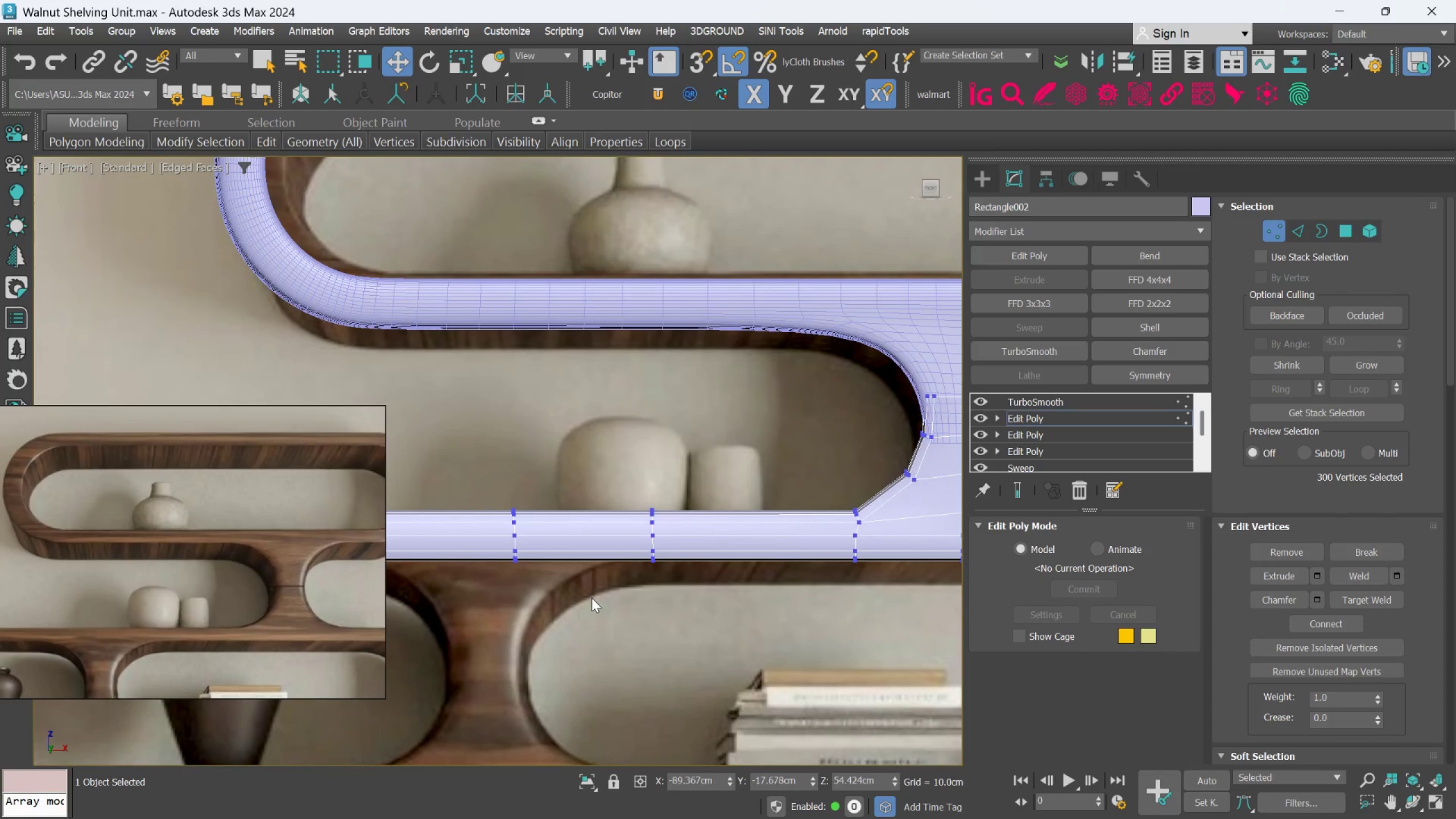 
scroll: coordinate [726, 580], scroll_direction: down, amount: 3.0
 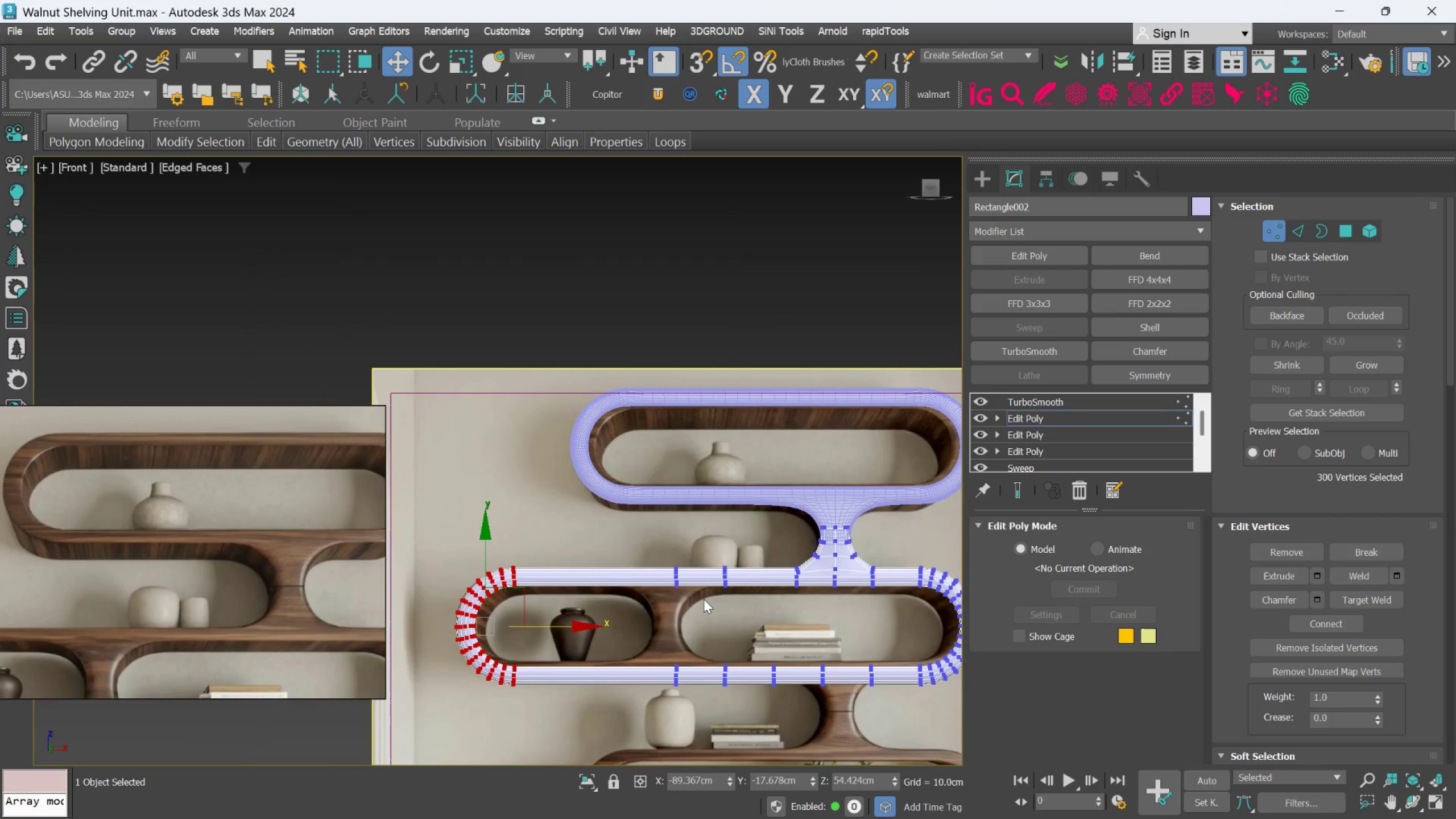 
scroll: coordinate [704, 599], scroll_direction: up, amount: 2.0
 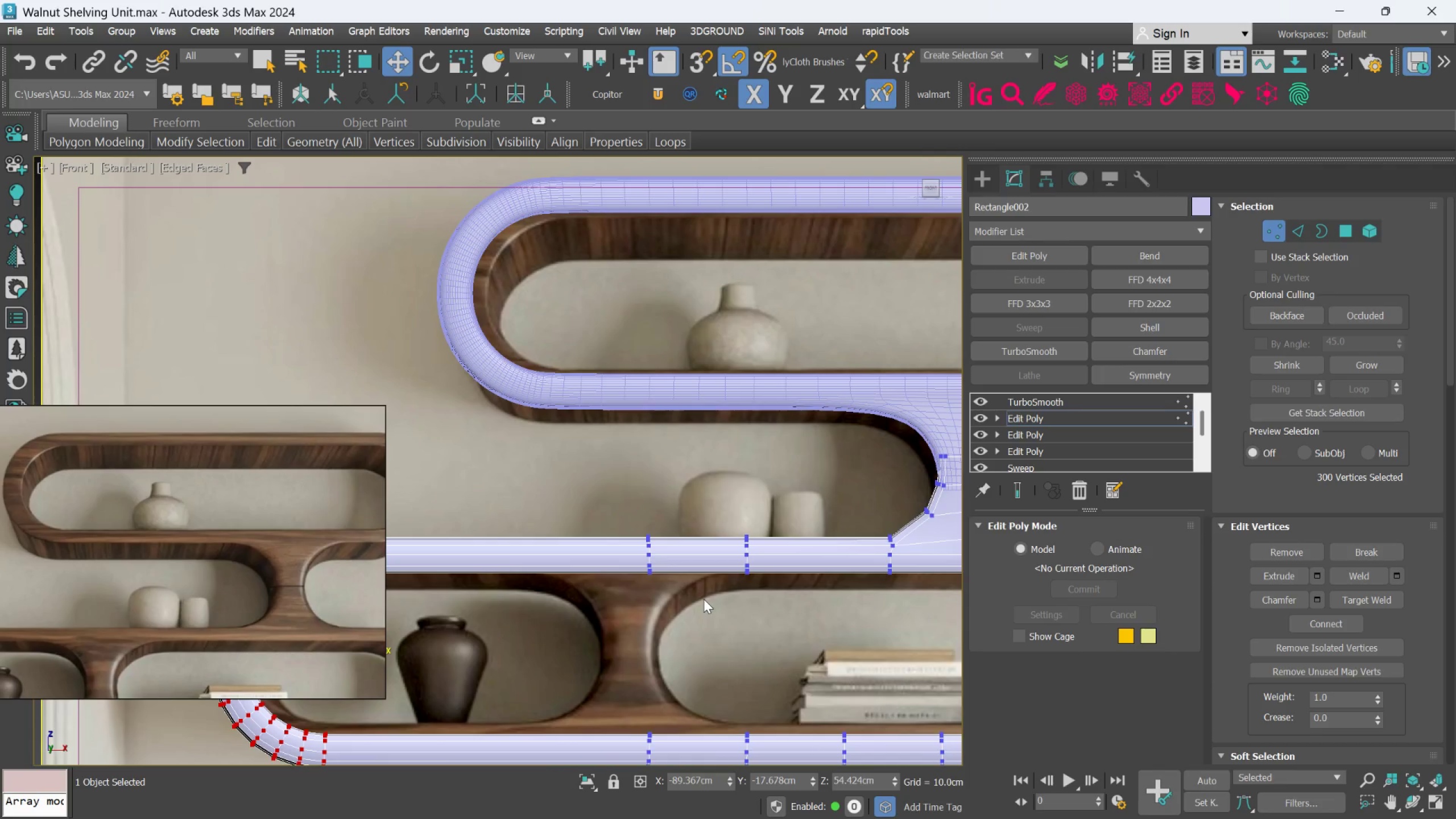 
wait(11.07)
 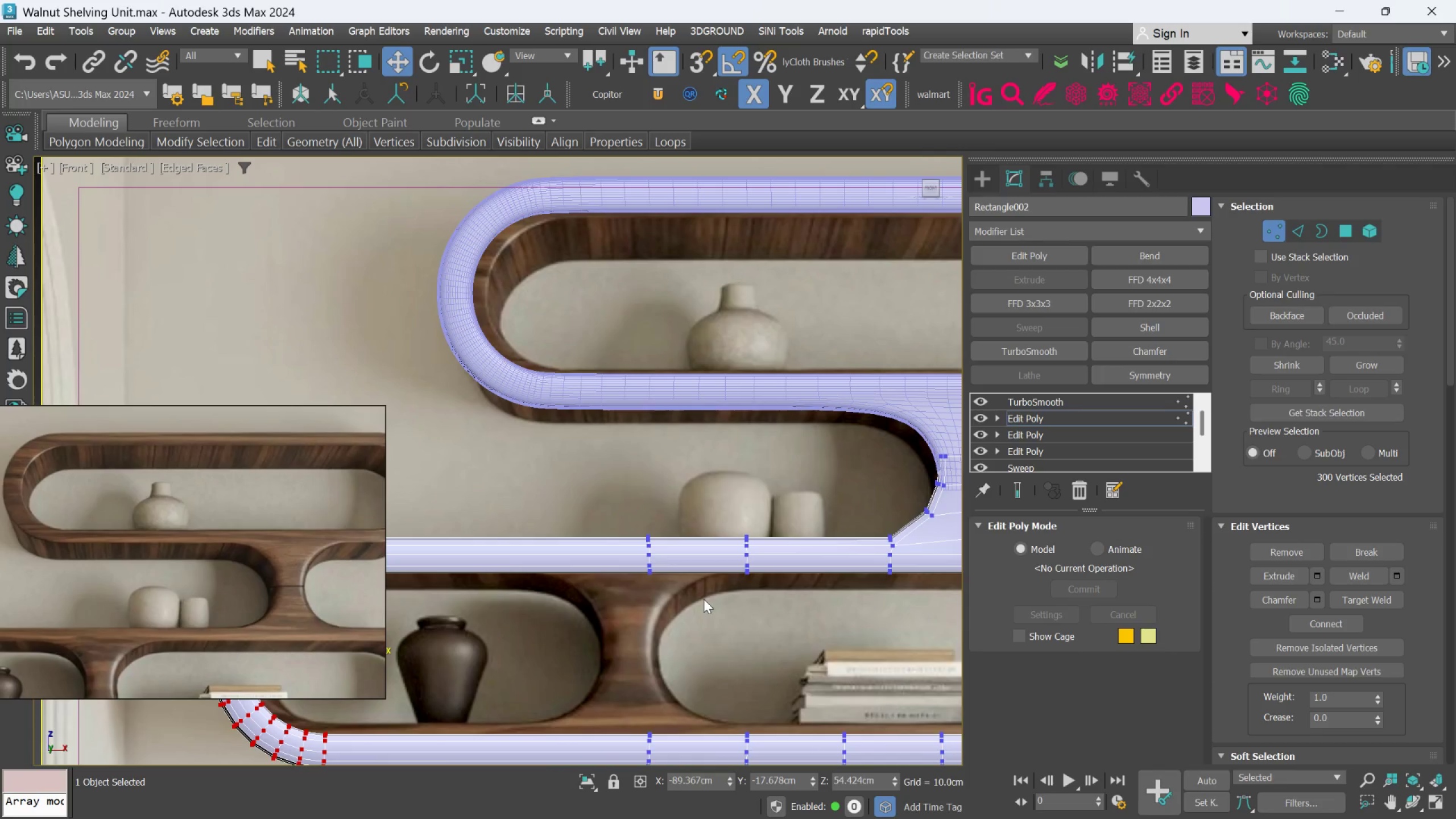 
scroll: coordinate [696, 611], scroll_direction: down, amount: 1.0
 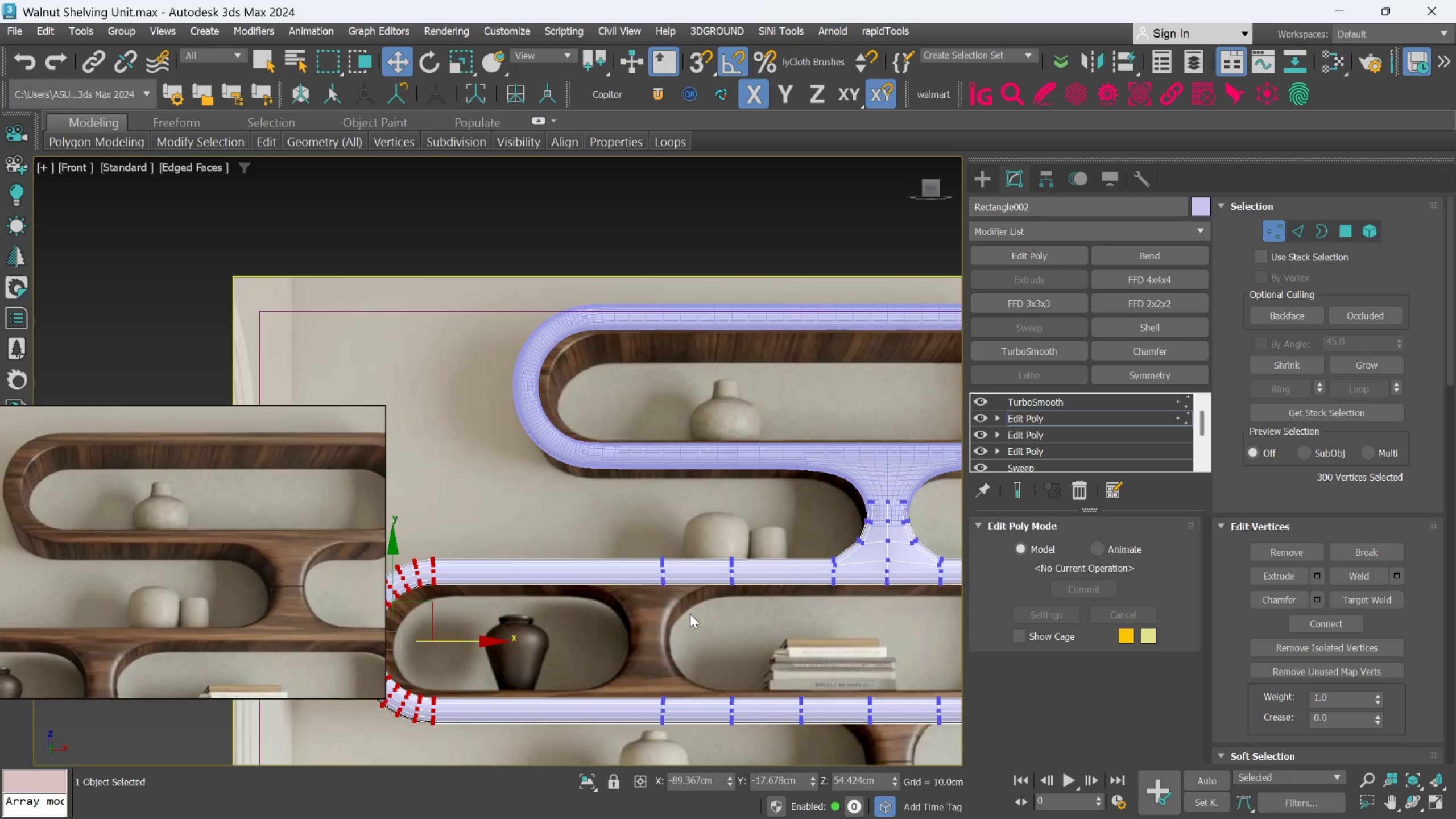 
key(Alt+1)
 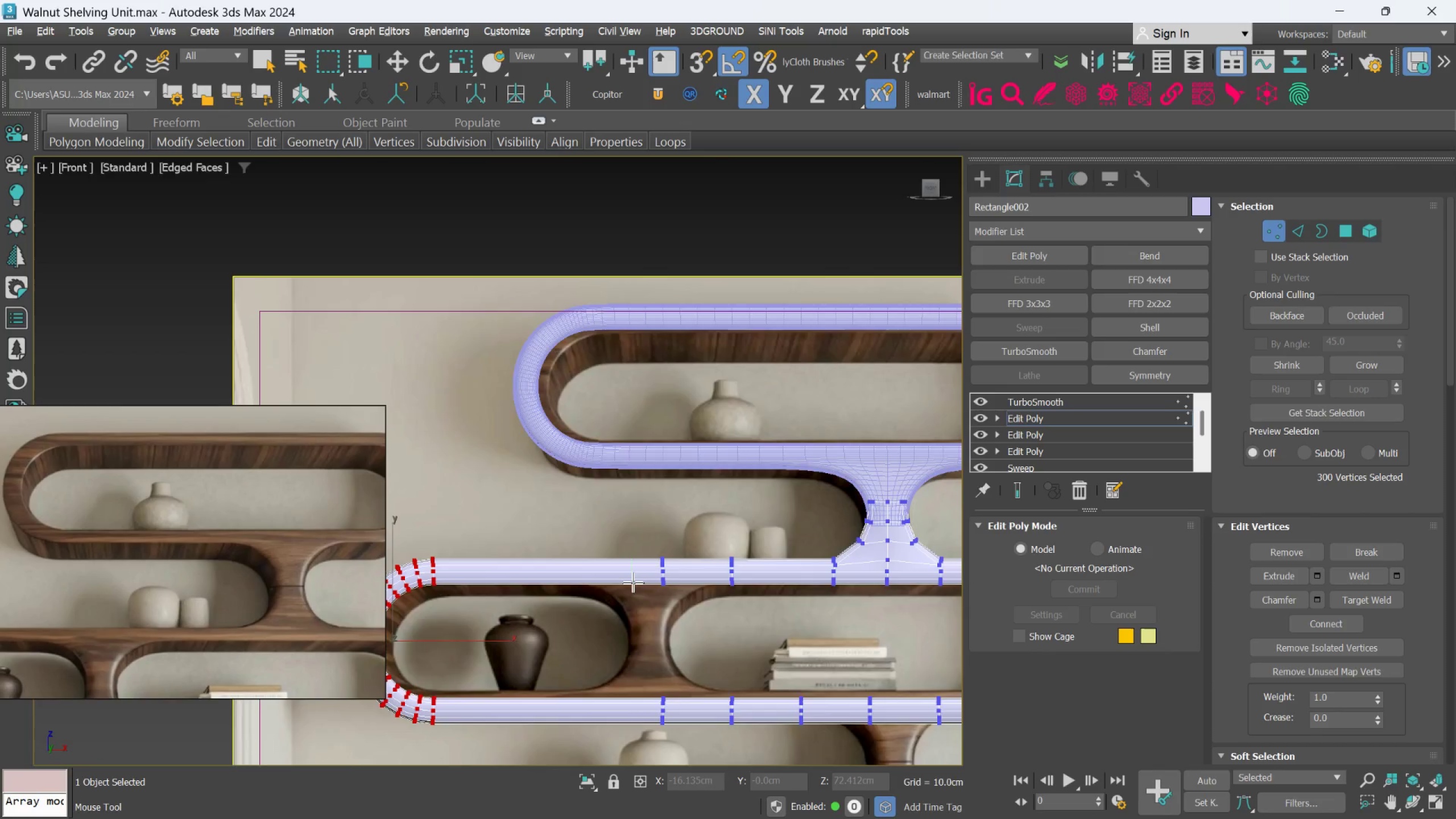 
scroll: coordinate [633, 582], scroll_direction: up, amount: 1.0
 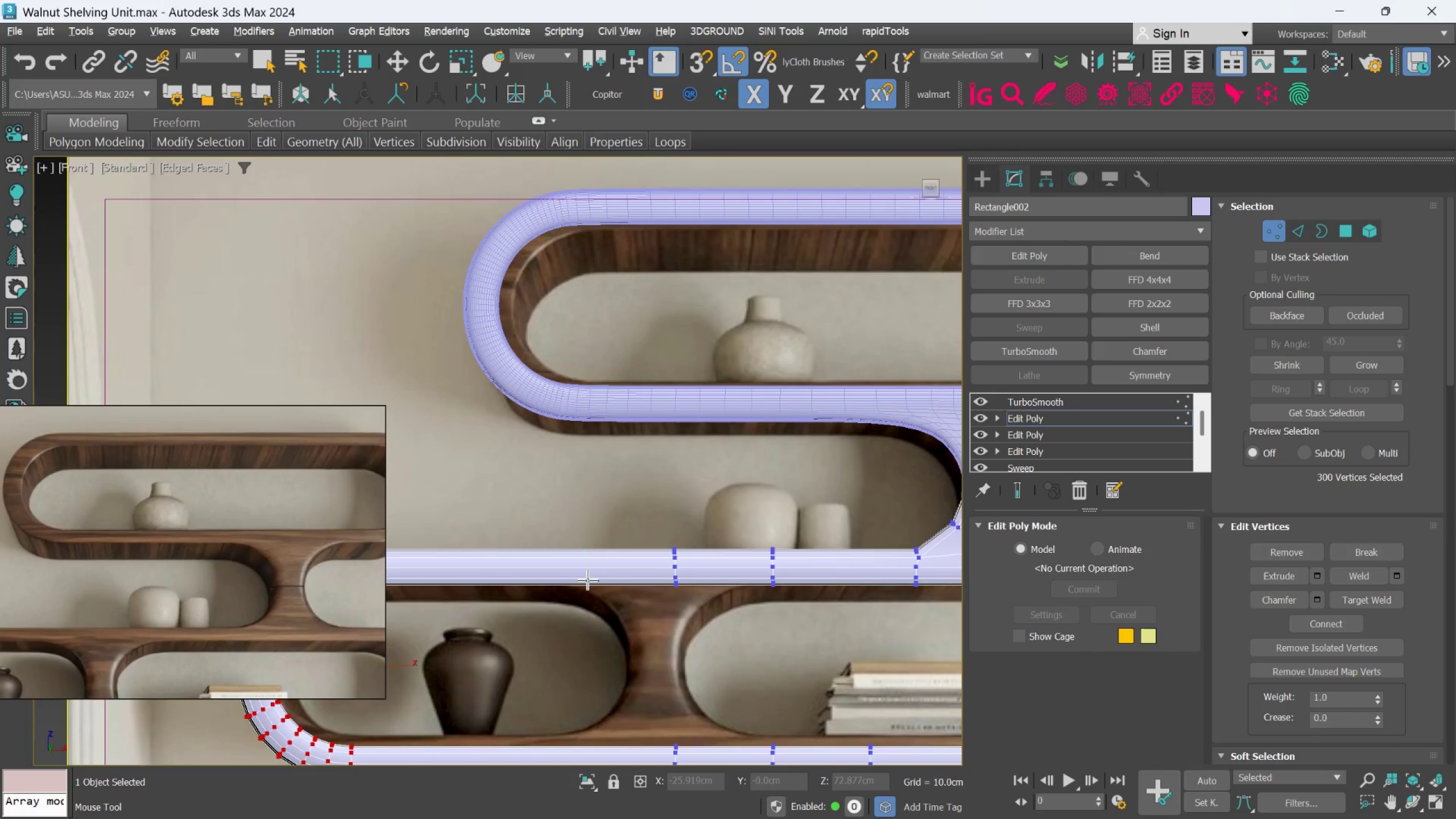 
left_click([585, 580])
 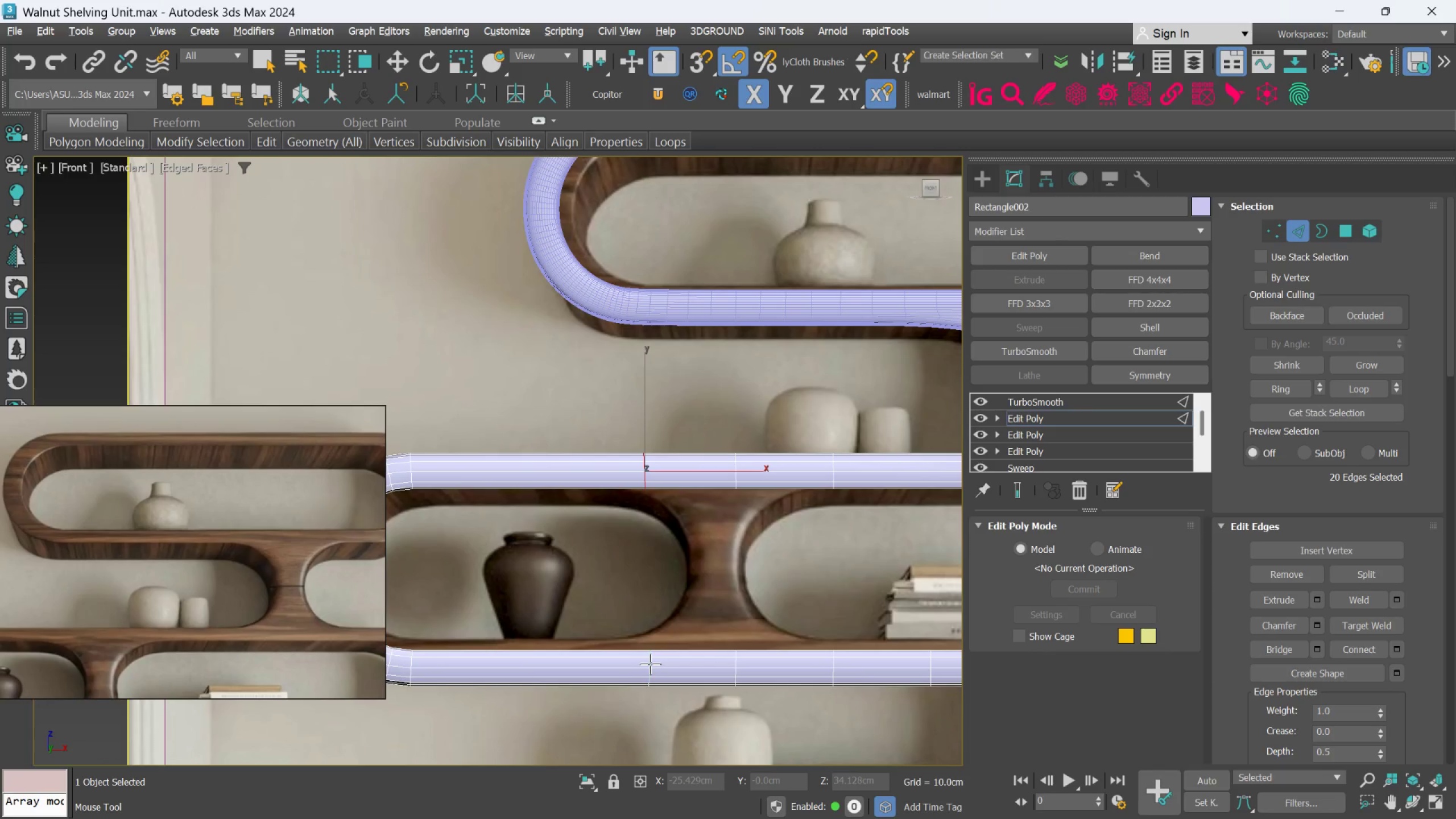 
left_click([650, 662])
 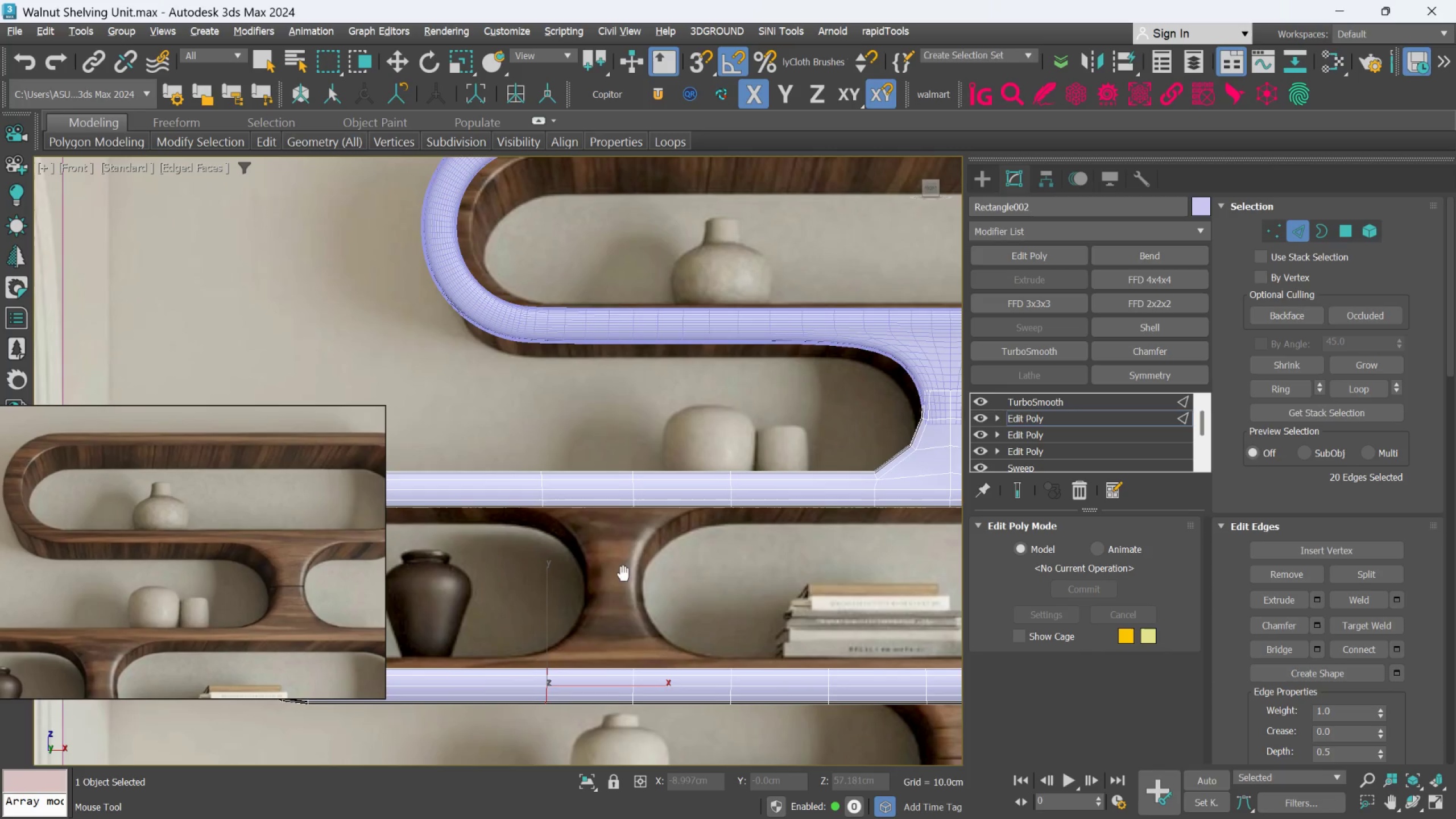 
scroll: coordinate [632, 565], scroll_direction: up, amount: 1.0
 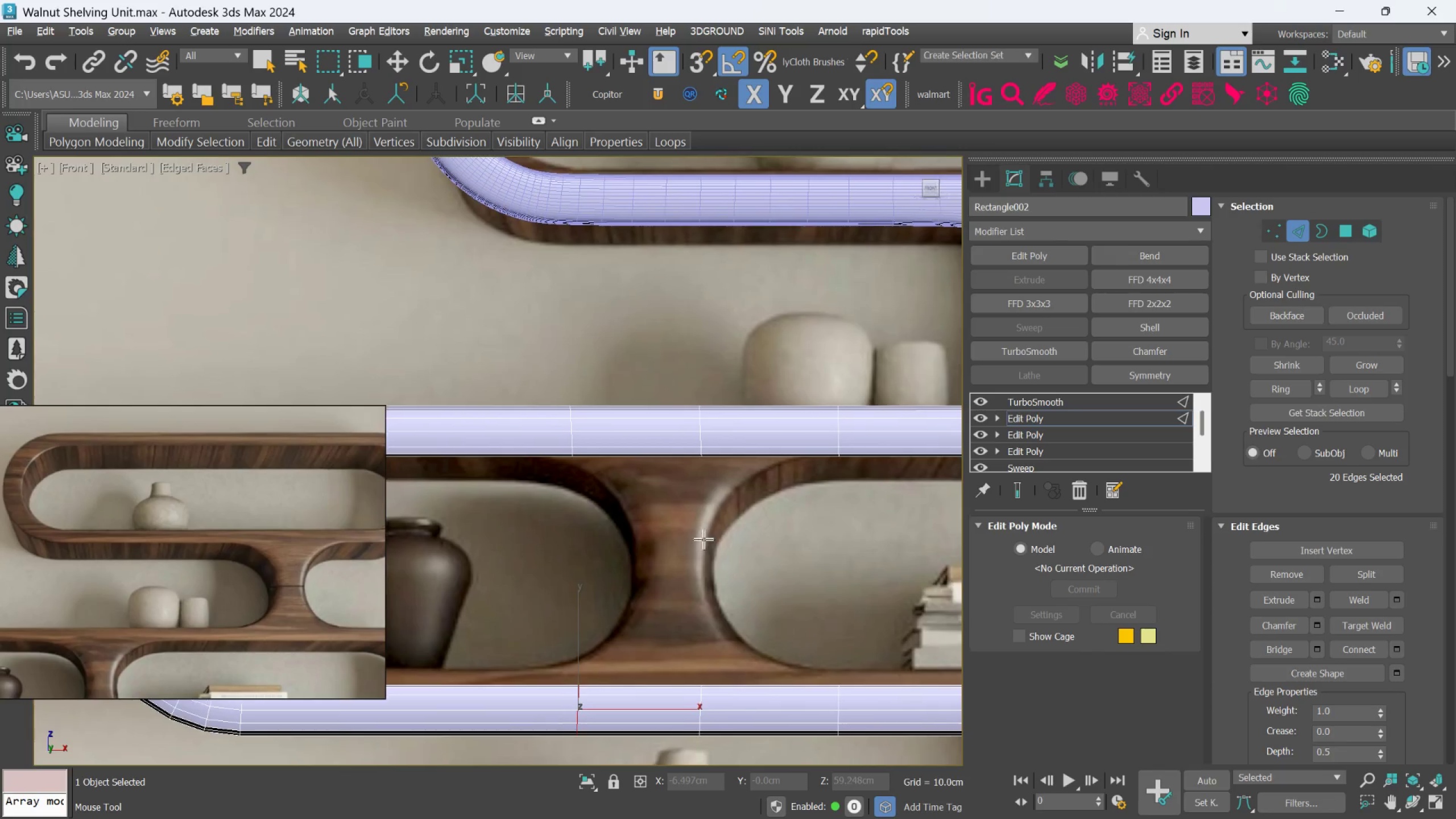 
scroll: coordinate [704, 539], scroll_direction: down, amount: 2.0
 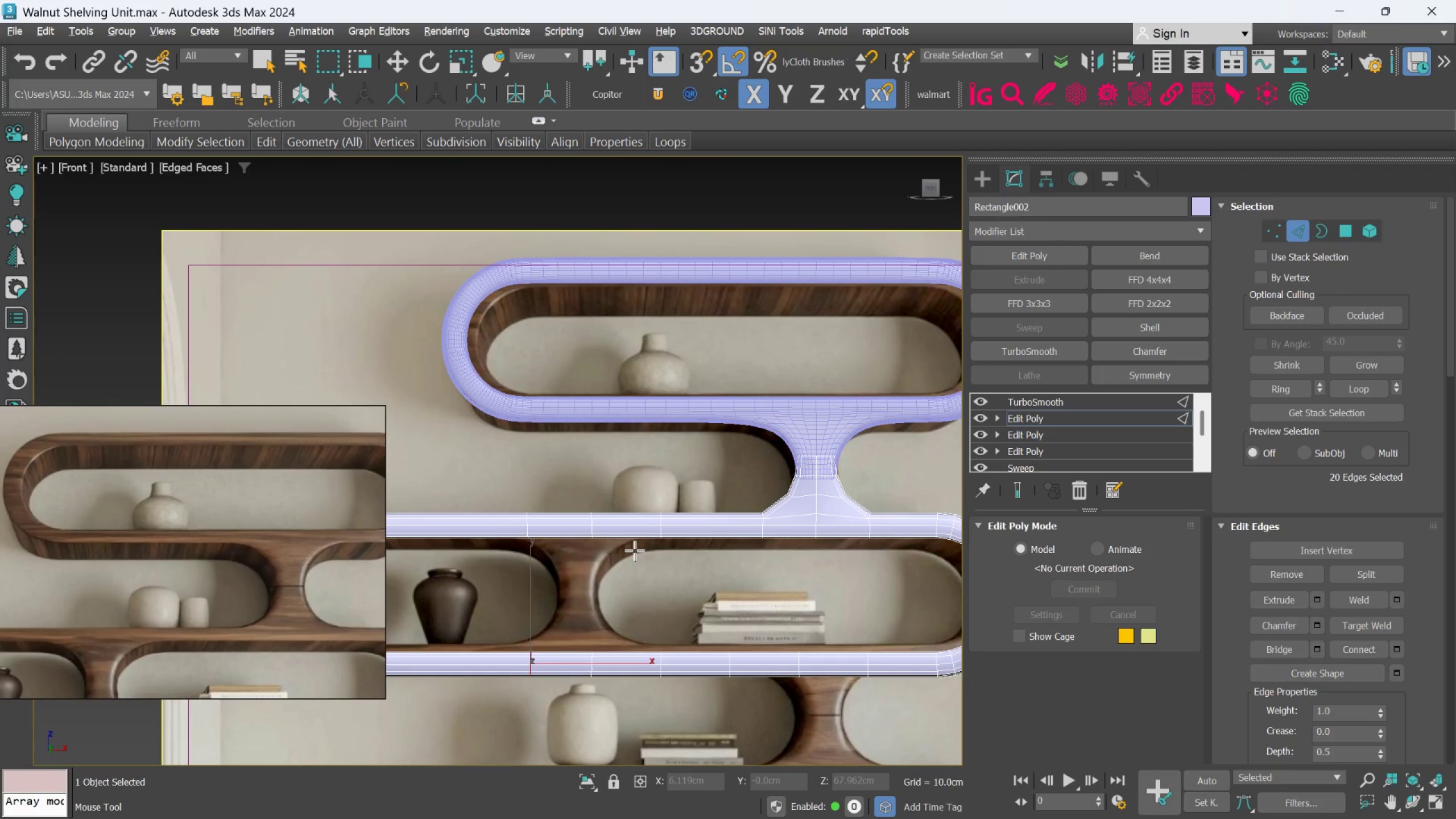 
wait(10.65)
 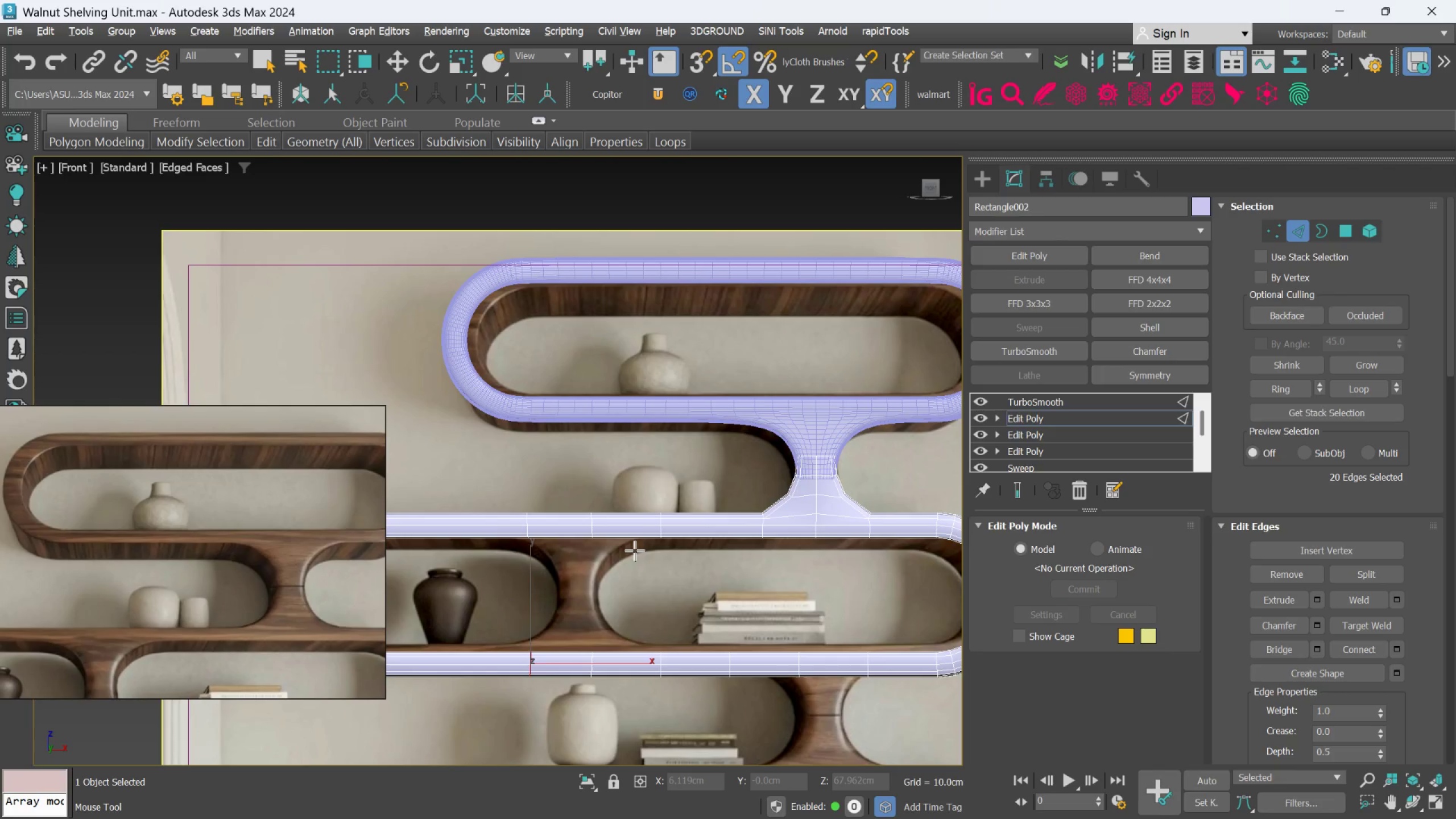 
scroll: coordinate [602, 561], scroll_direction: up, amount: 1.0
 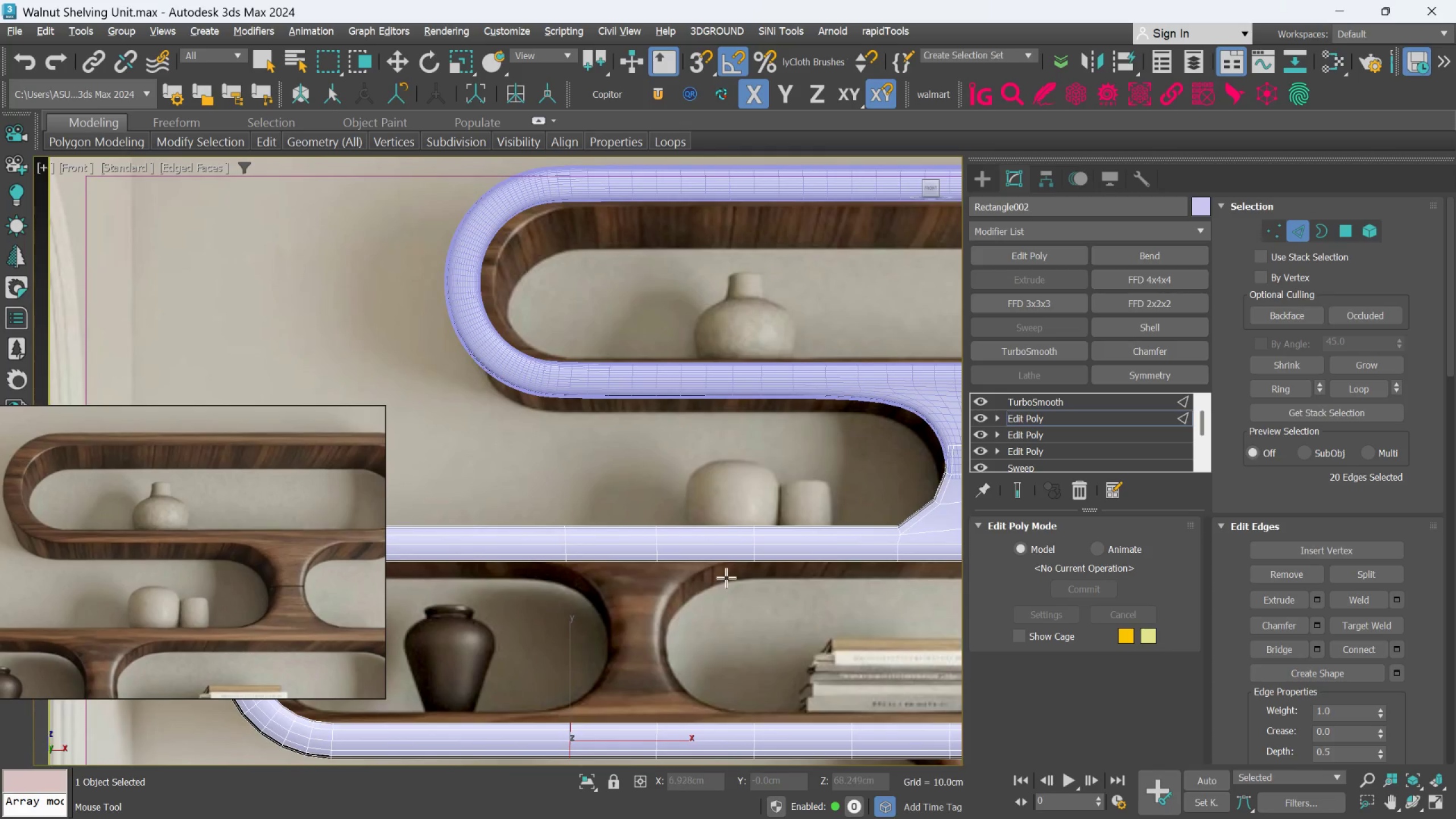 
key(Alt+1)
 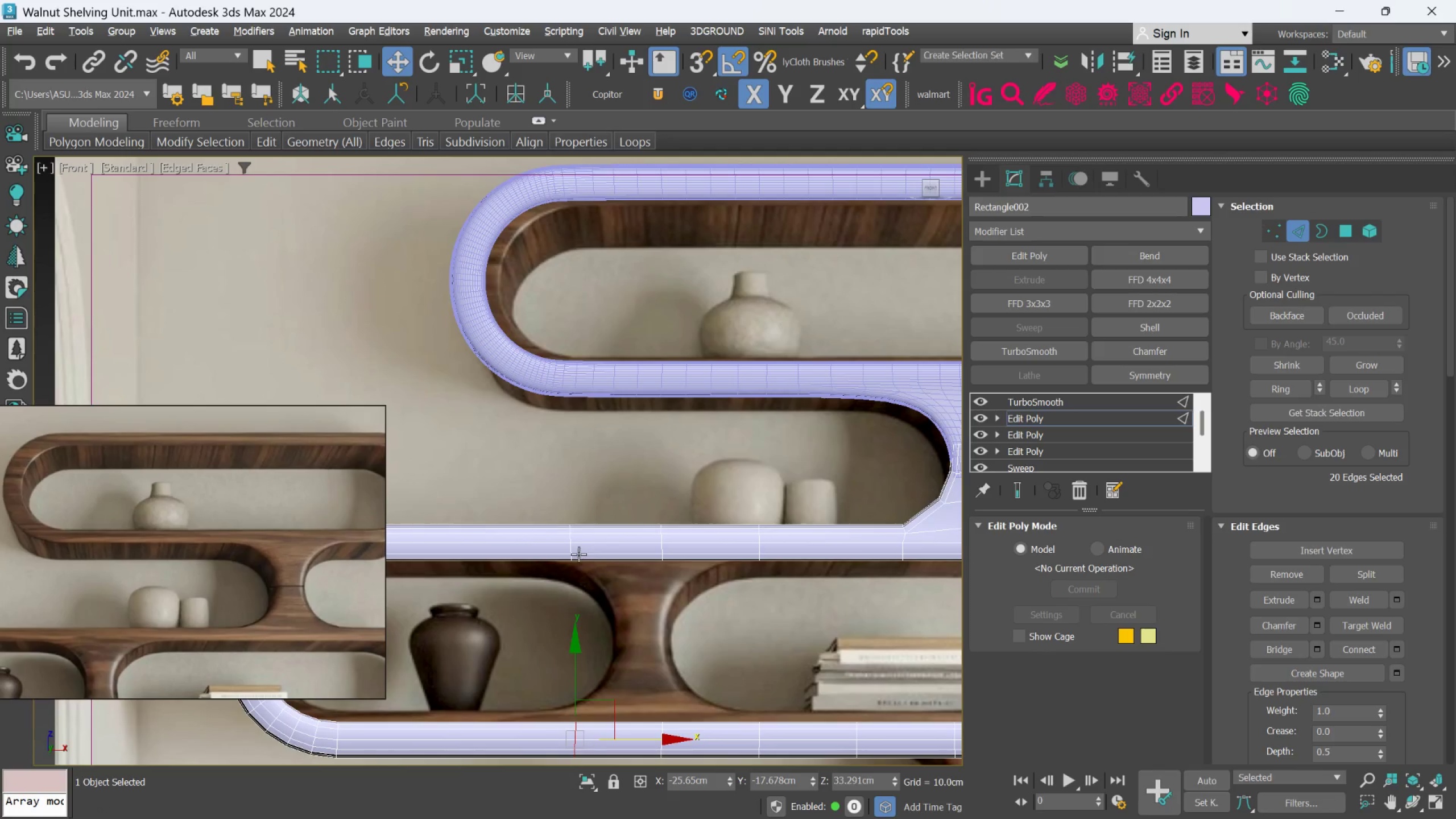 
double_click([572, 549])
 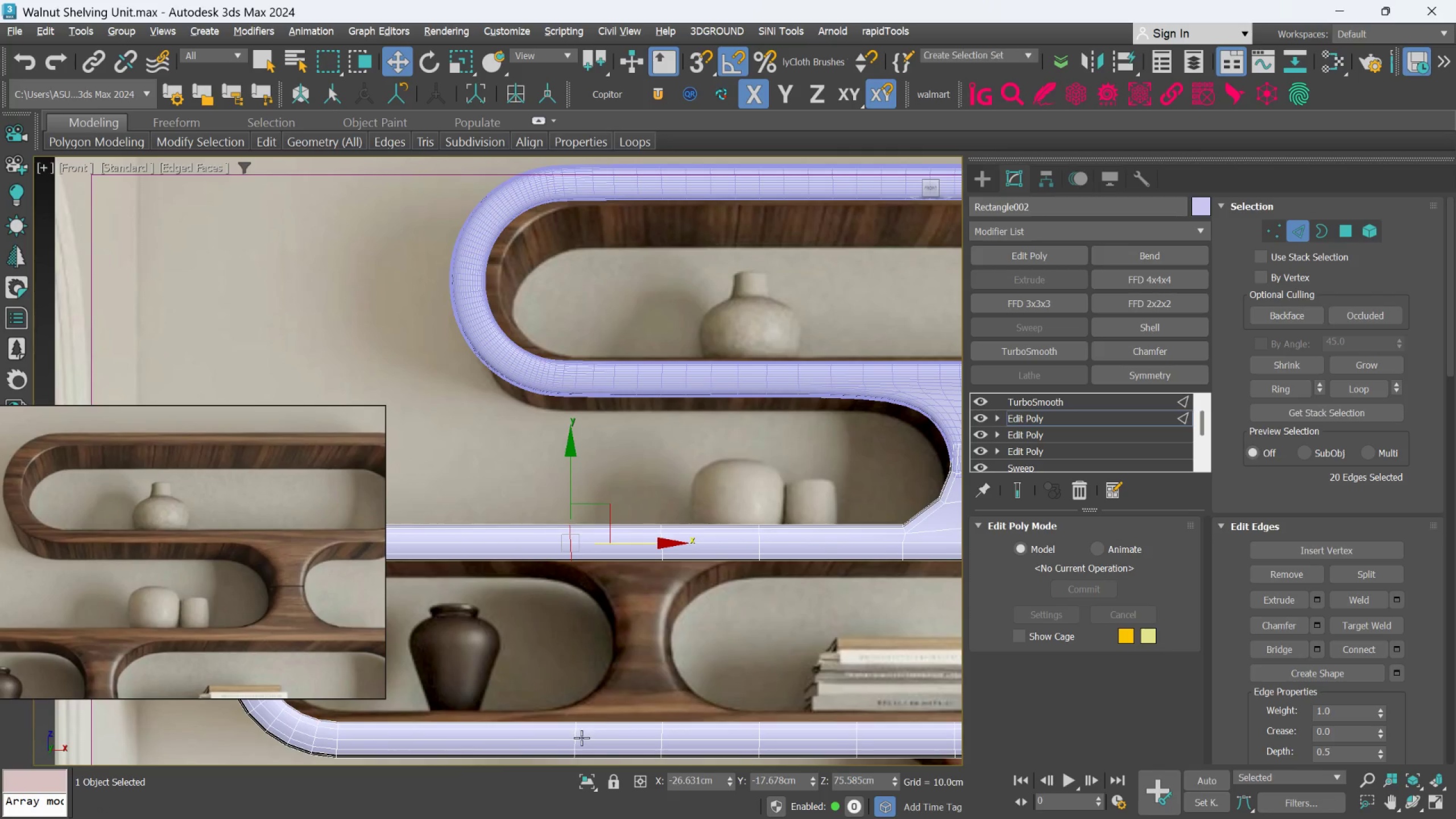 
hold_key(key=ControlLeft, duration=1.56)
double_click([577, 737])
 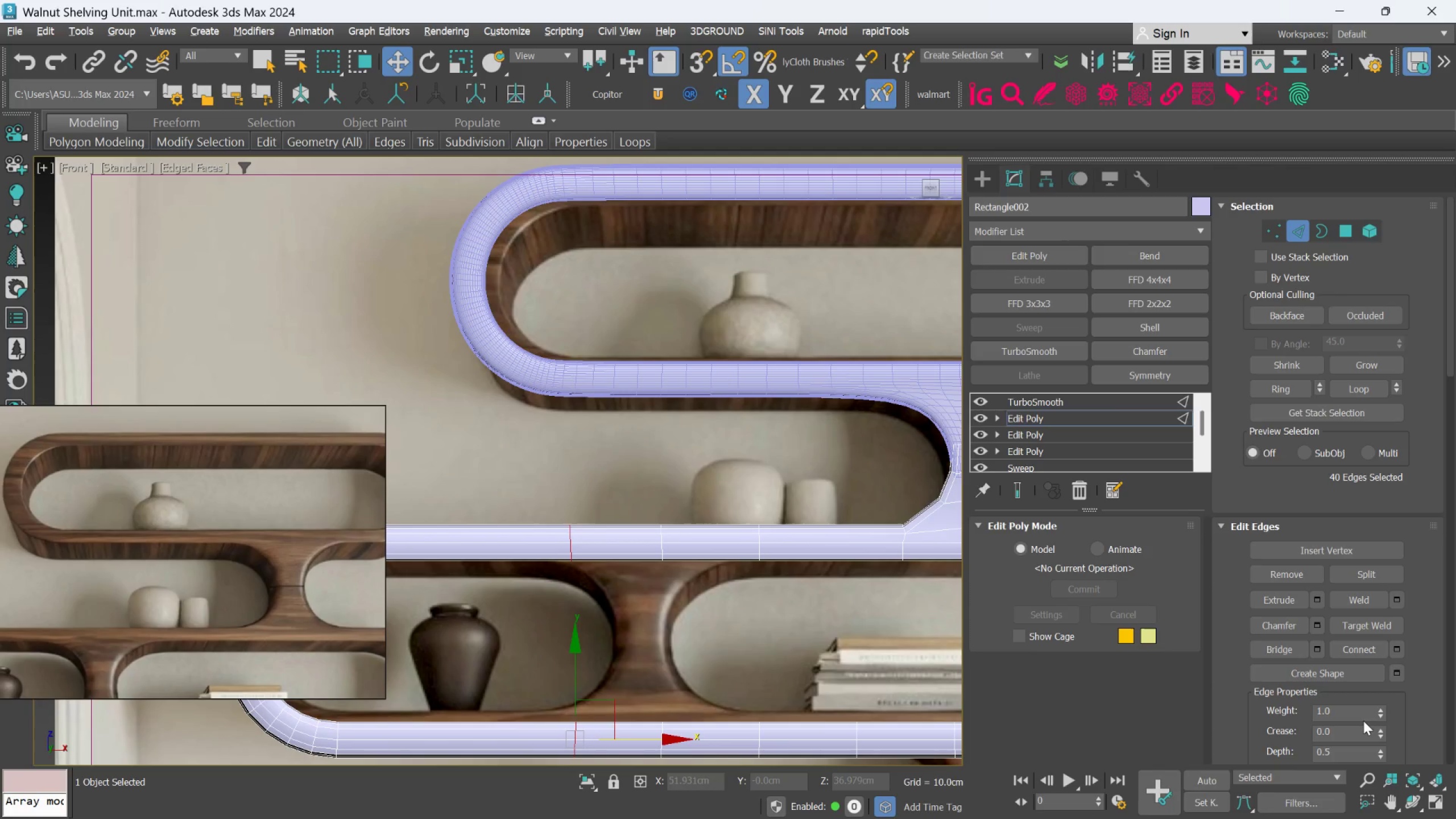 
scroll: coordinate [692, 638], scroll_direction: down, amount: 60.0
 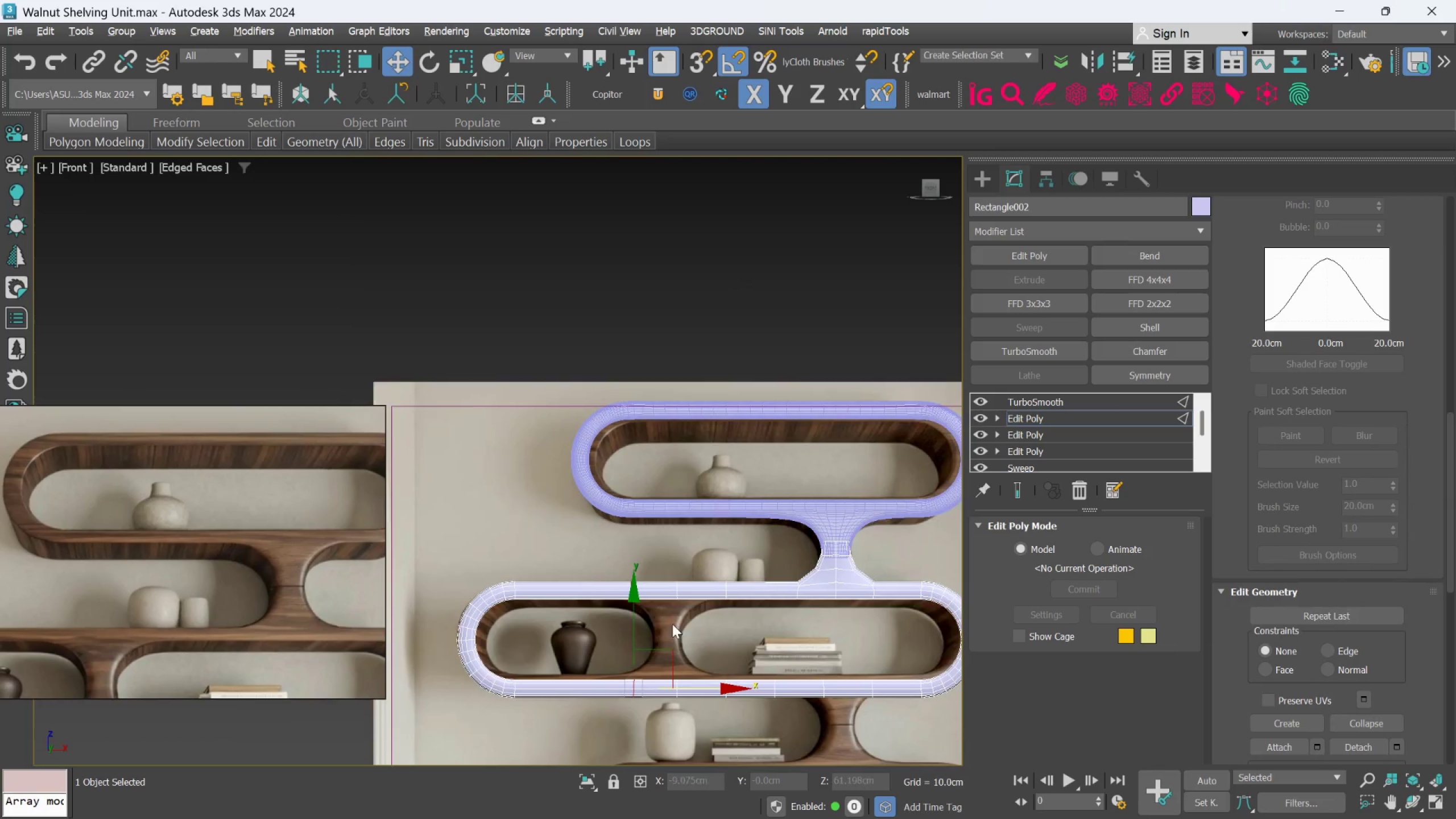 
scroll: coordinate [672, 624], scroll_direction: up, amount: 2.0
 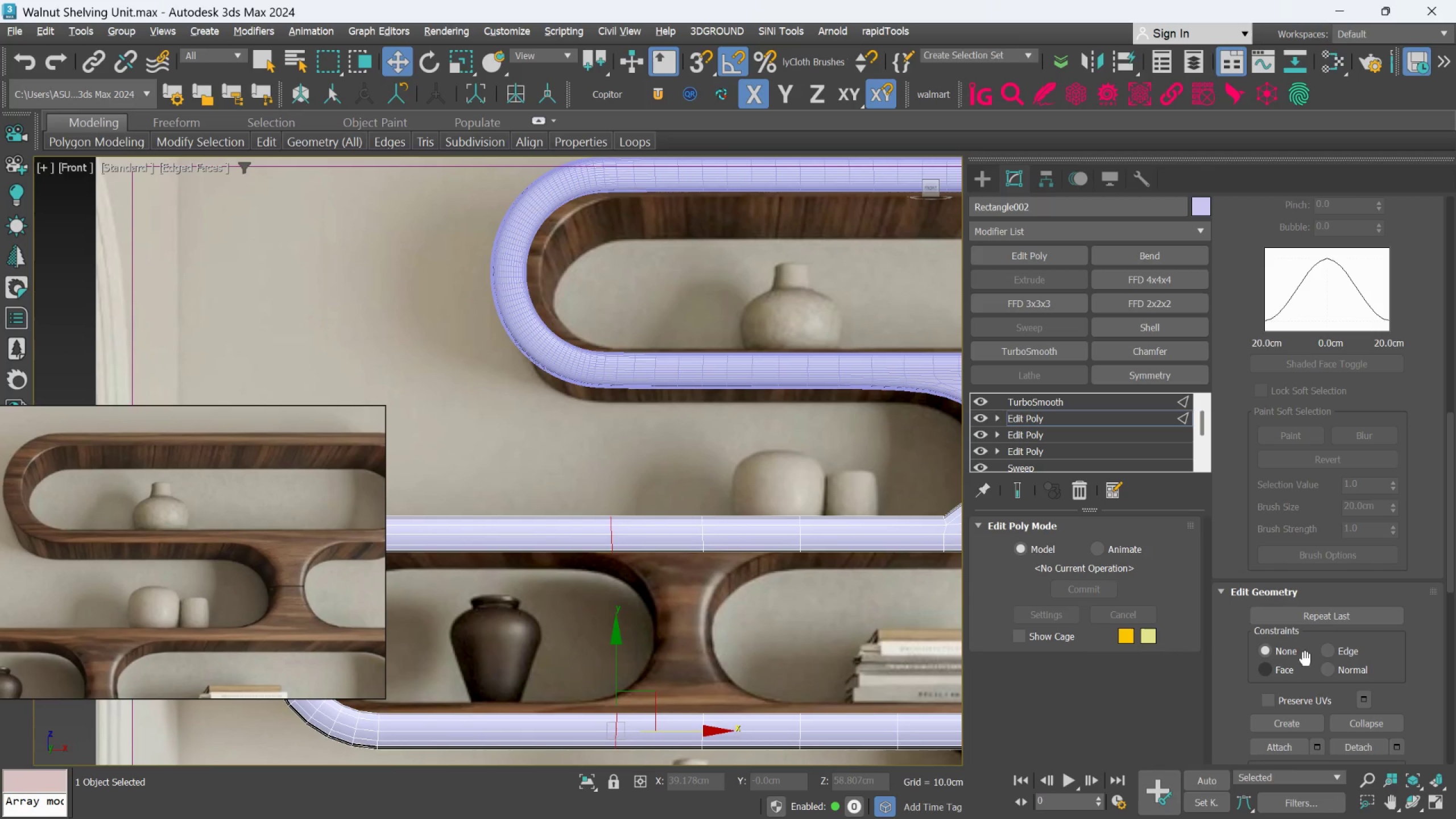 
left_click([1330, 655])
 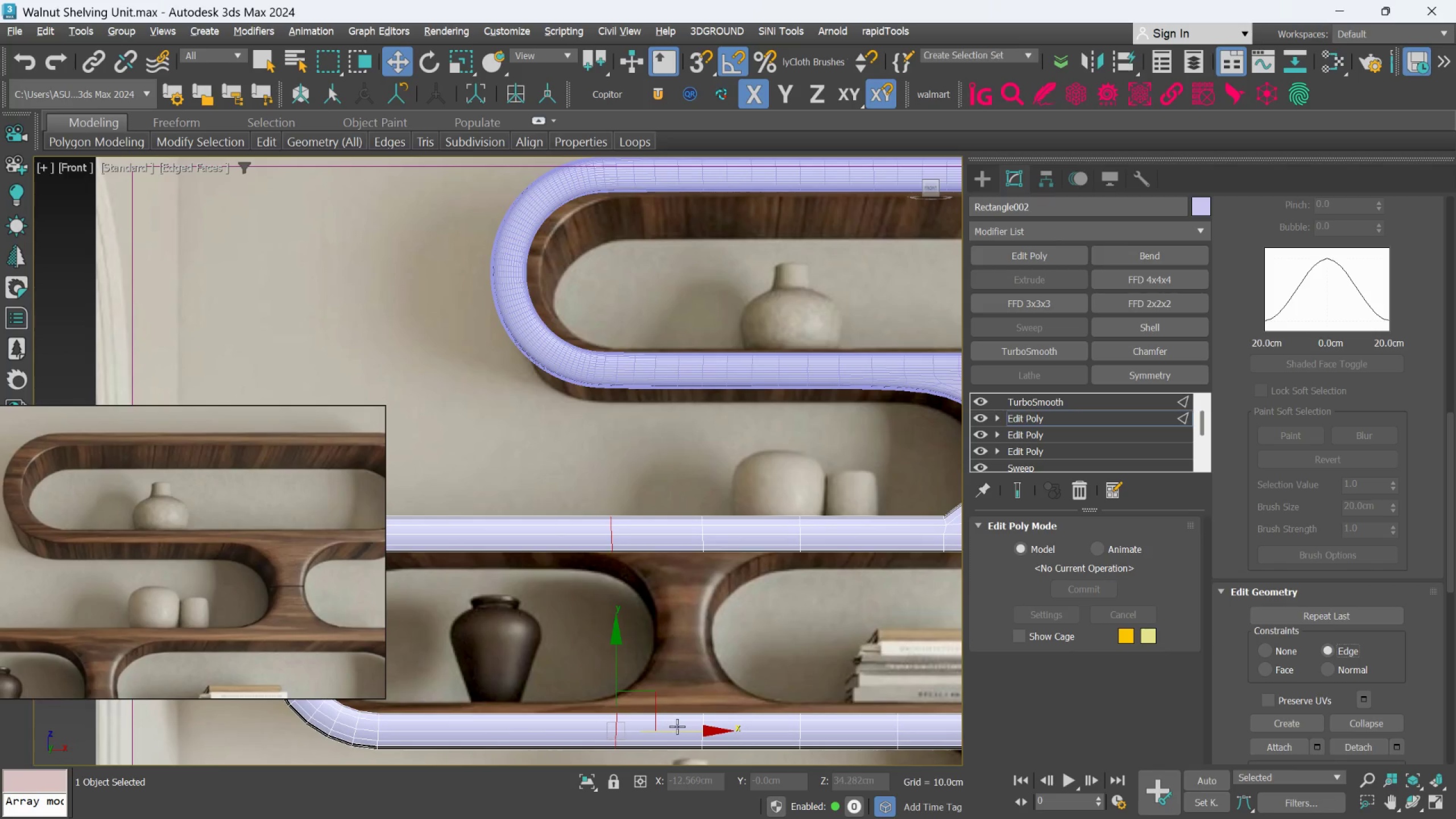 
left_click([677, 726])
 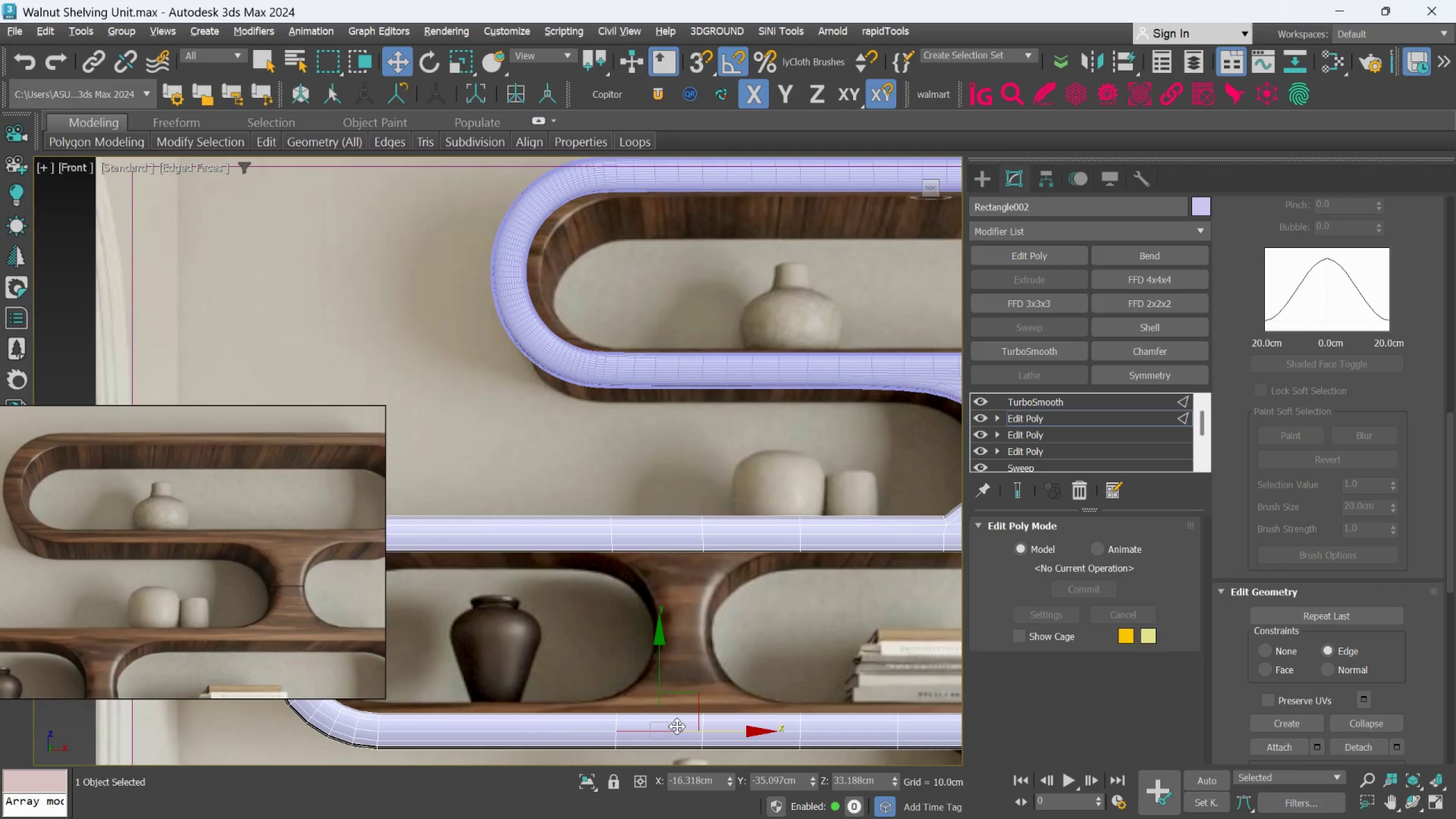 
key(Control+Z)
 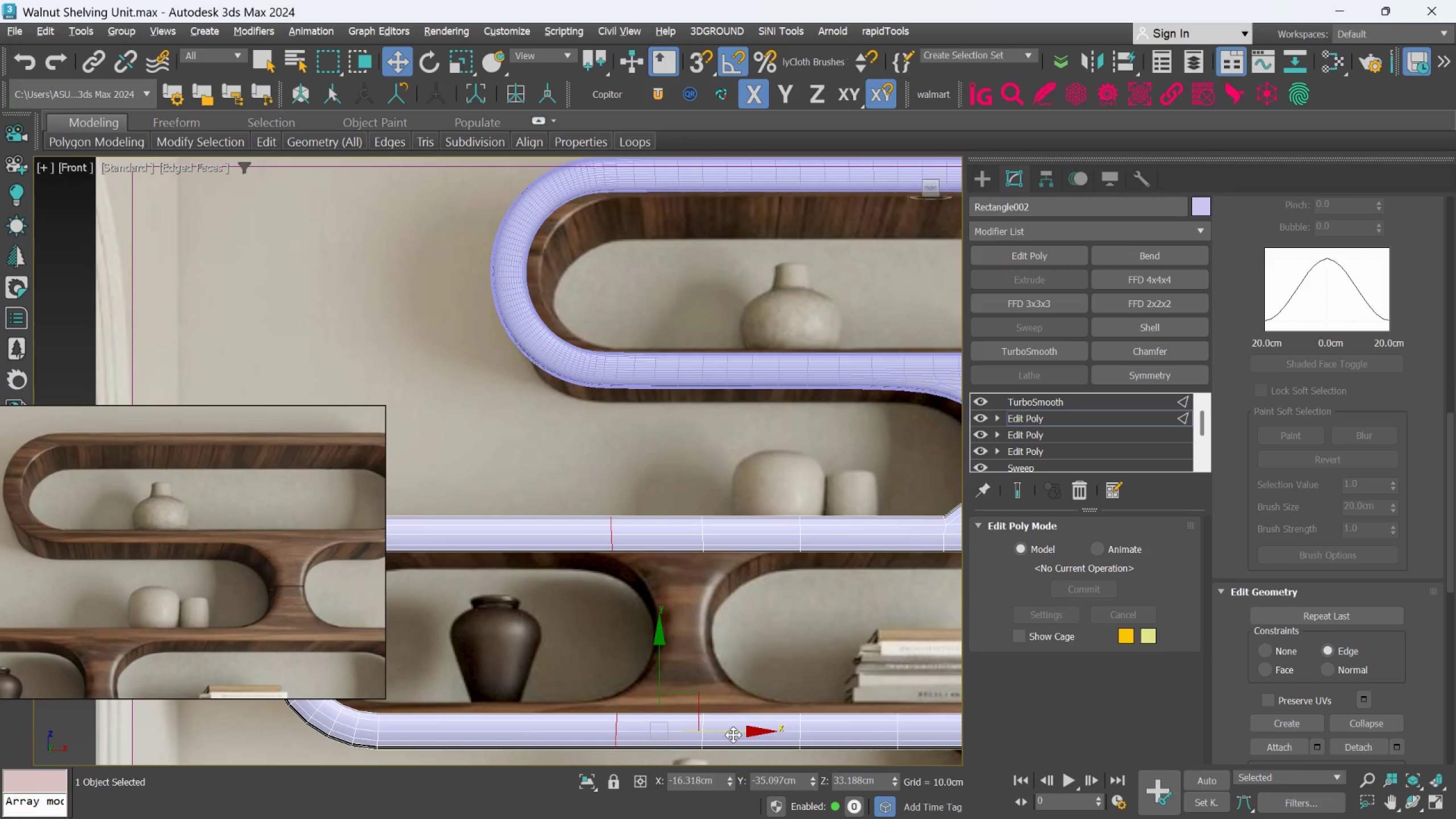 
left_click([733, 735])
 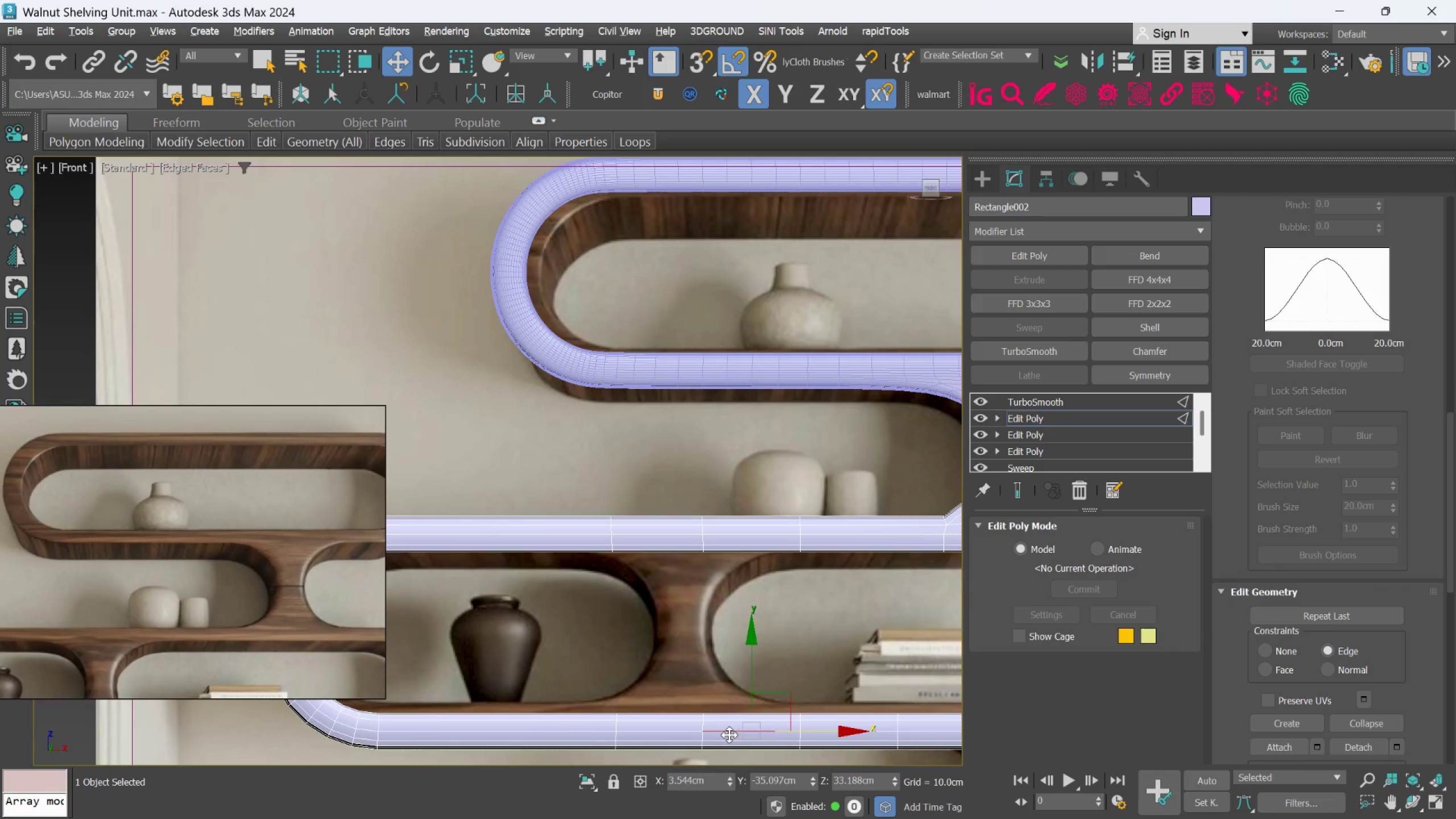 
key(Control+Z)
 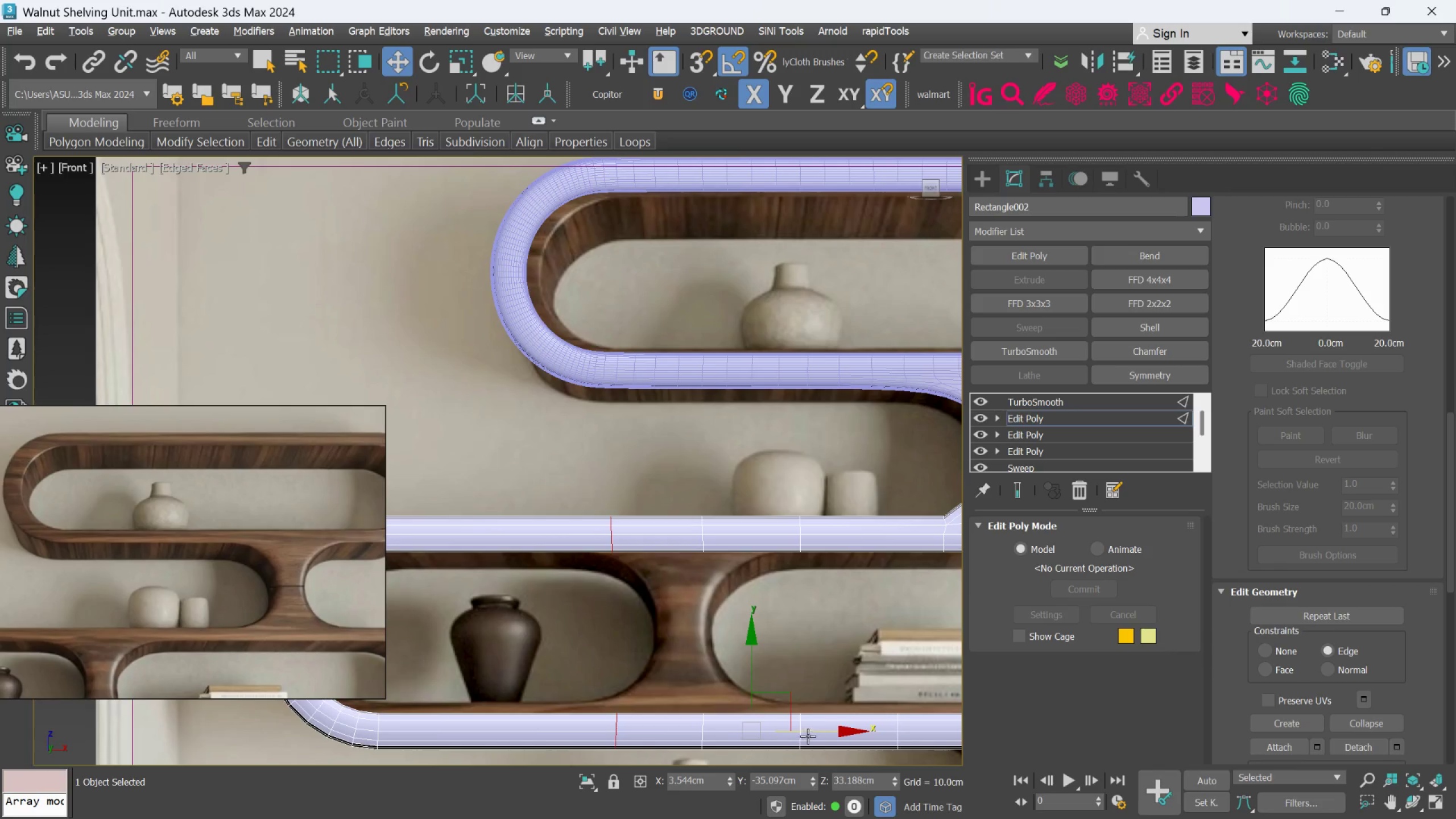 
left_click_drag(start_coordinate=[811, 731], to_coordinate=[802, 733])
 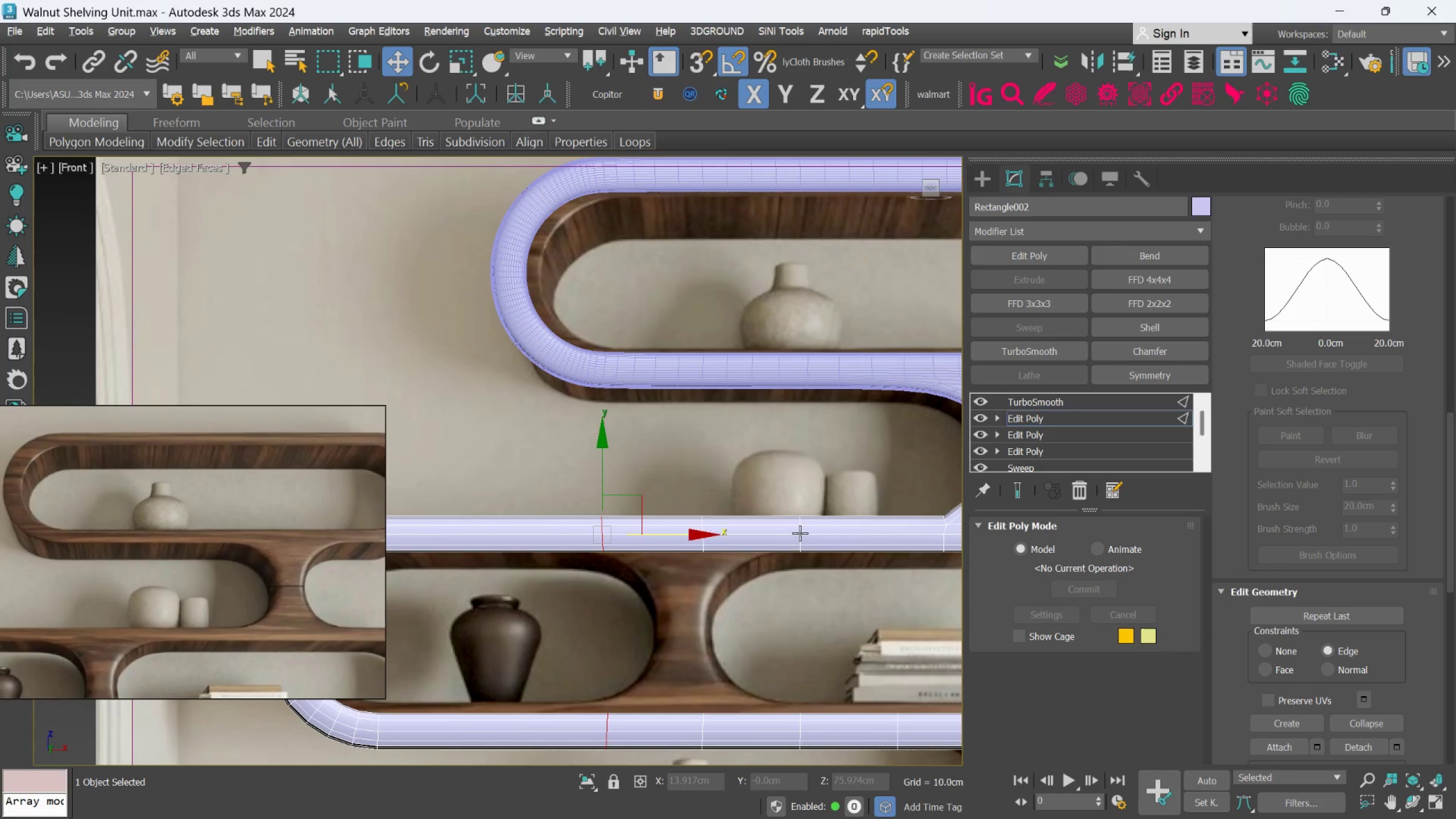 
double_click([800, 533])
 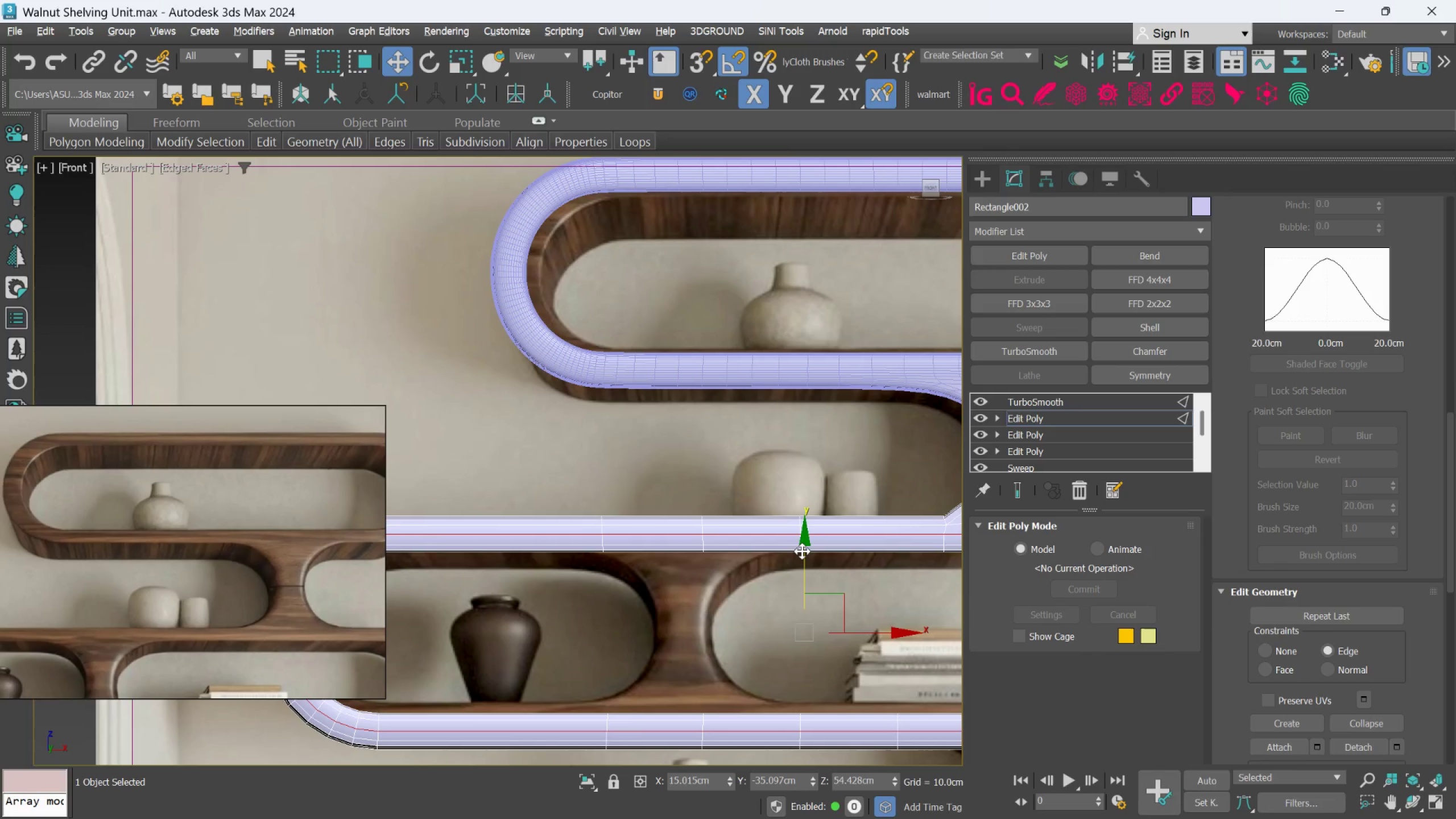 
scroll: coordinate [802, 551], scroll_direction: up, amount: 2.0
 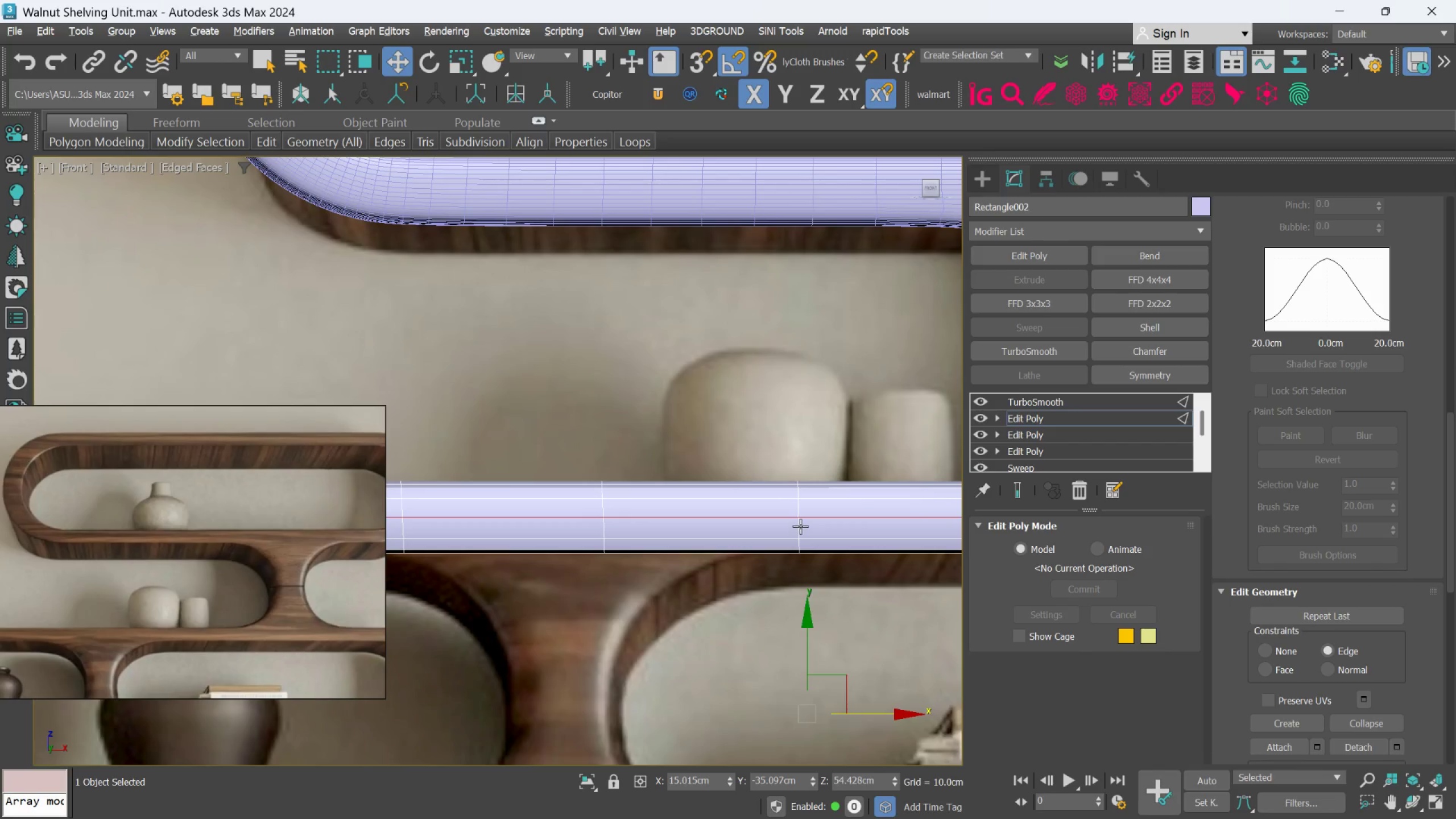 
double_click([800, 526])
 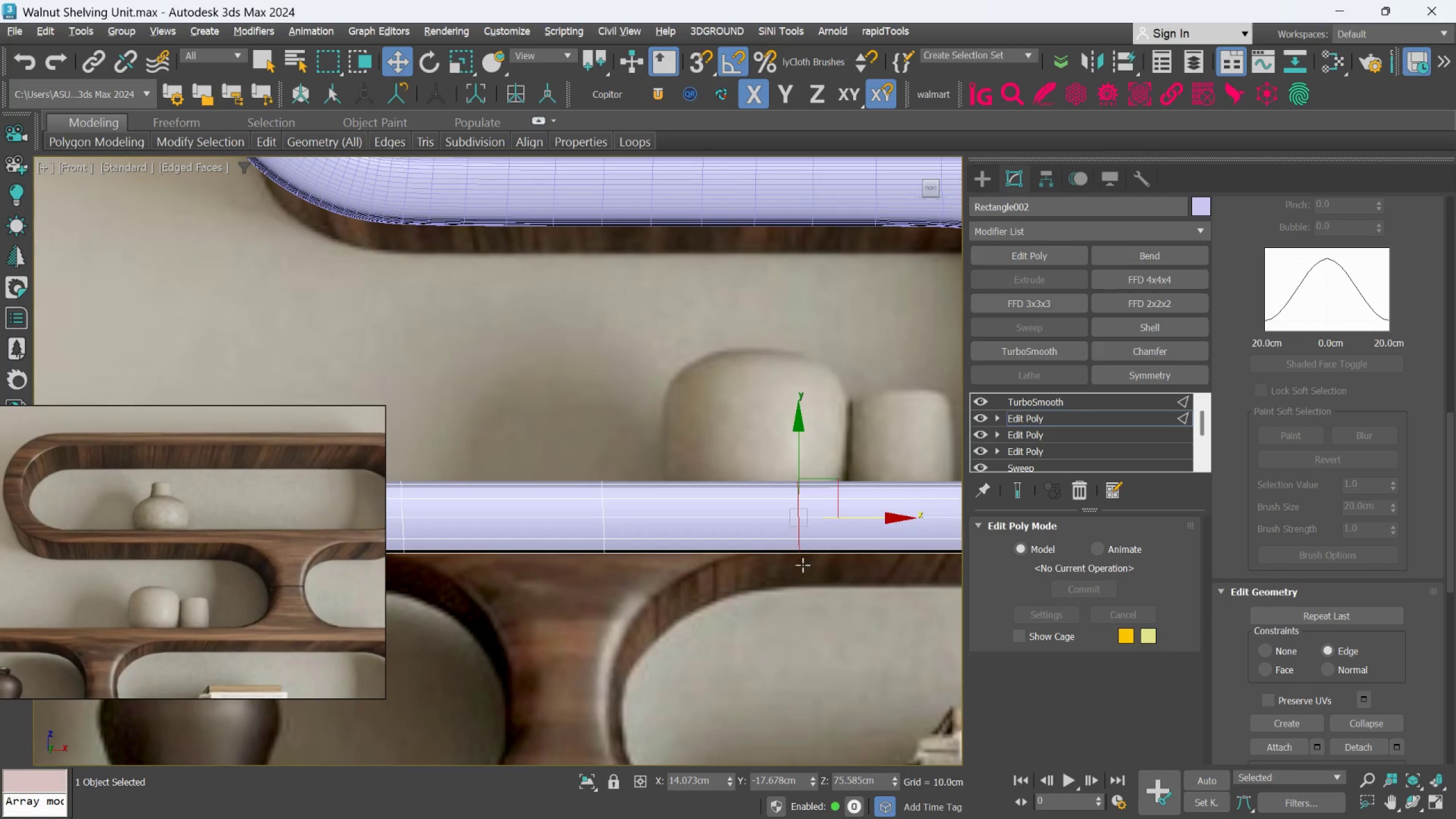 
scroll: coordinate [806, 612], scroll_direction: down, amount: 2.0
 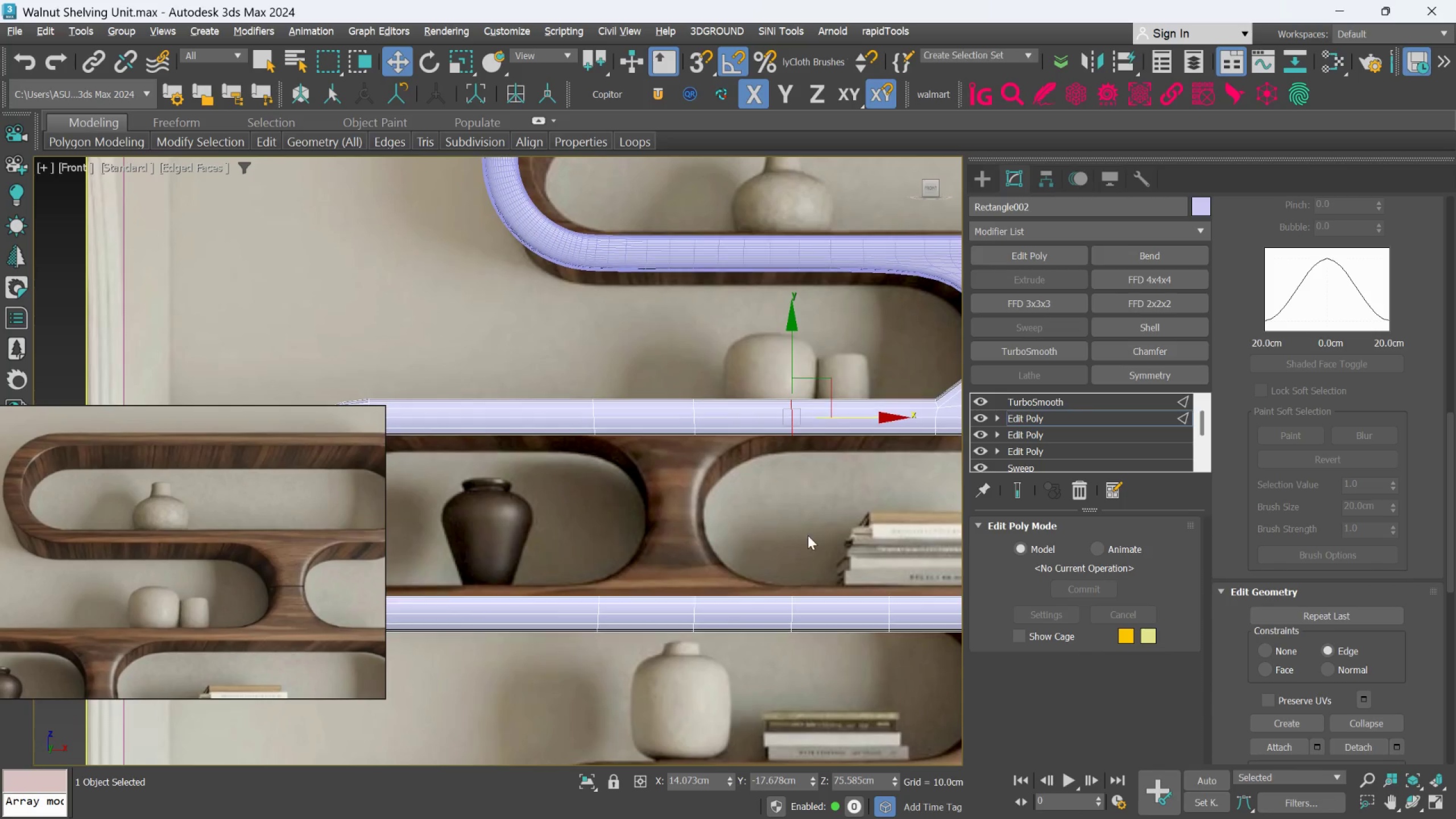 
hold_key(key=ControlLeft, duration=1.76)
 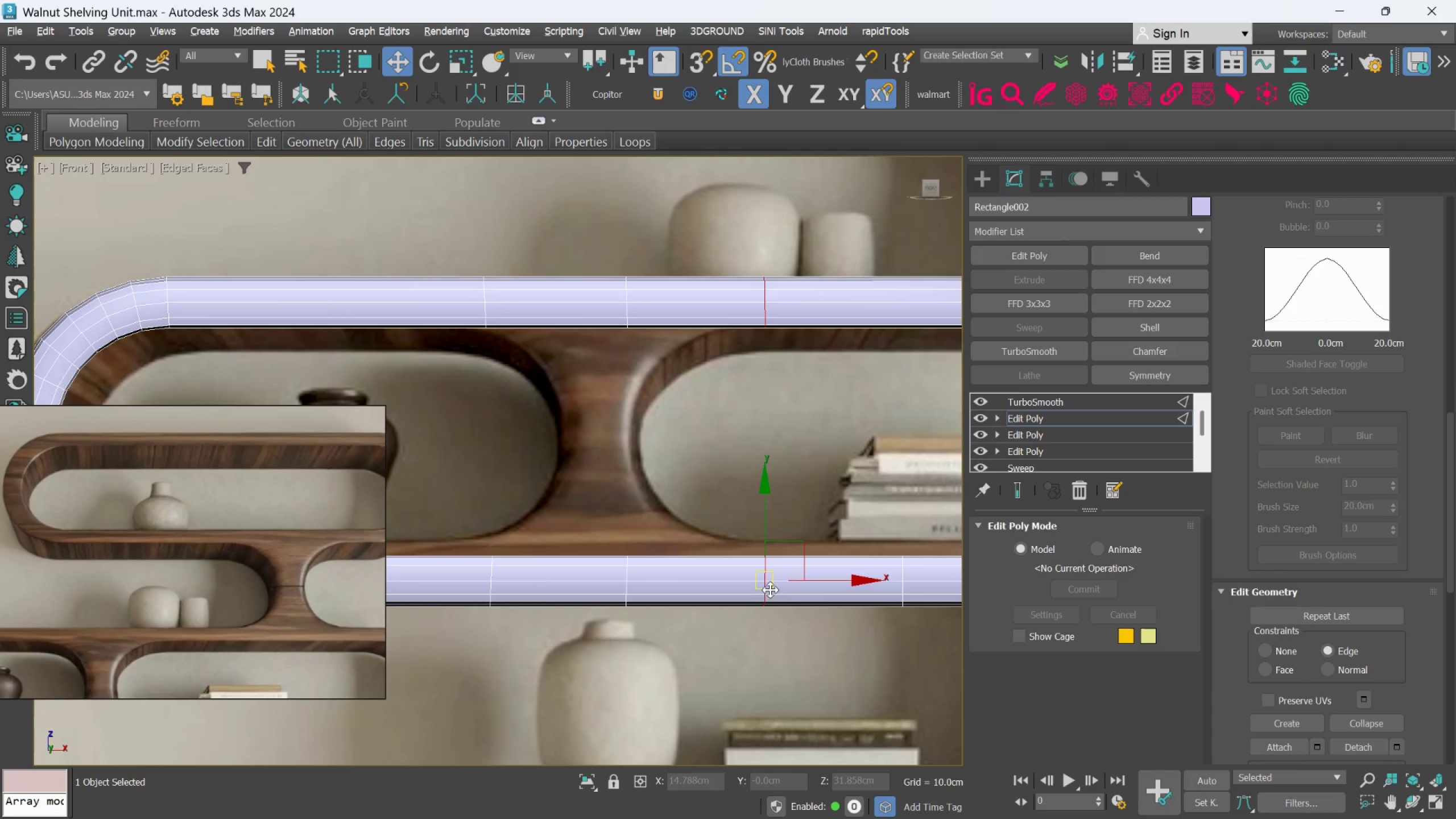 
scroll: coordinate [819, 652], scroll_direction: up, amount: 2.0
 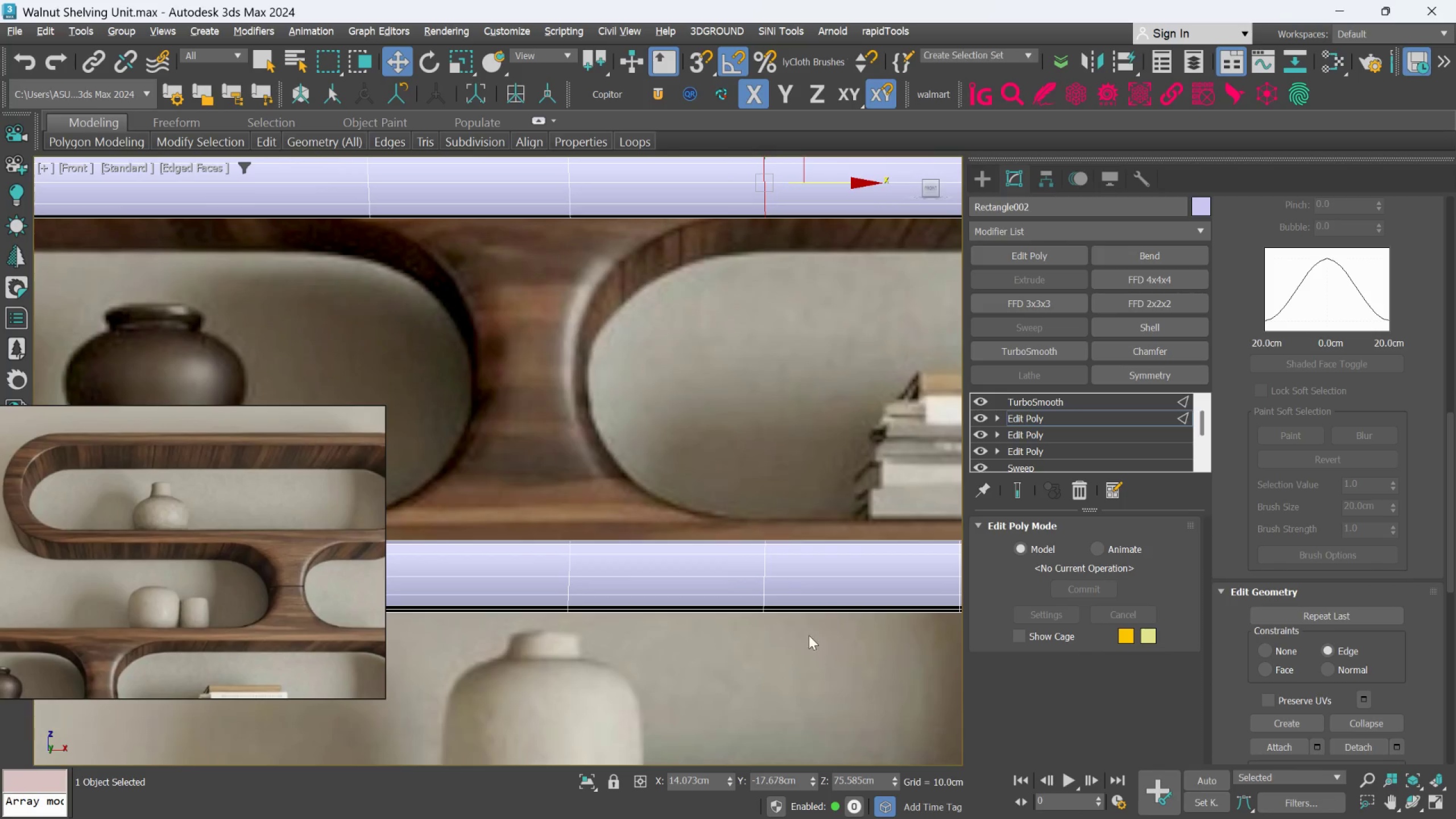 
double_click([766, 592])
 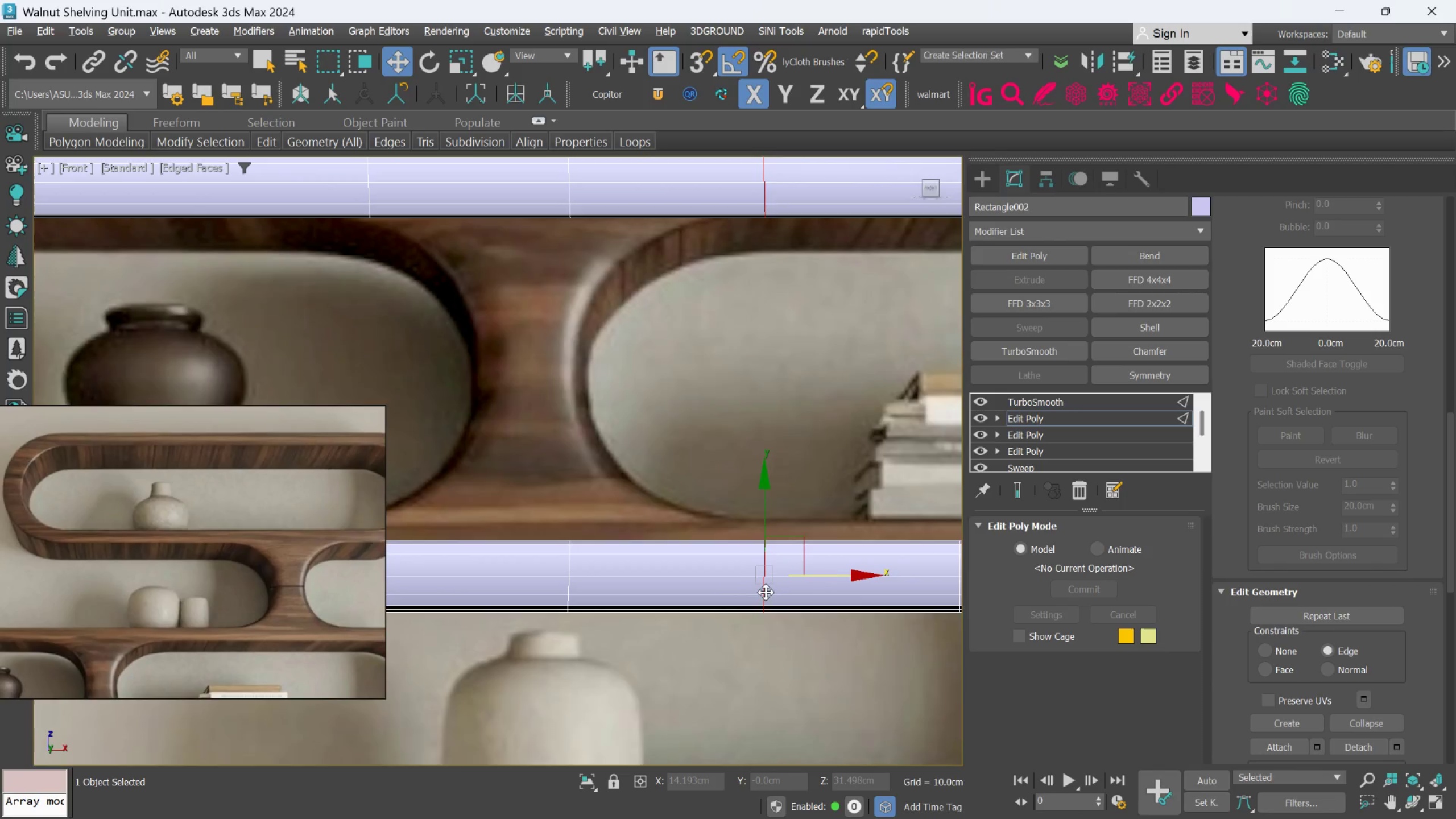 
scroll: coordinate [766, 592], scroll_direction: down, amount: 1.0
 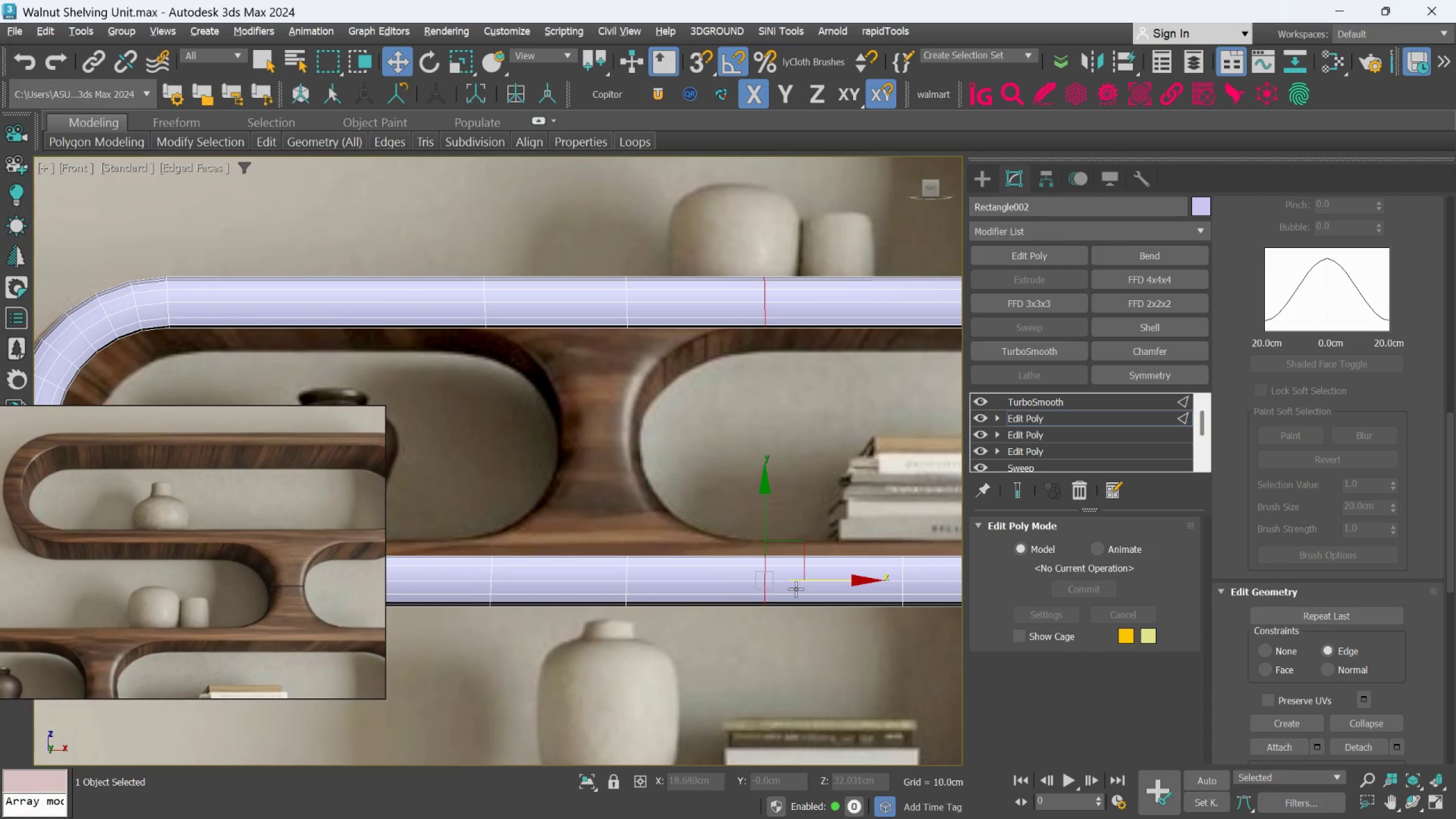 
left_click_drag(start_coordinate=[815, 582], to_coordinate=[754, 584])
 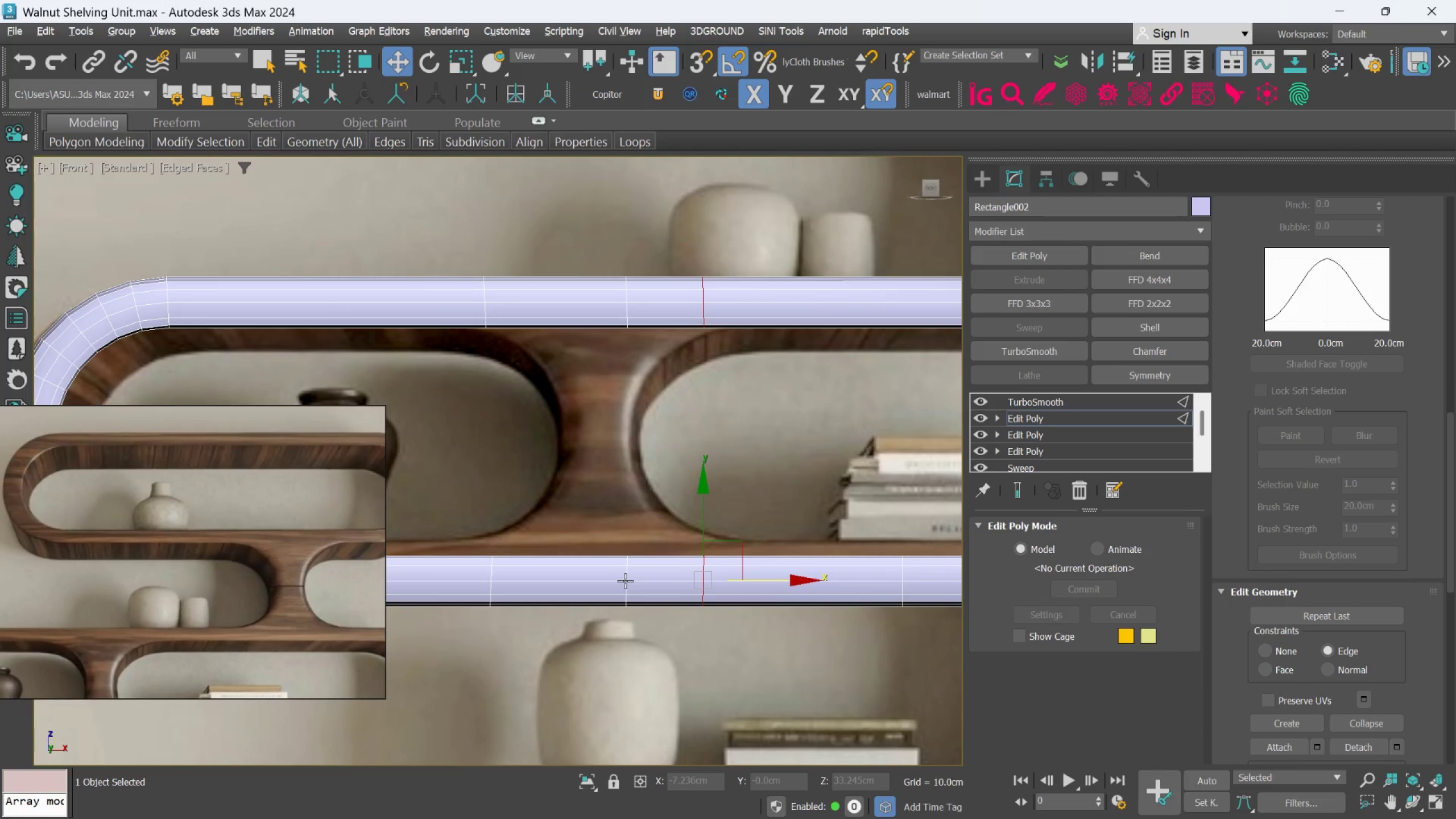 
double_click([625, 581])
 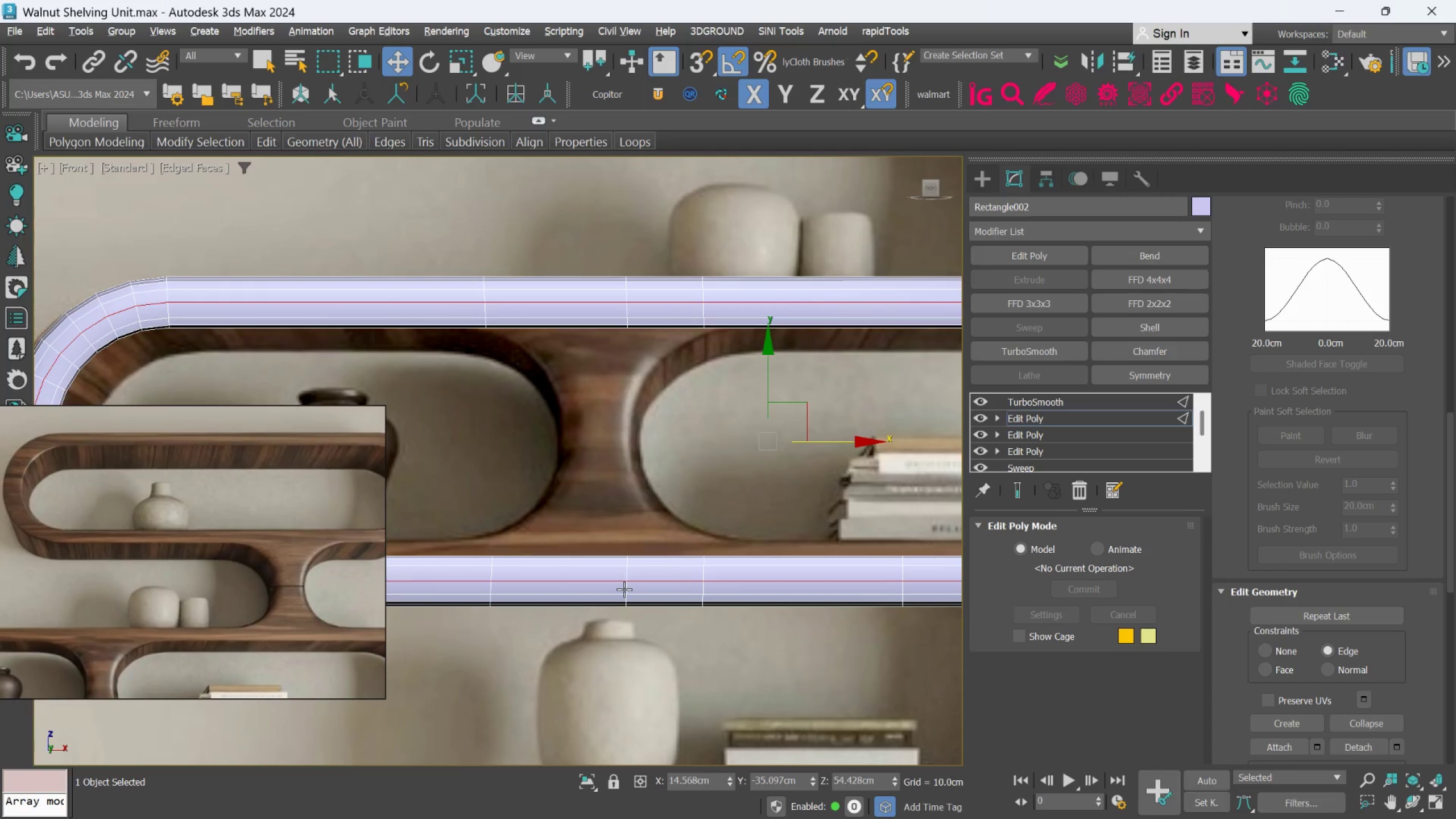 
double_click([624, 590])
 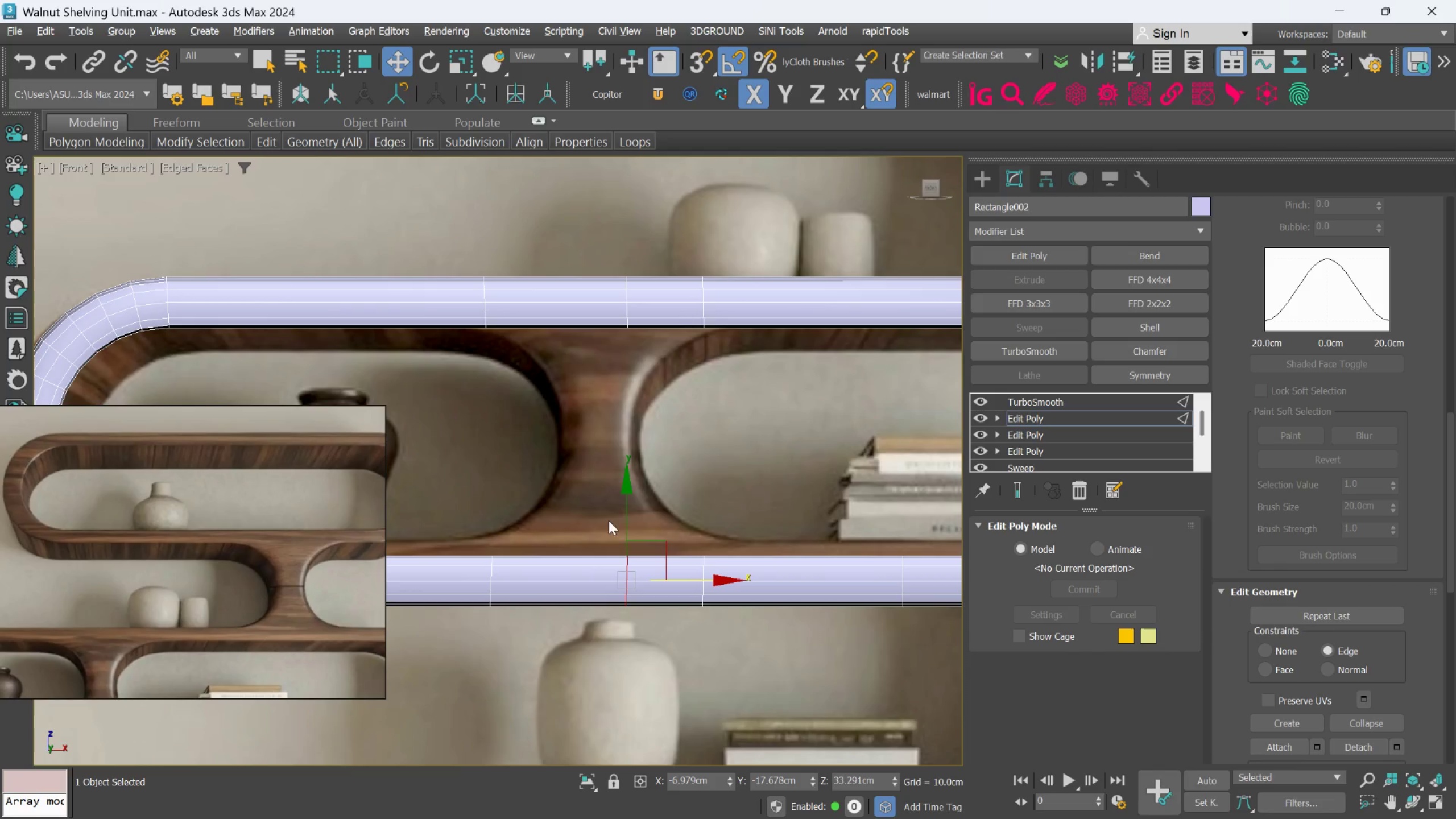 
hold_key(key=ControlLeft, duration=1.2)
double_click([626, 311])
 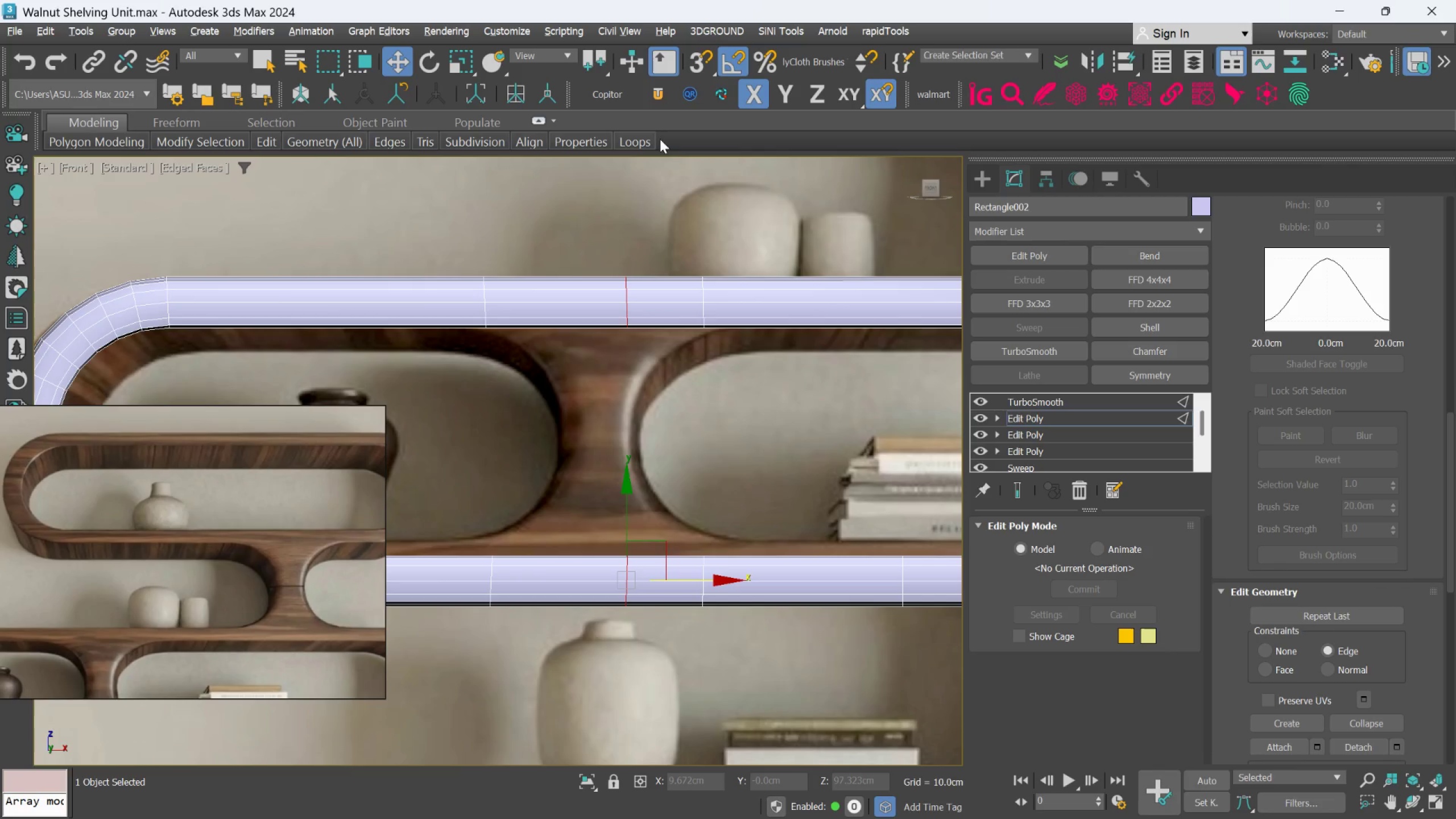 
left_click([649, 139])
 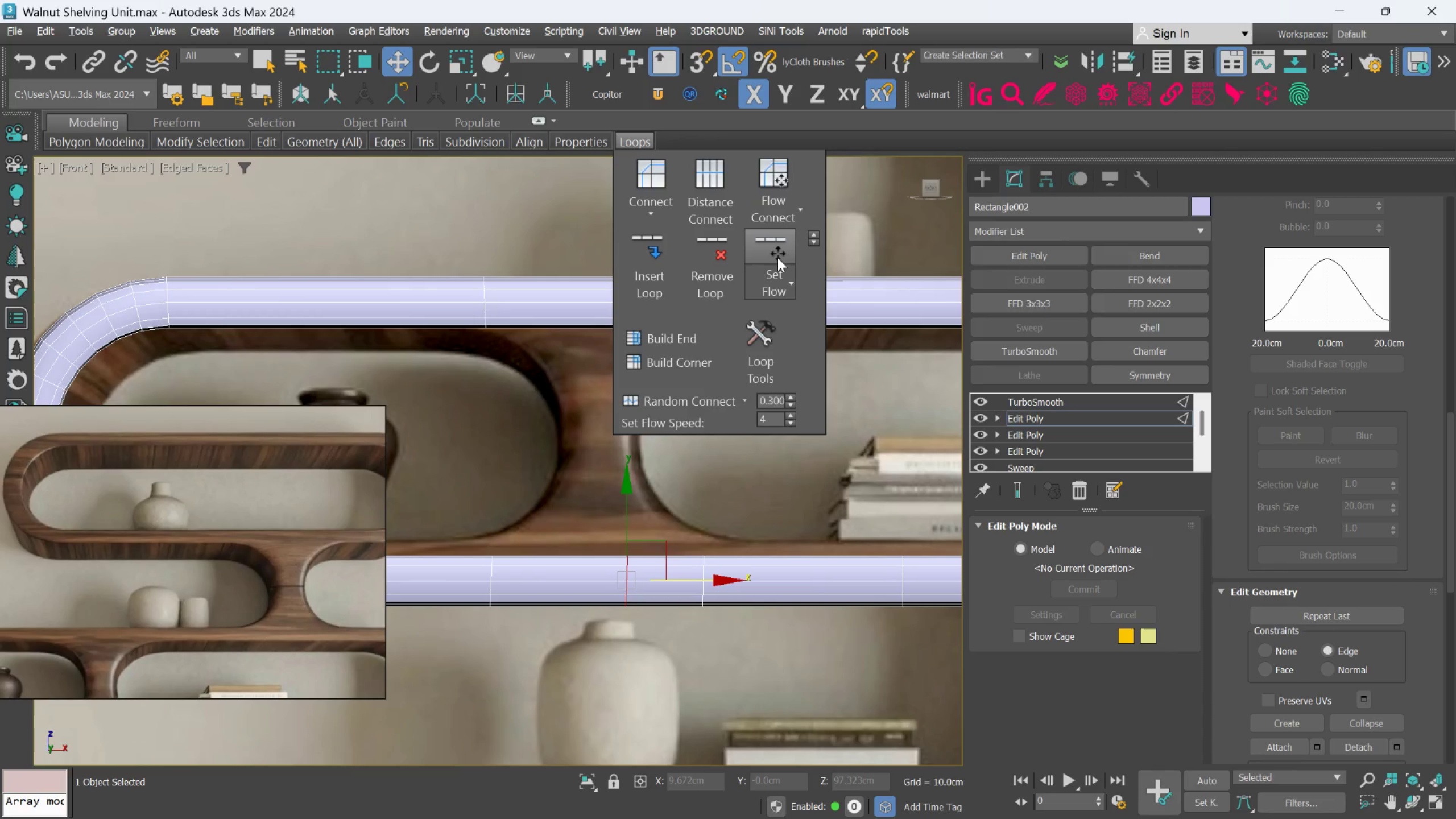 
left_click([777, 258])
 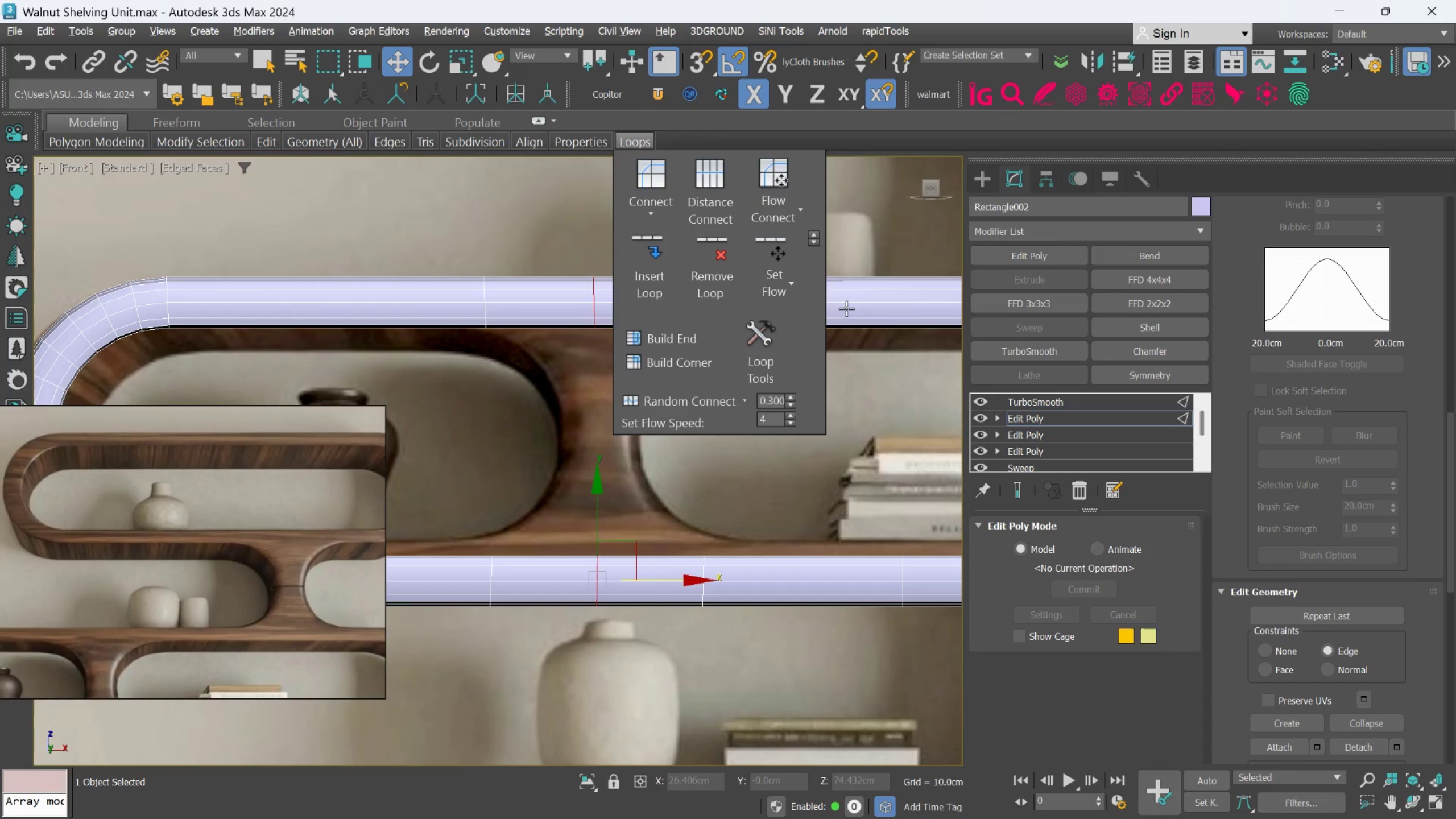 
left_click([881, 238])
 